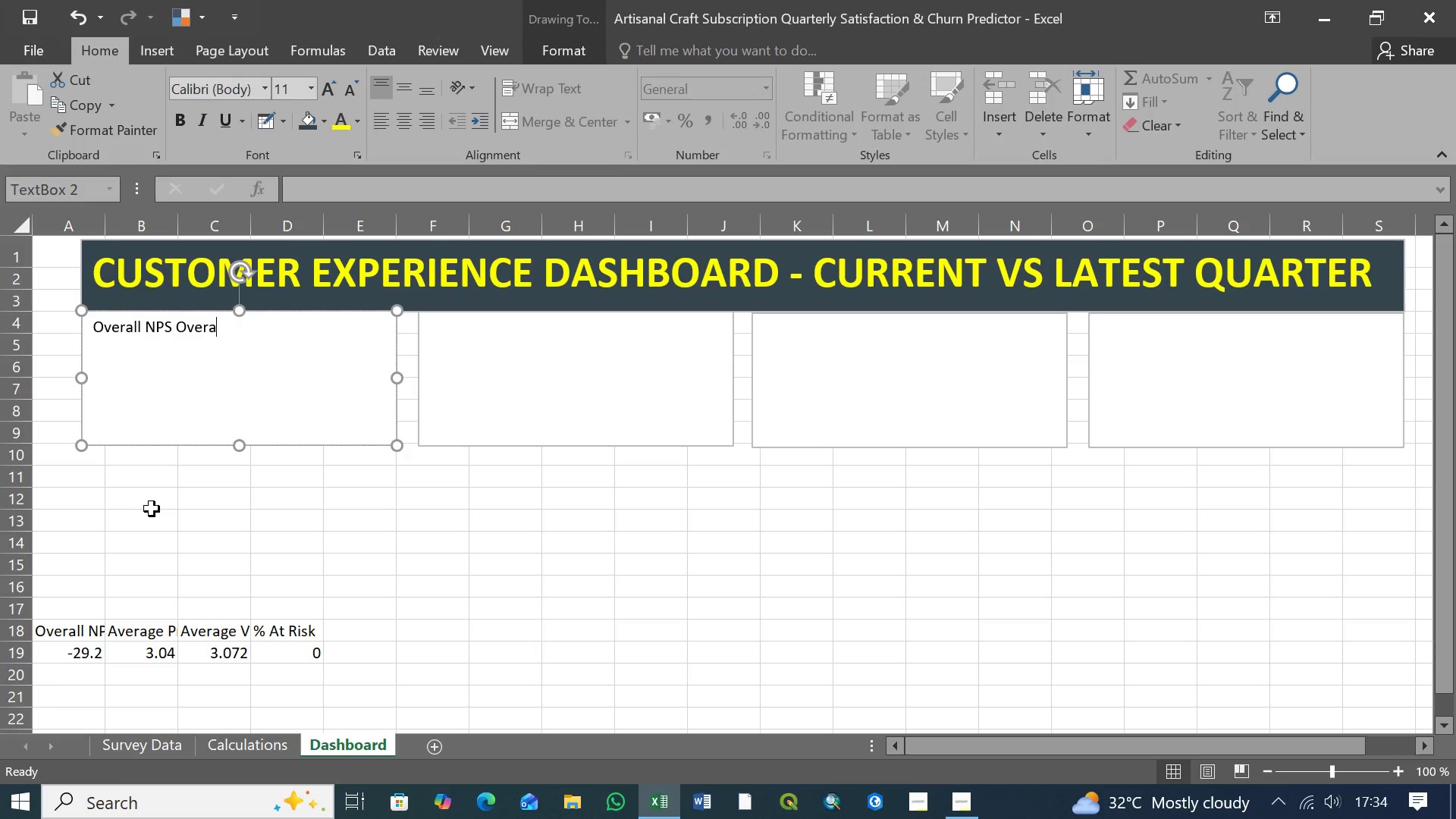 
key(Backspace)
 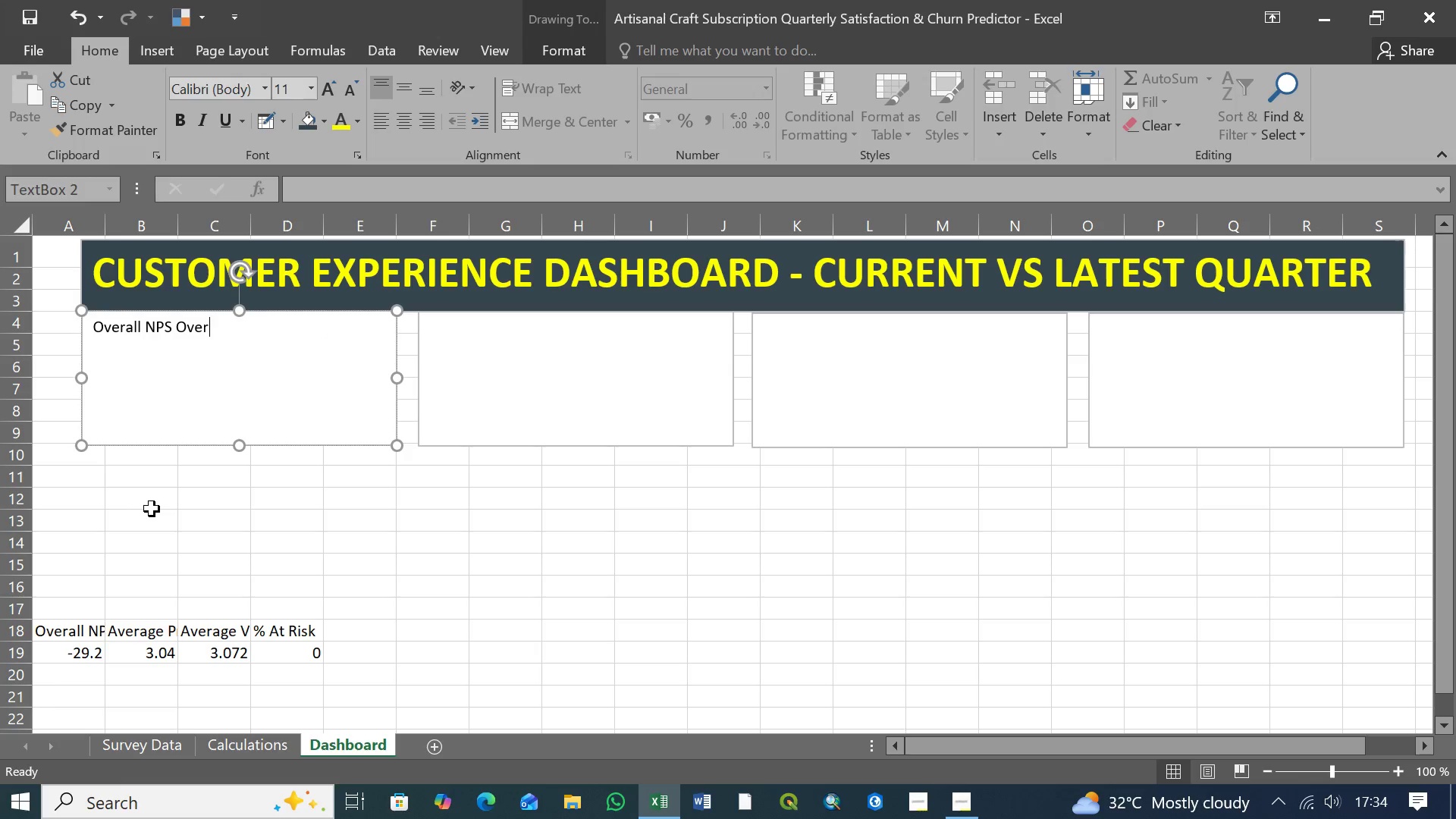 
key(Backspace)
 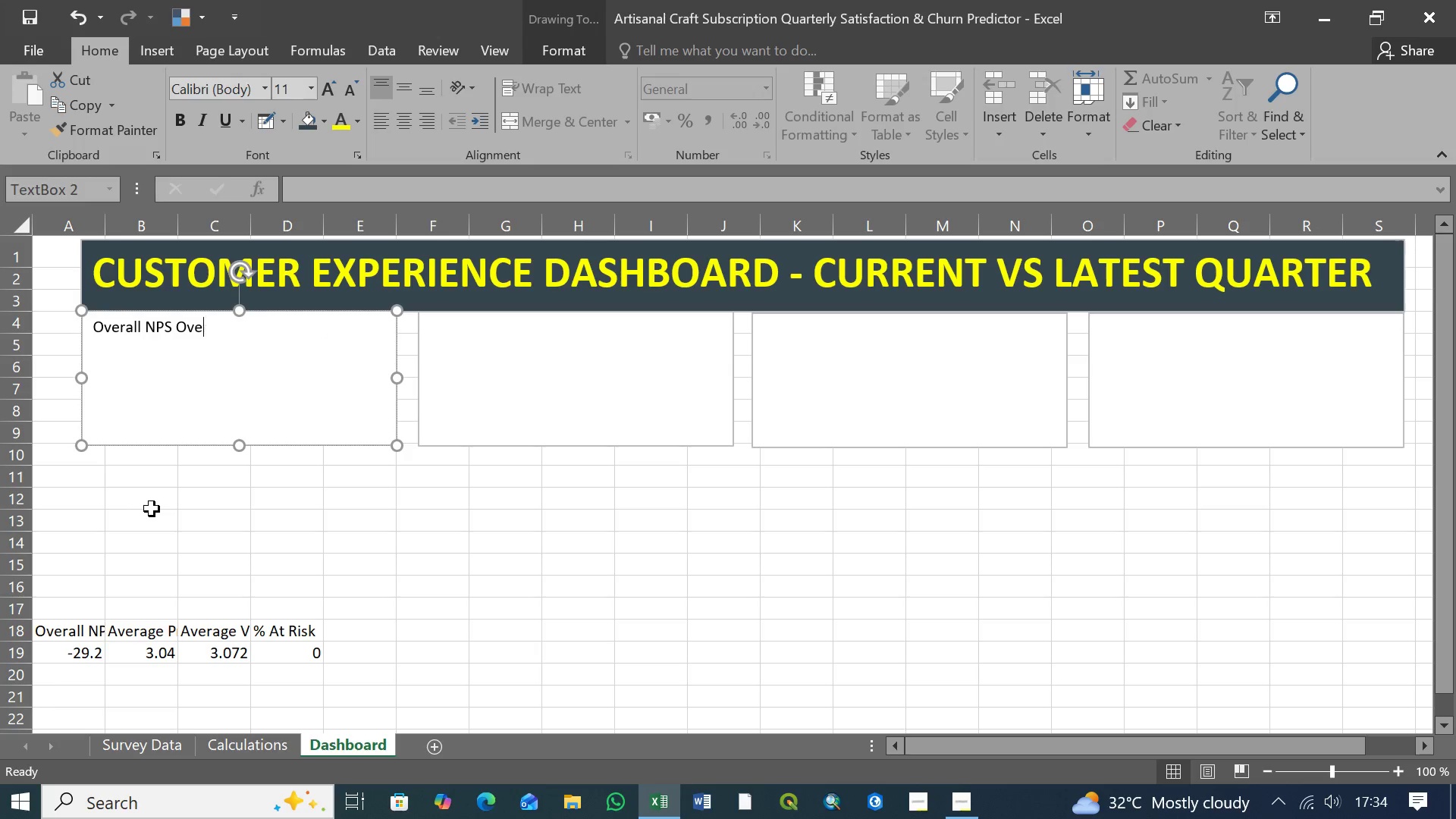 
key(Backspace)
 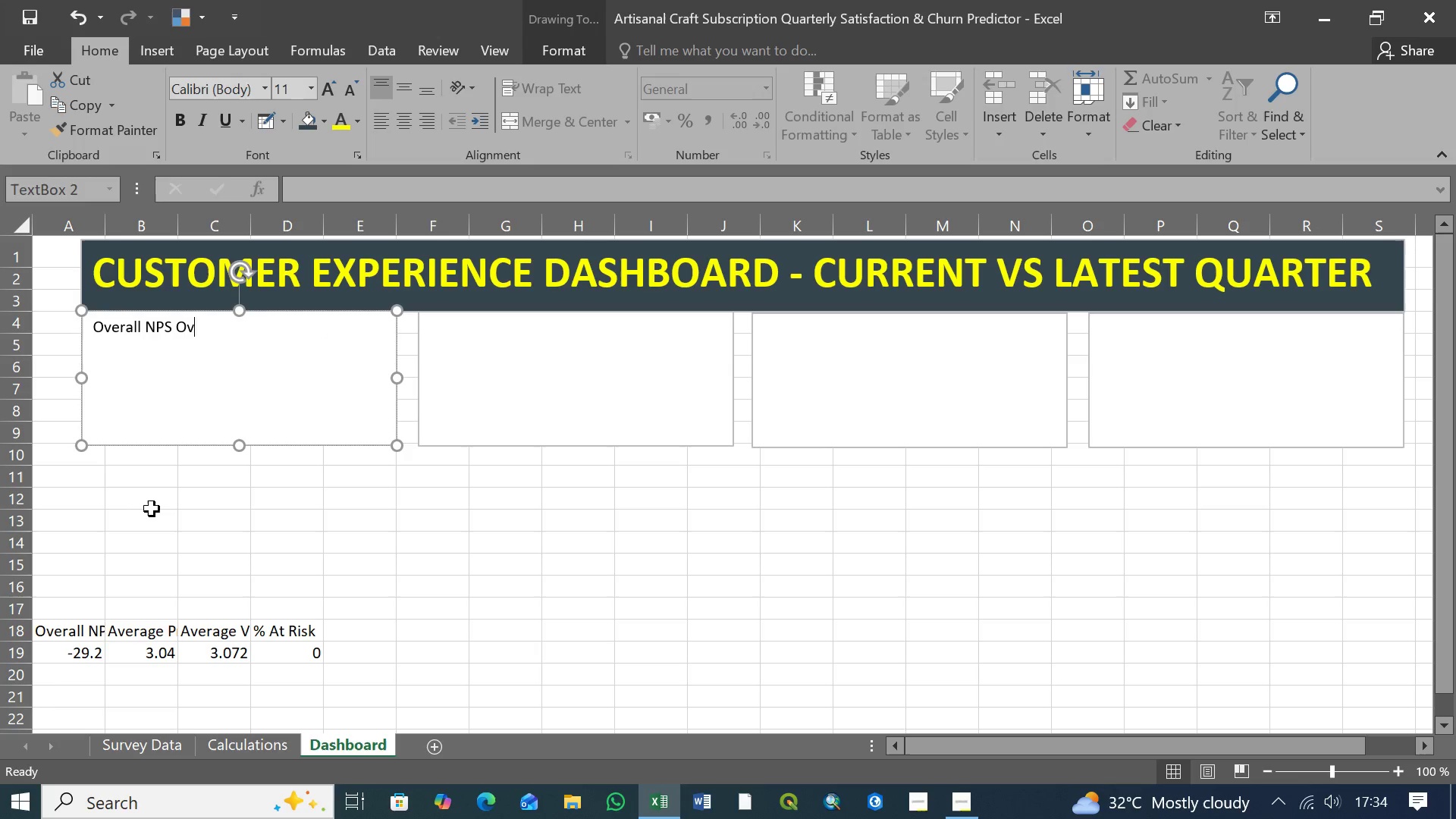 
key(Backspace)
 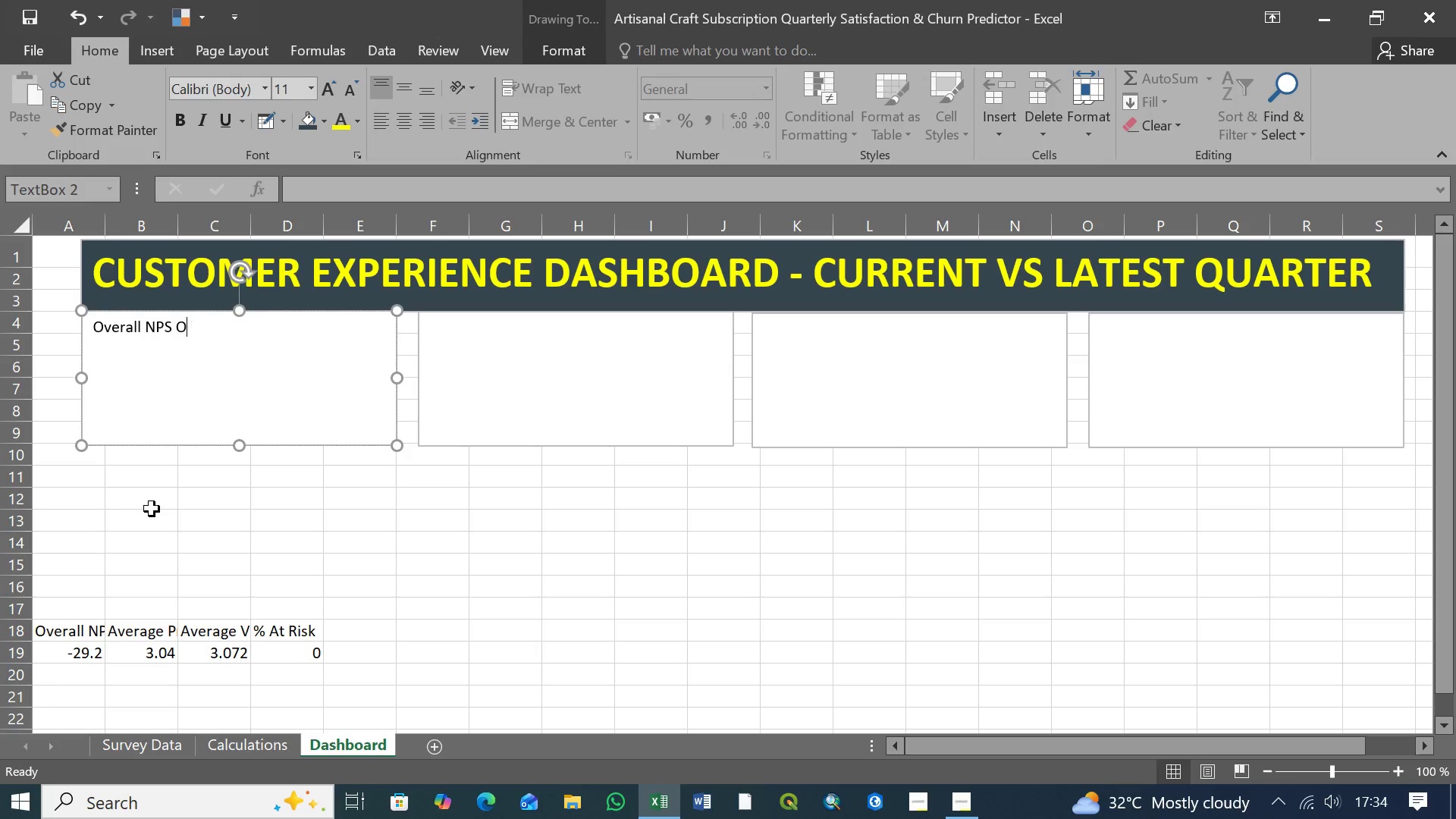 
key(Backspace)
 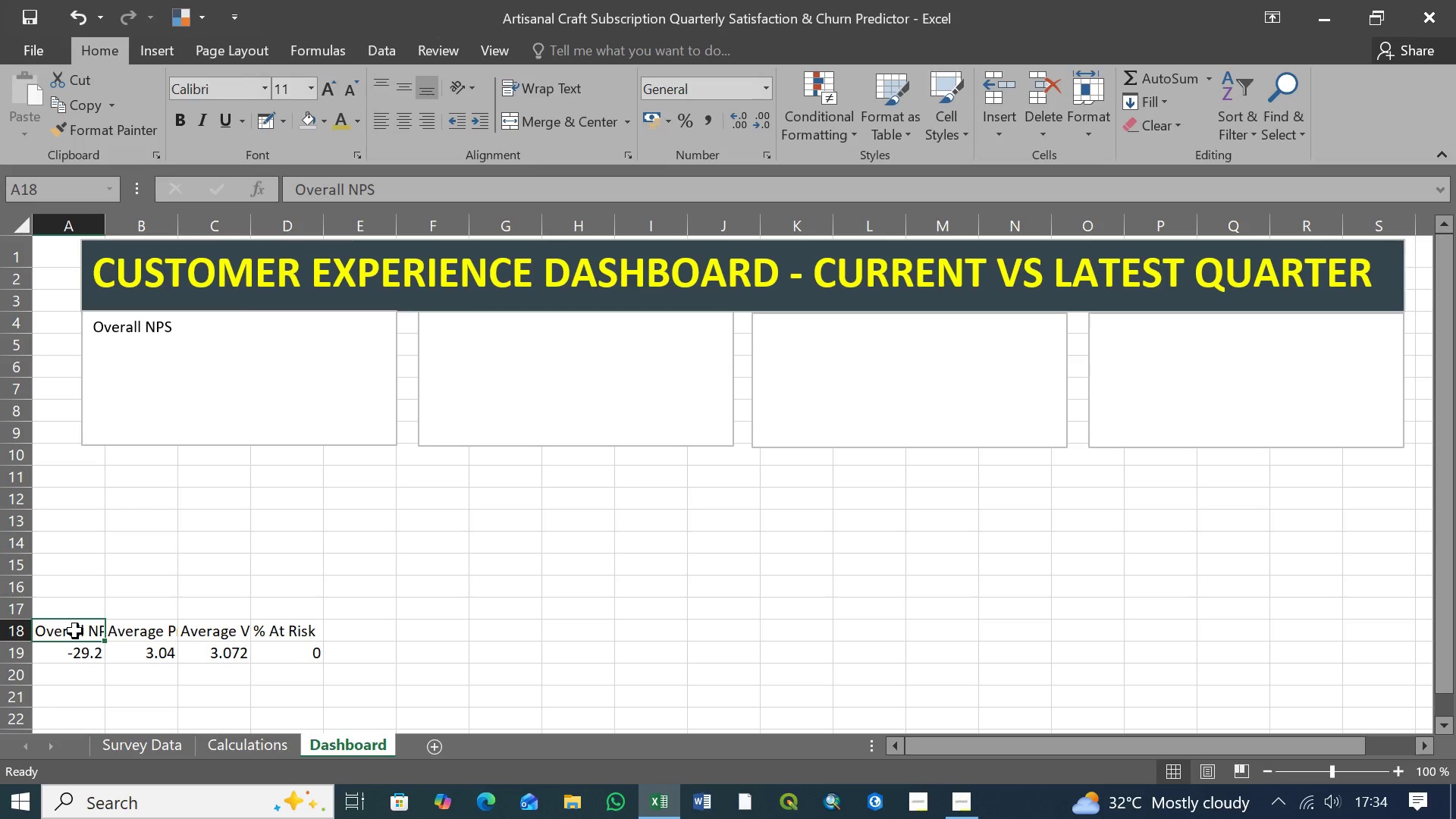 
key(Delete)
 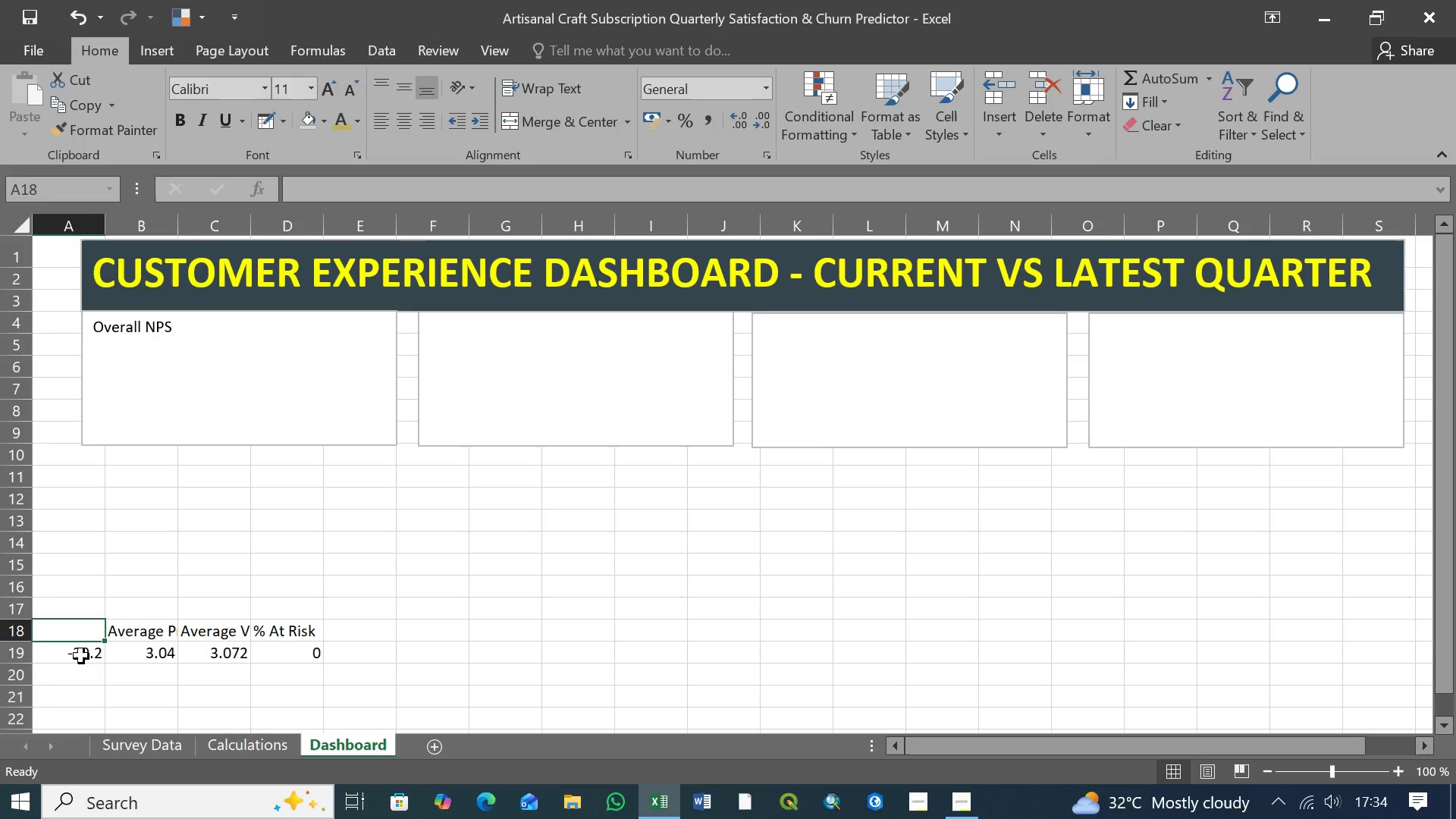 
left_click([81, 655])
 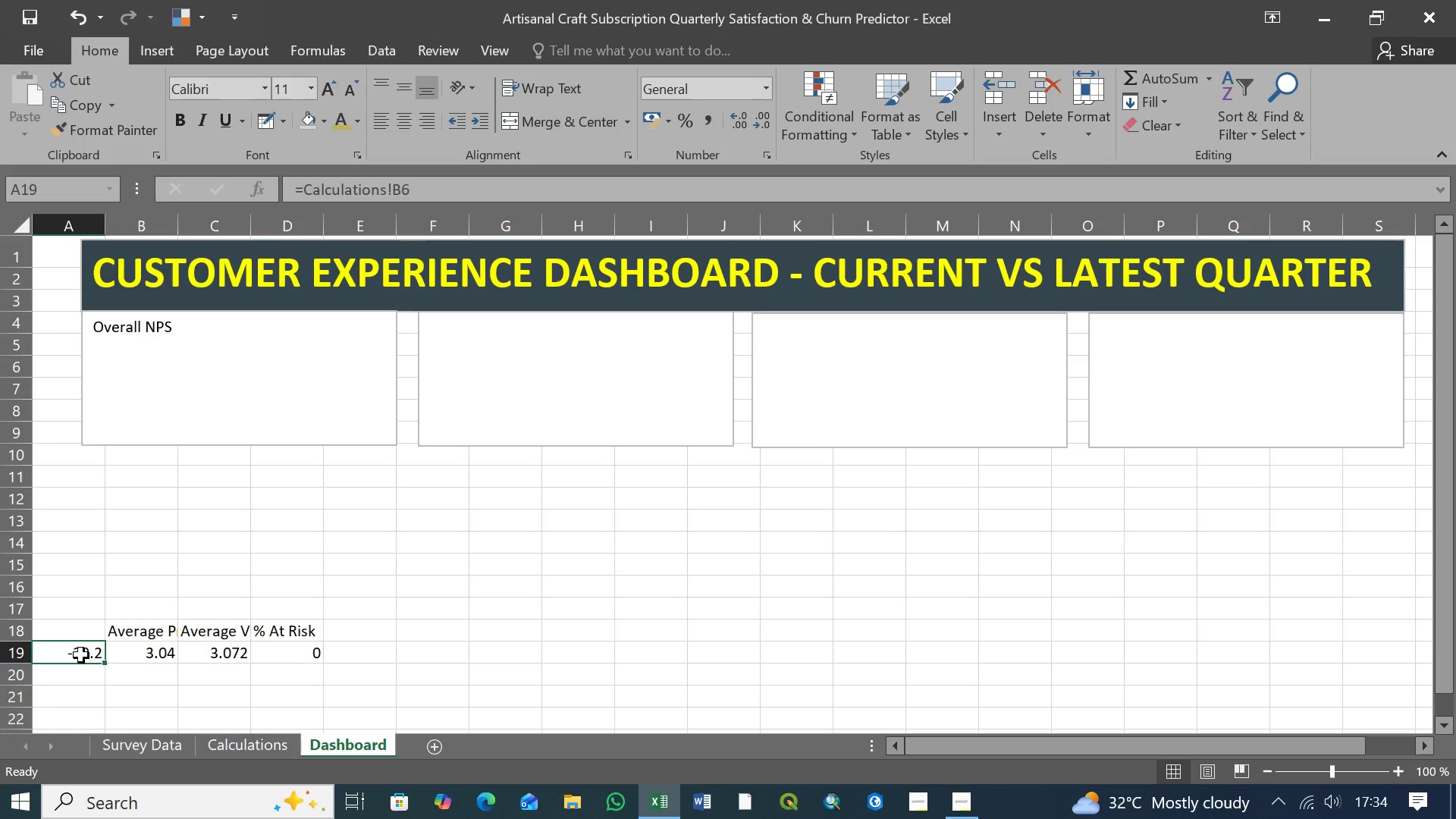 
key(Control+X)
 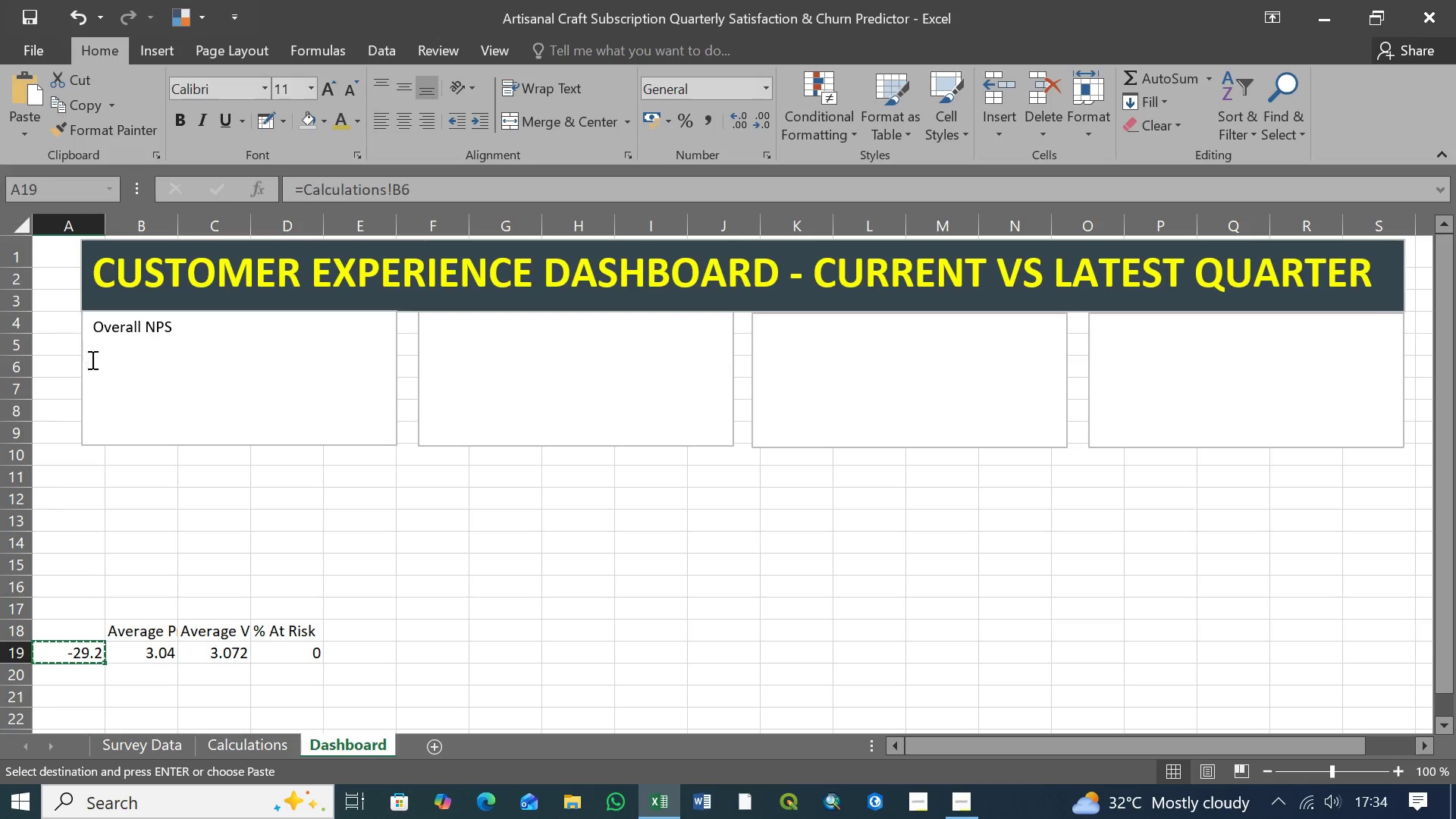 
left_click([91, 359])
 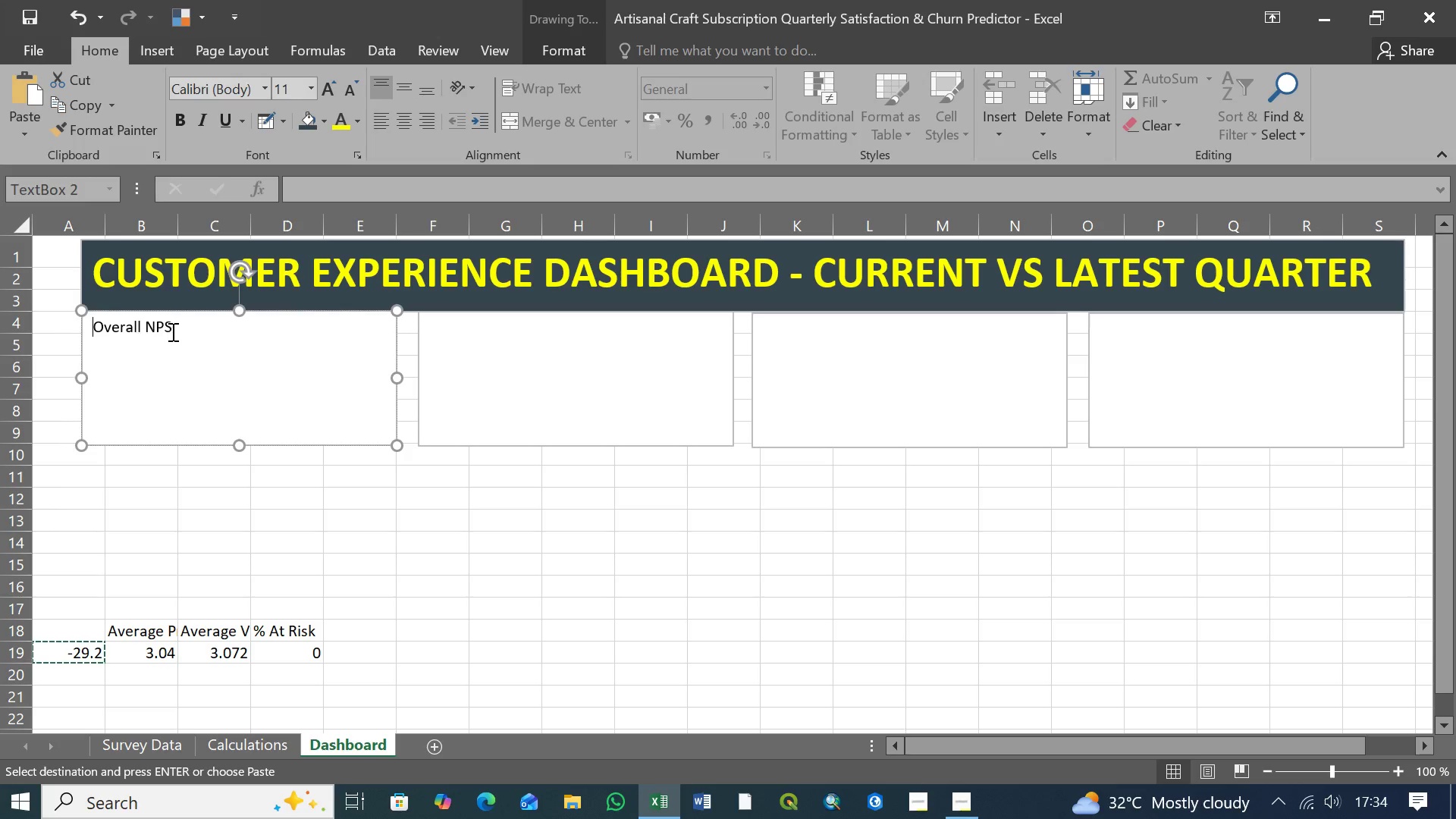 
left_click([173, 327])
 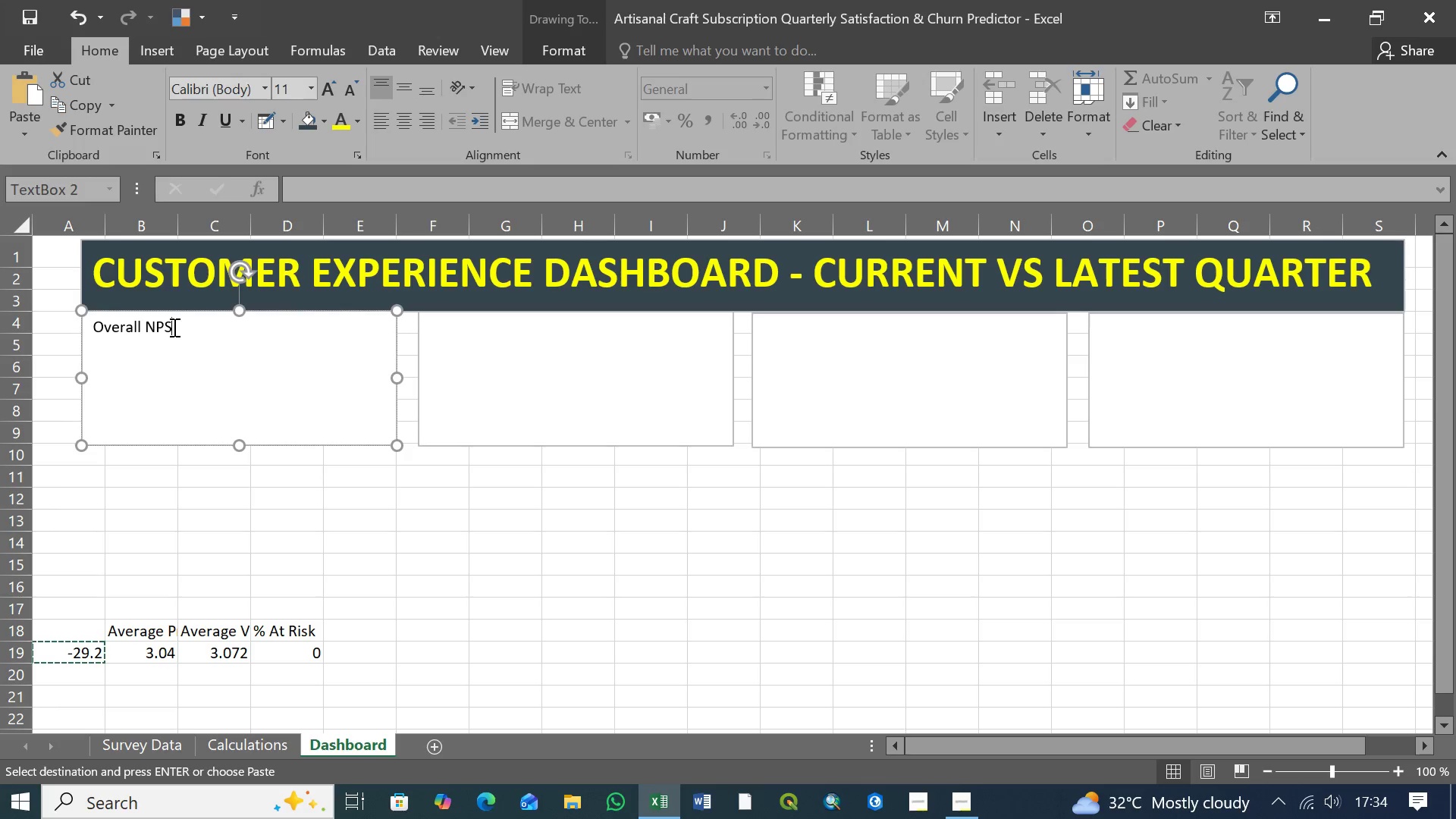 
key(Enter)
 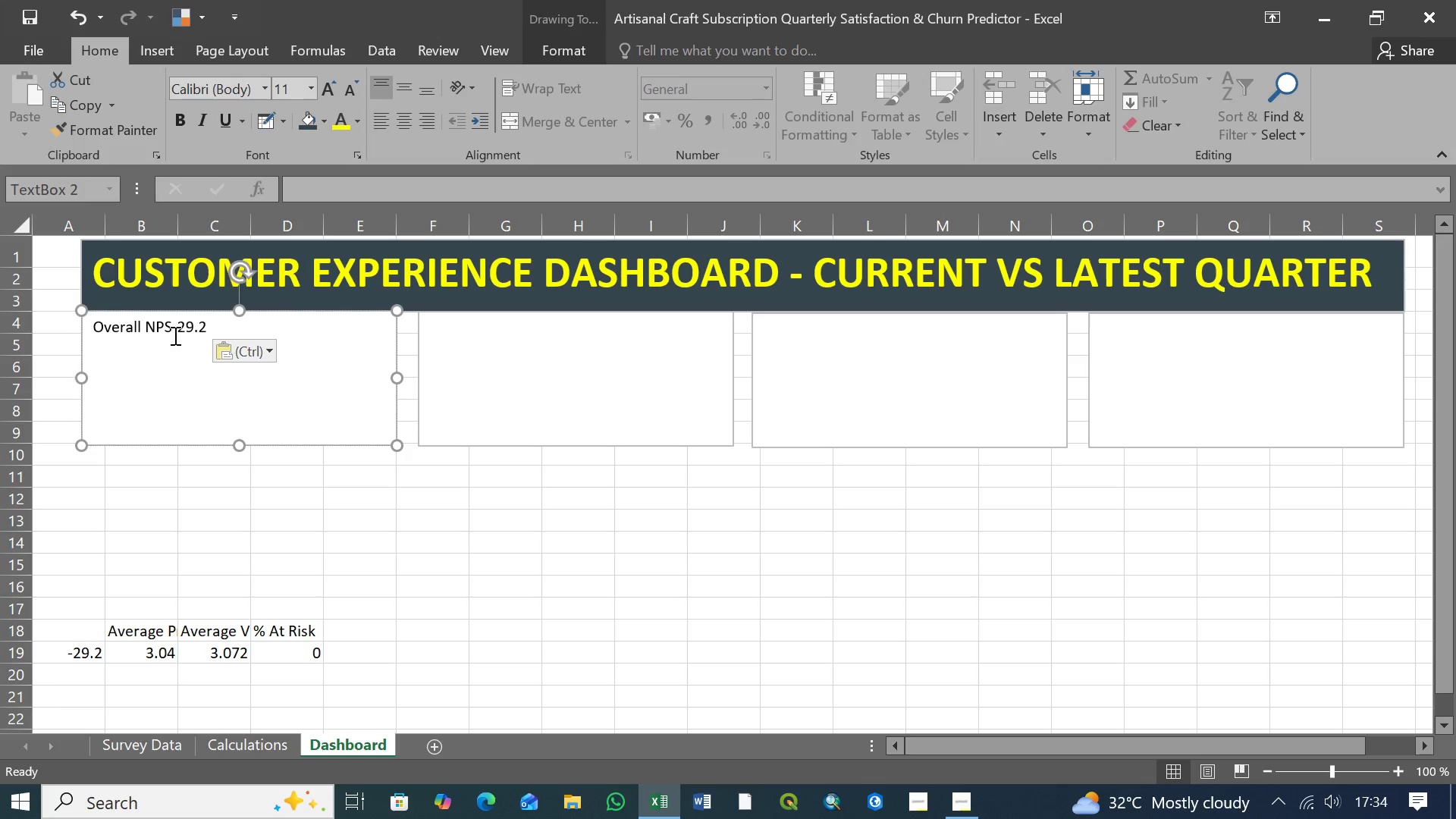 
left_click([173, 331])
 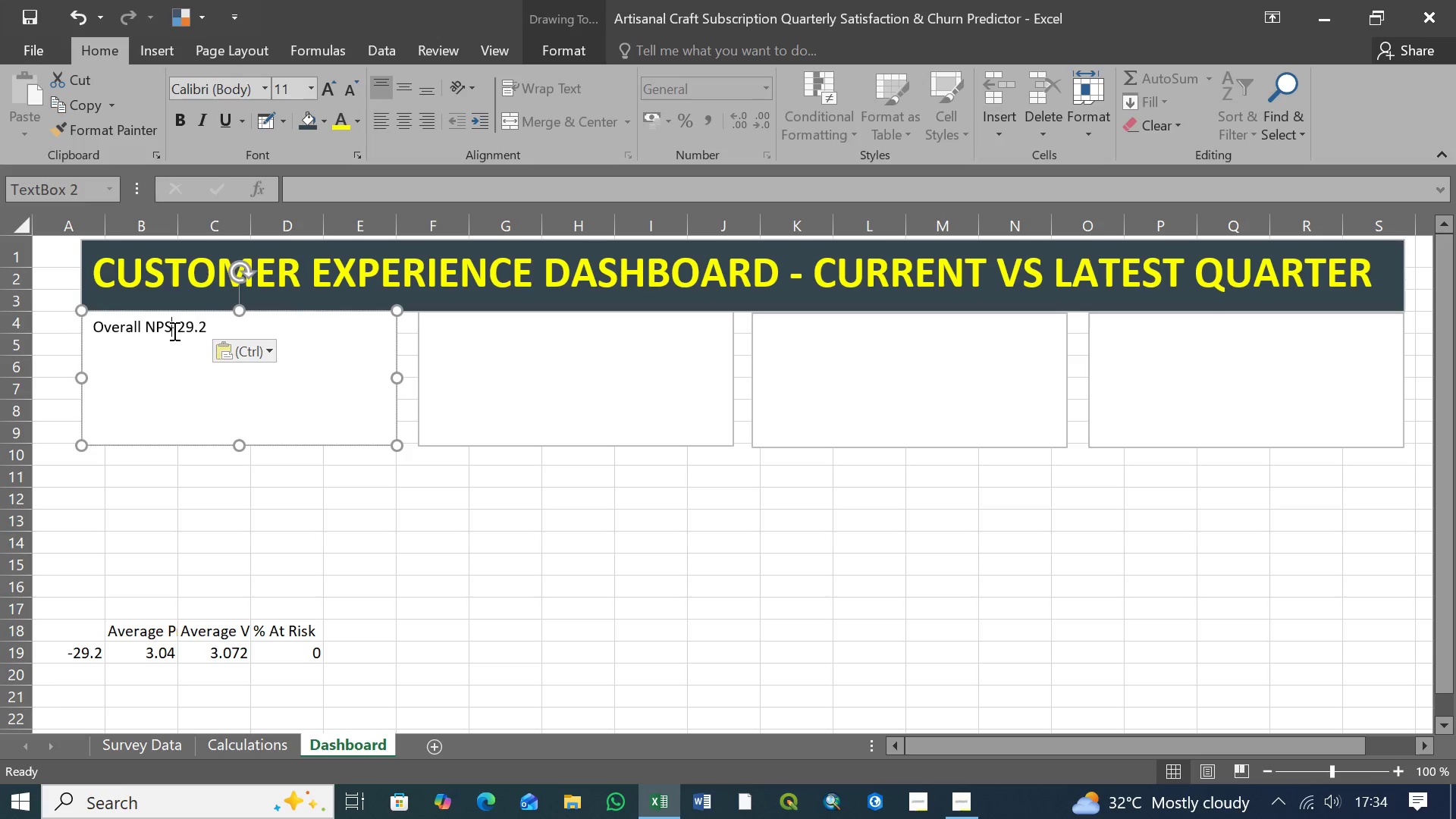 
key(Enter)
 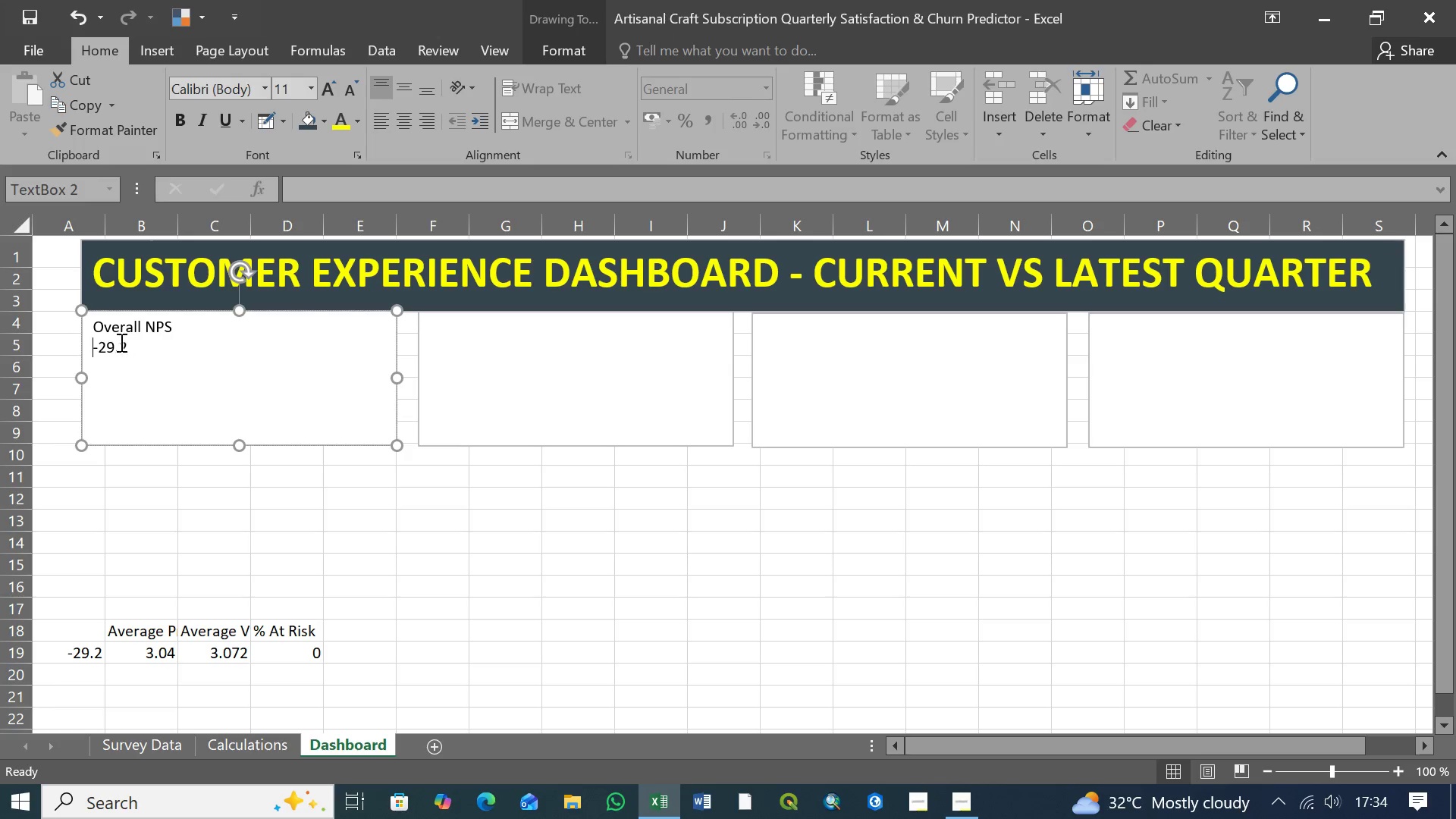 
wait(5.55)
 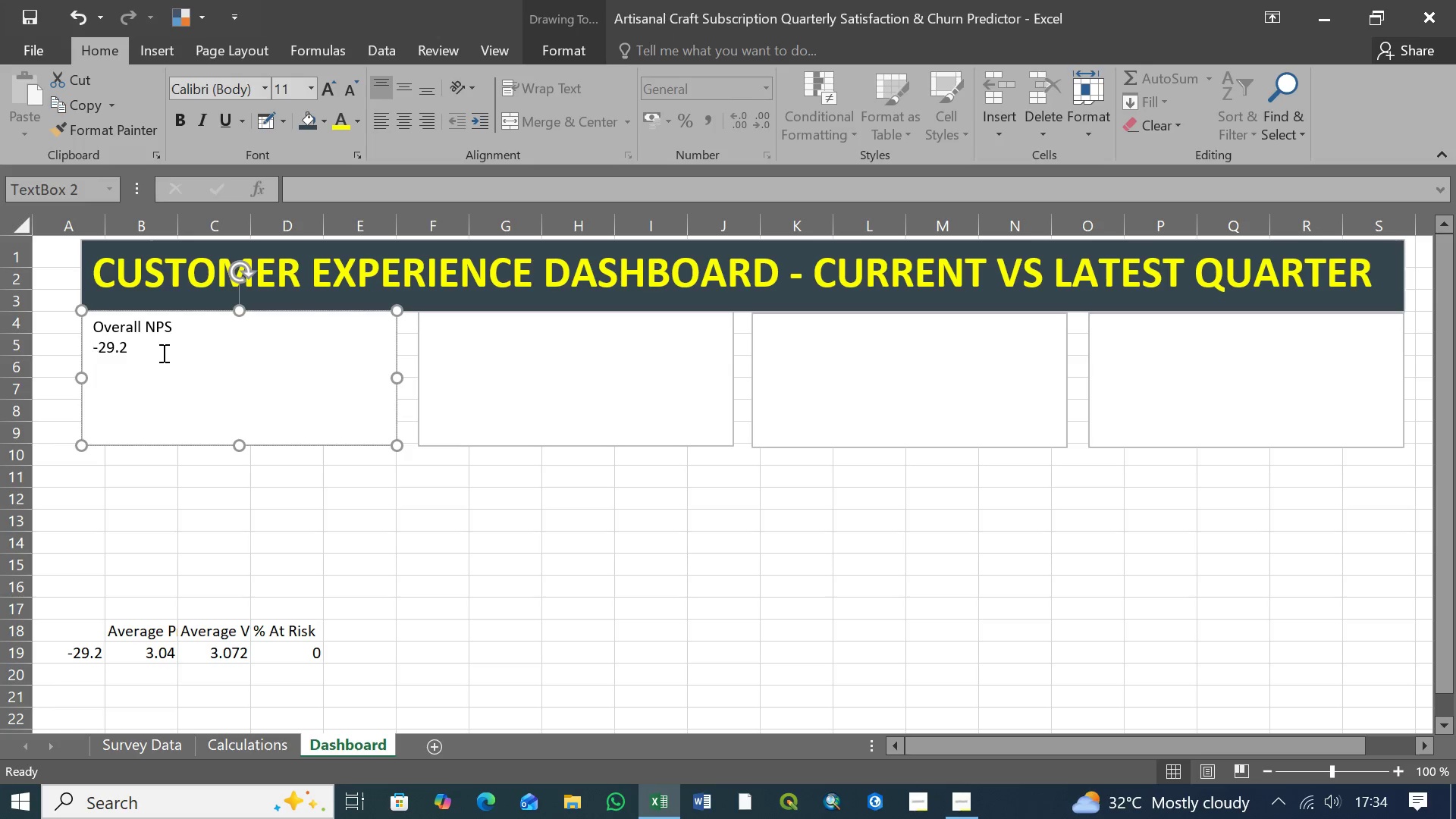 
left_click_drag(start_coordinate=[93, 325], to_coordinate=[180, 347])
 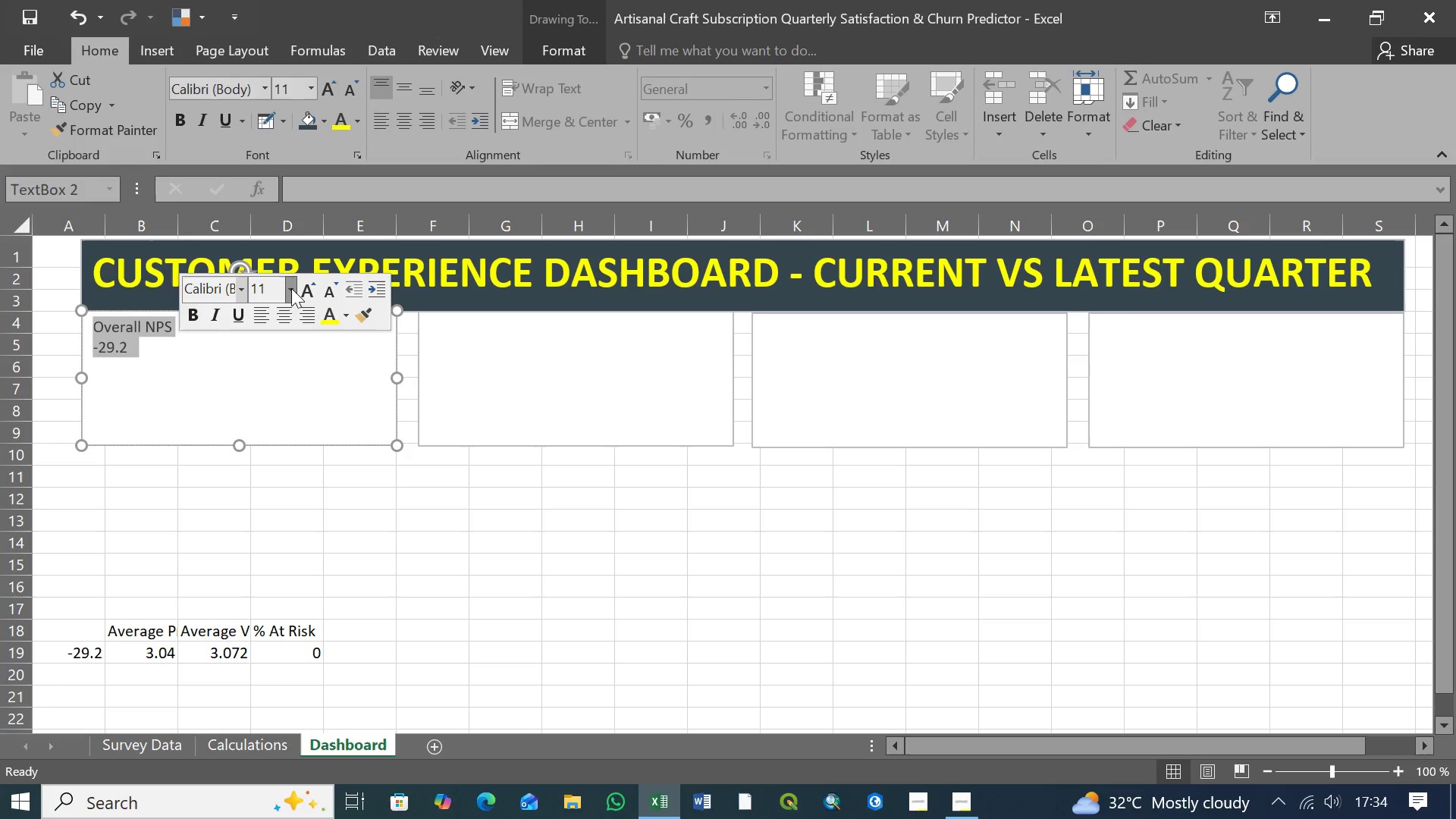 
left_click([293, 288])
 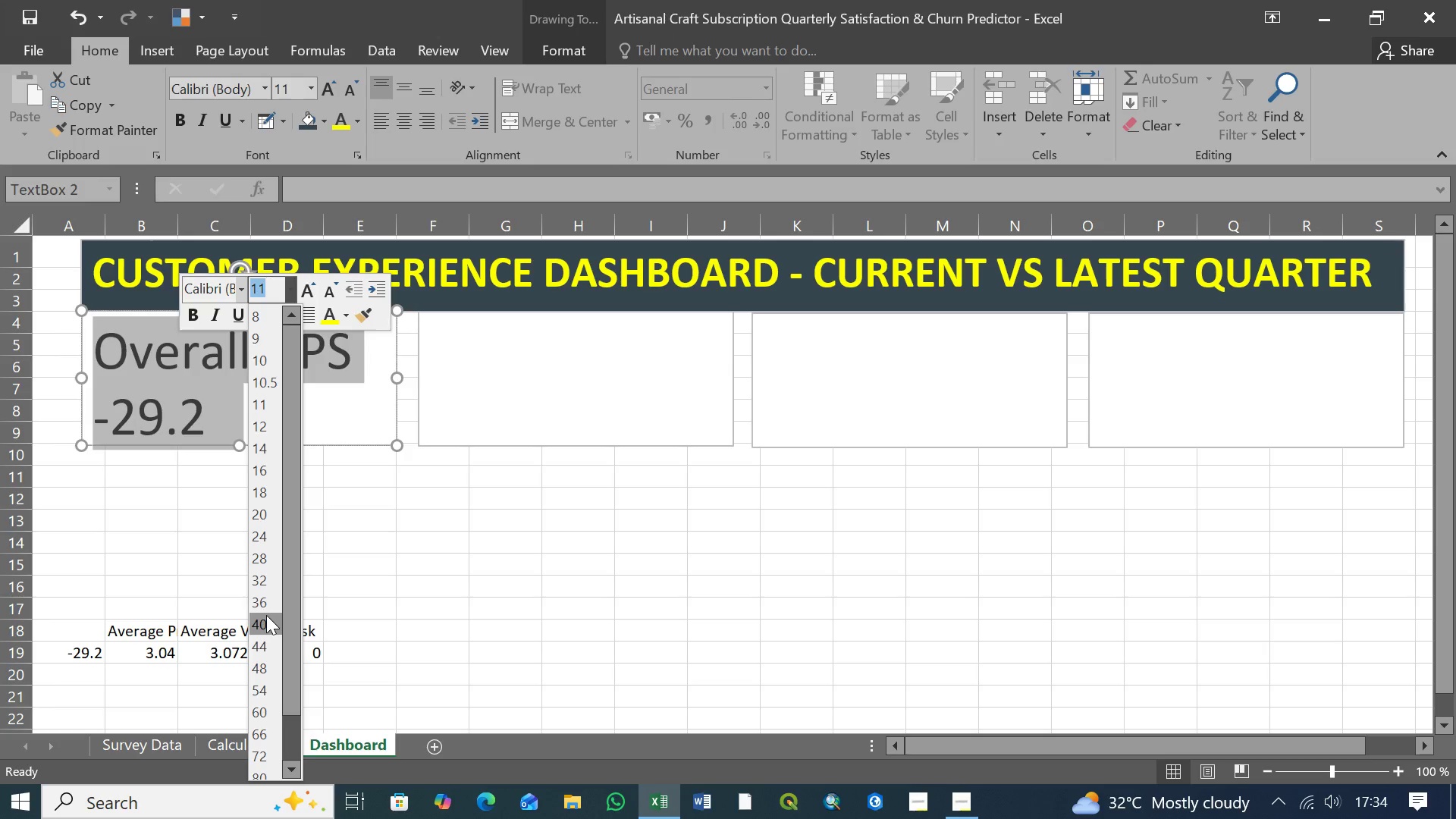 
wait(8.67)
 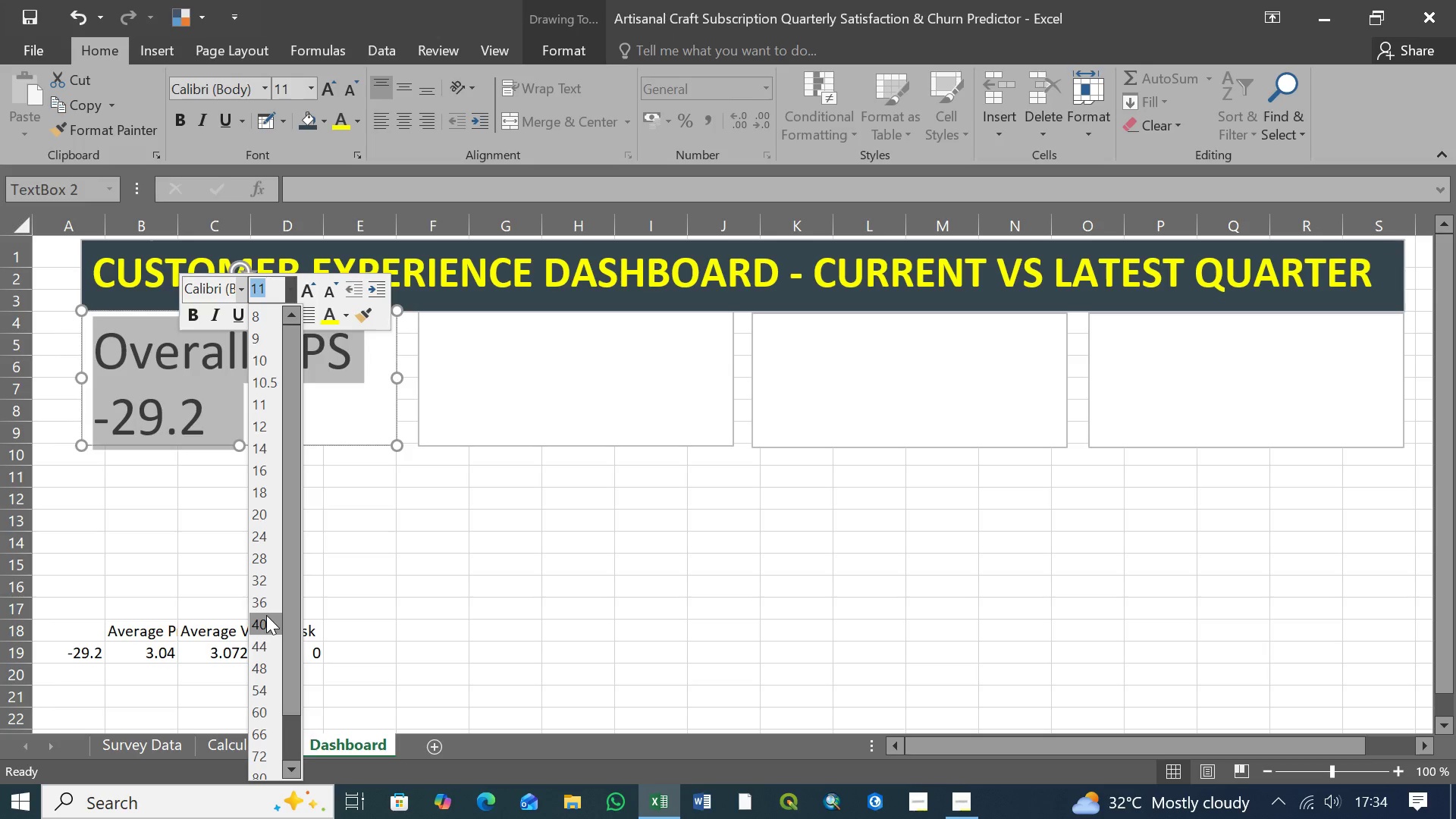 
left_click([266, 601])
 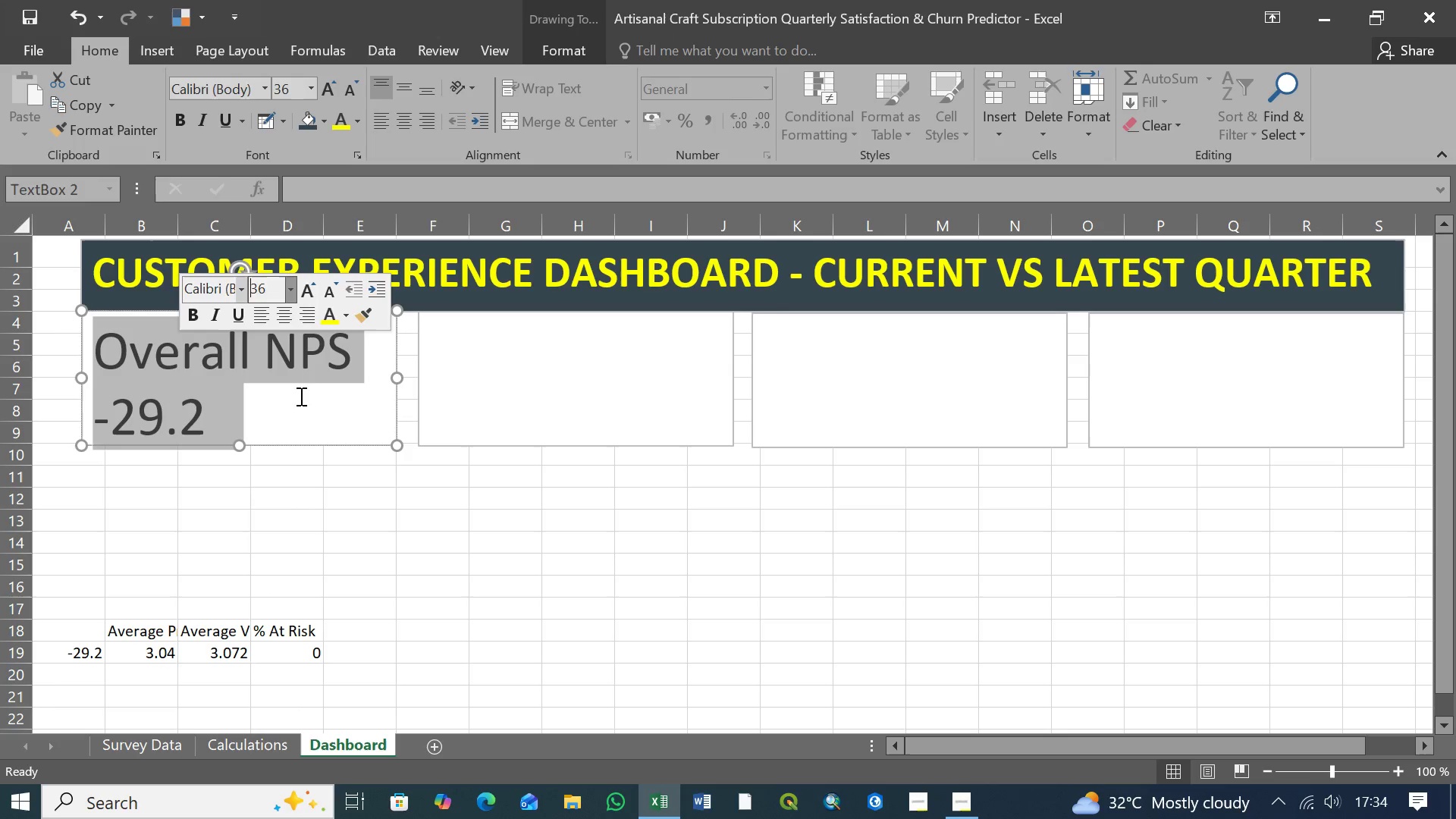 
left_click([300, 392])
 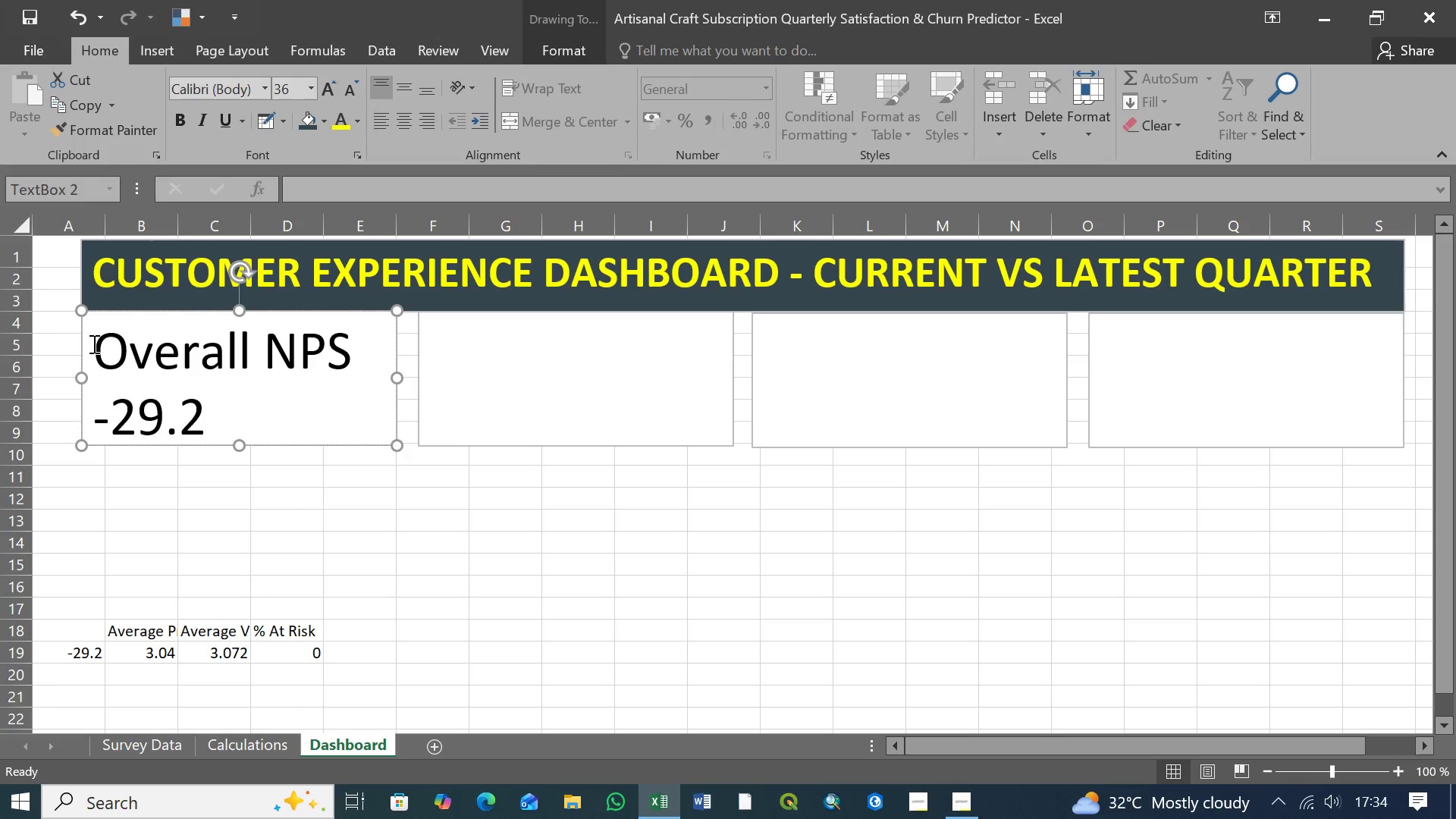 
left_click_drag(start_coordinate=[93, 336], to_coordinate=[243, 413])
 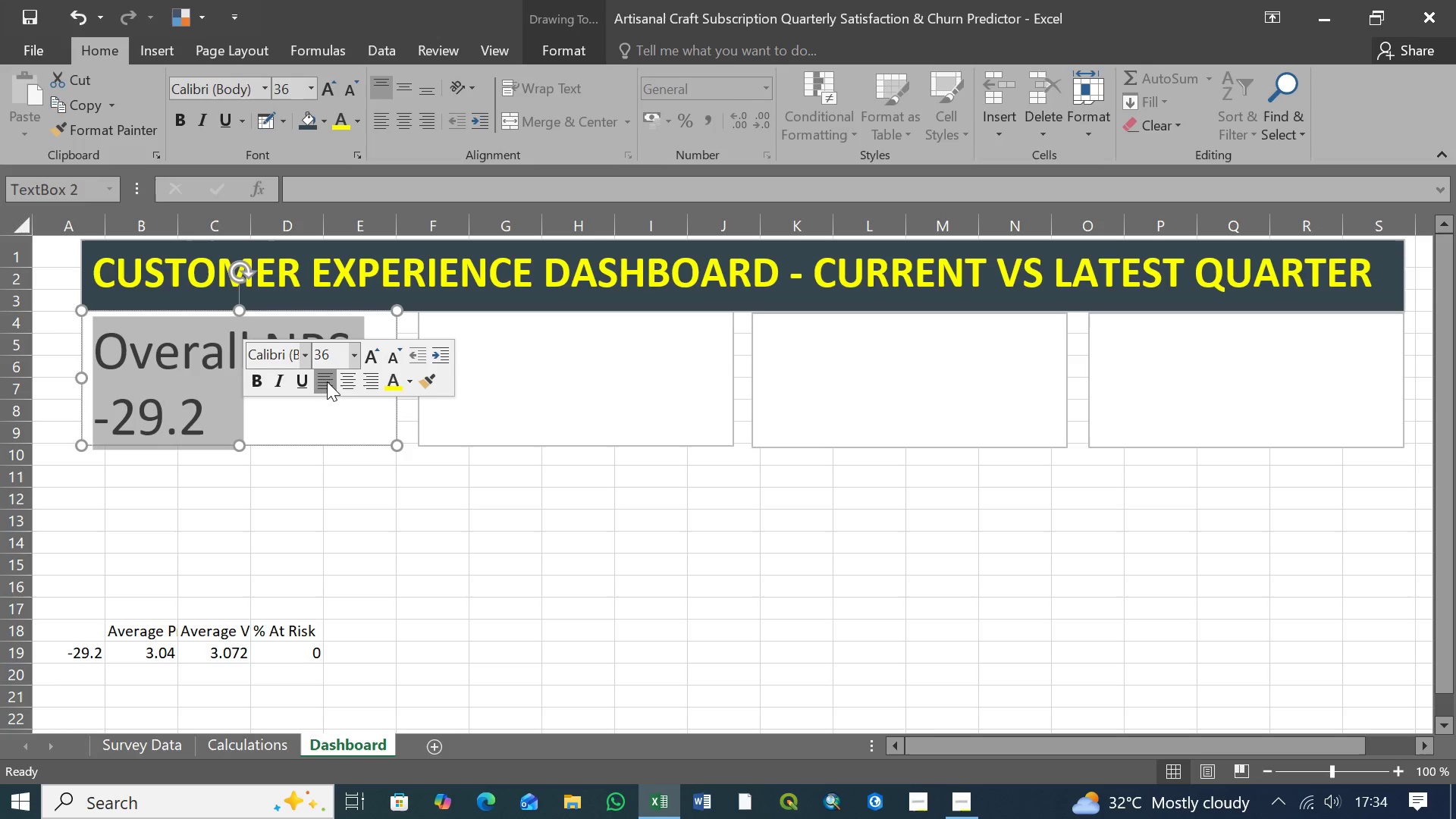 
left_click([327, 381])
 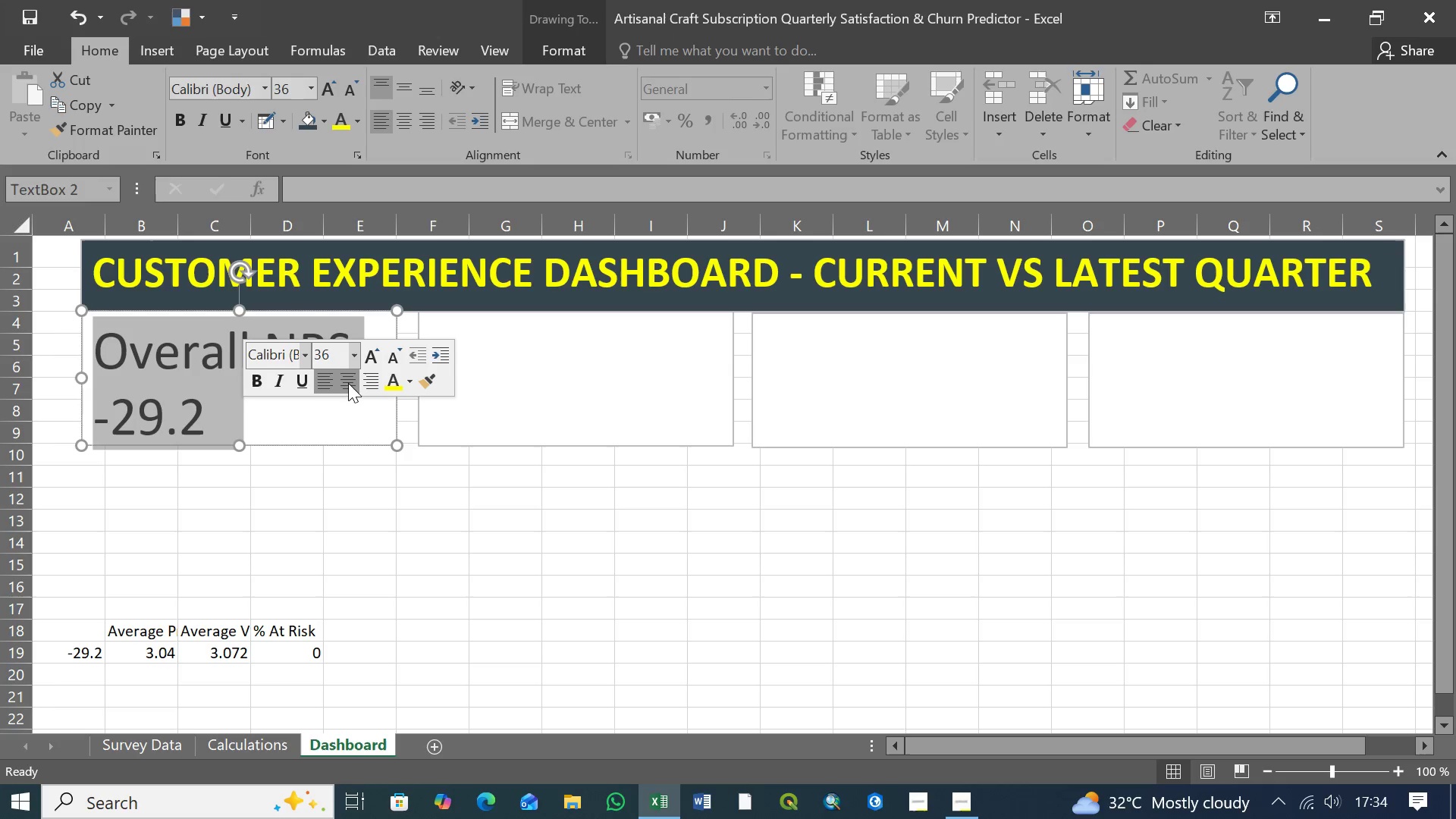 
left_click([348, 383])
 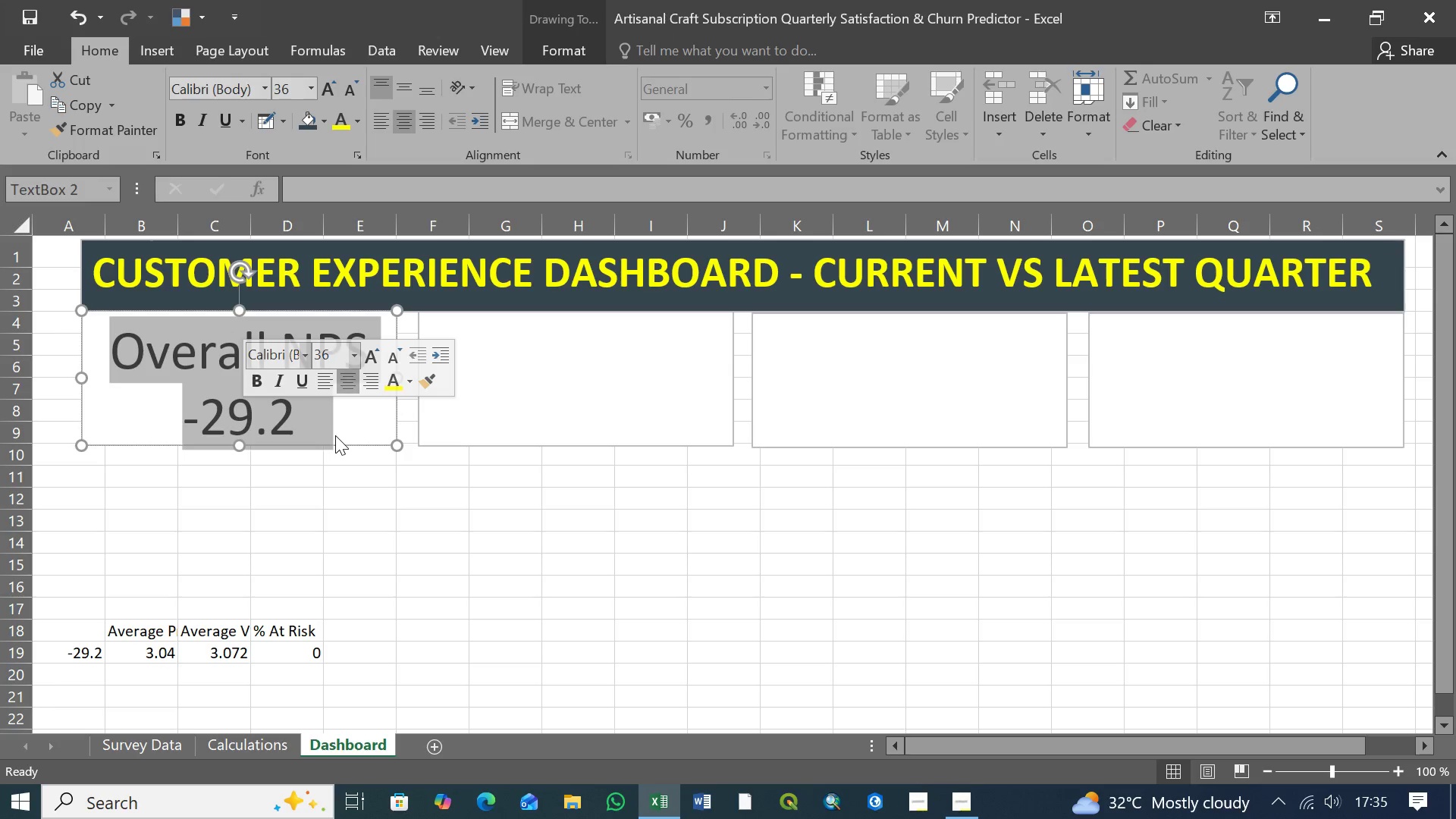 
left_click([337, 433])
 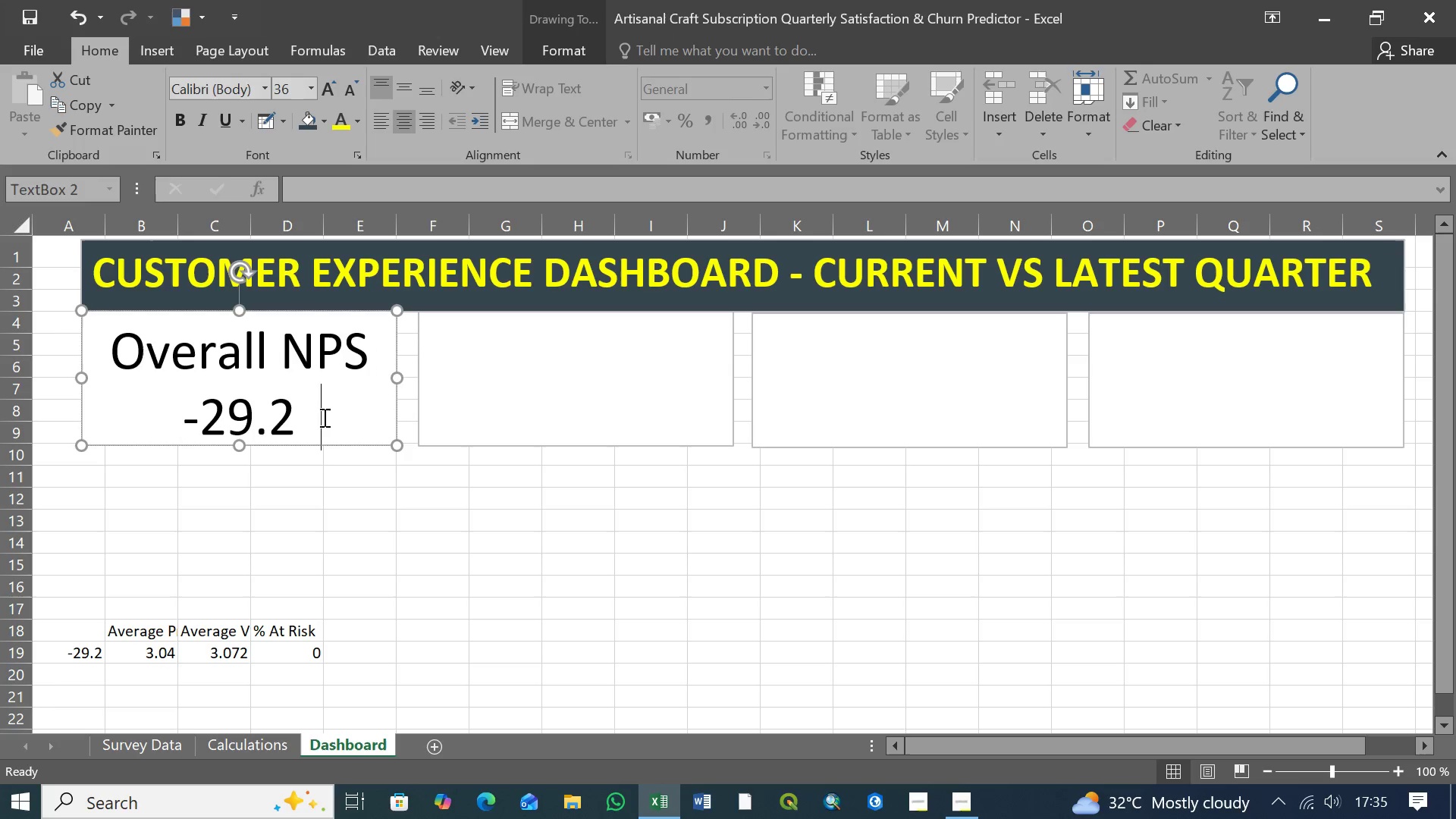 
left_click([323, 417])
 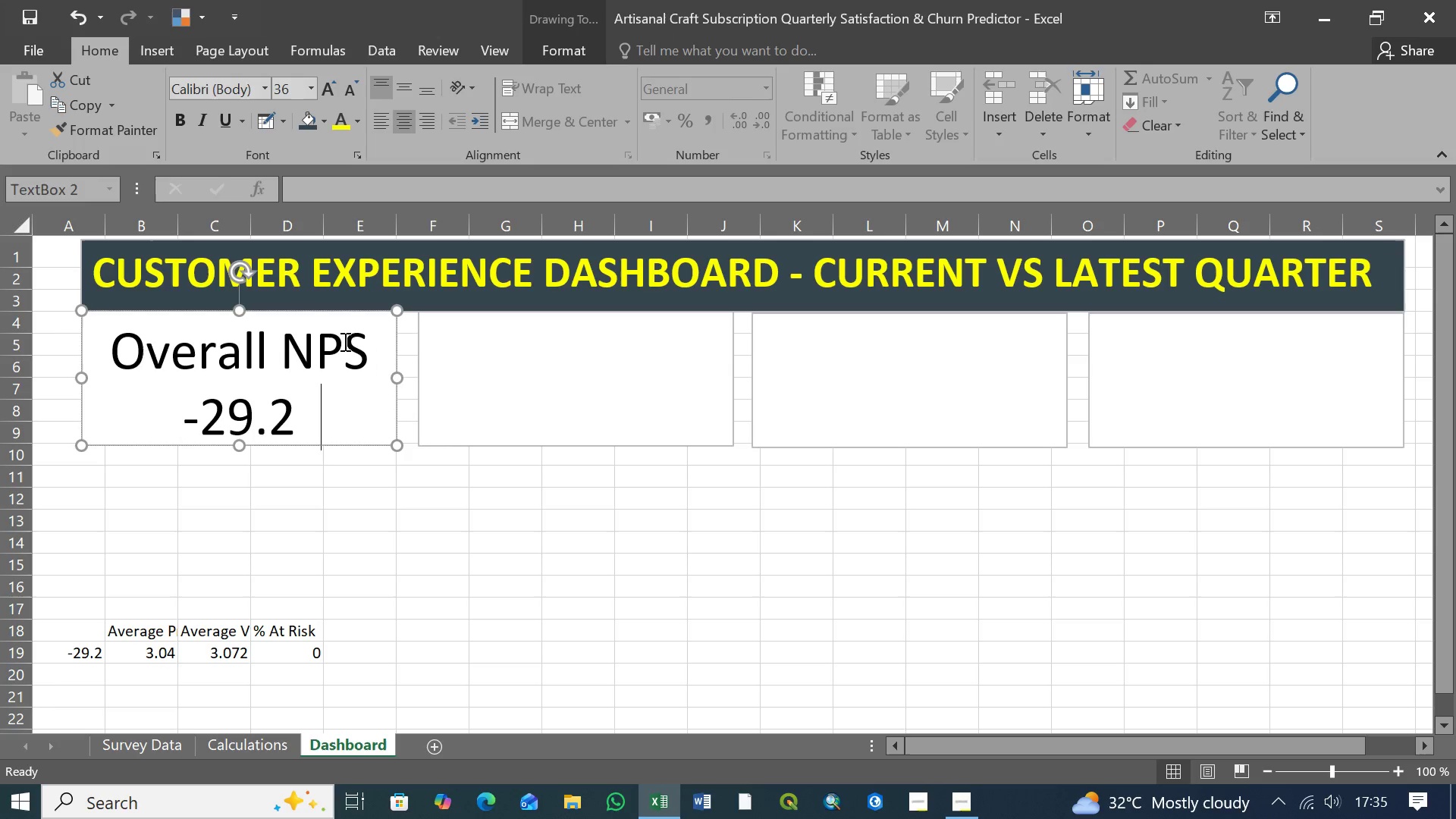 
left_click([472, 342])
 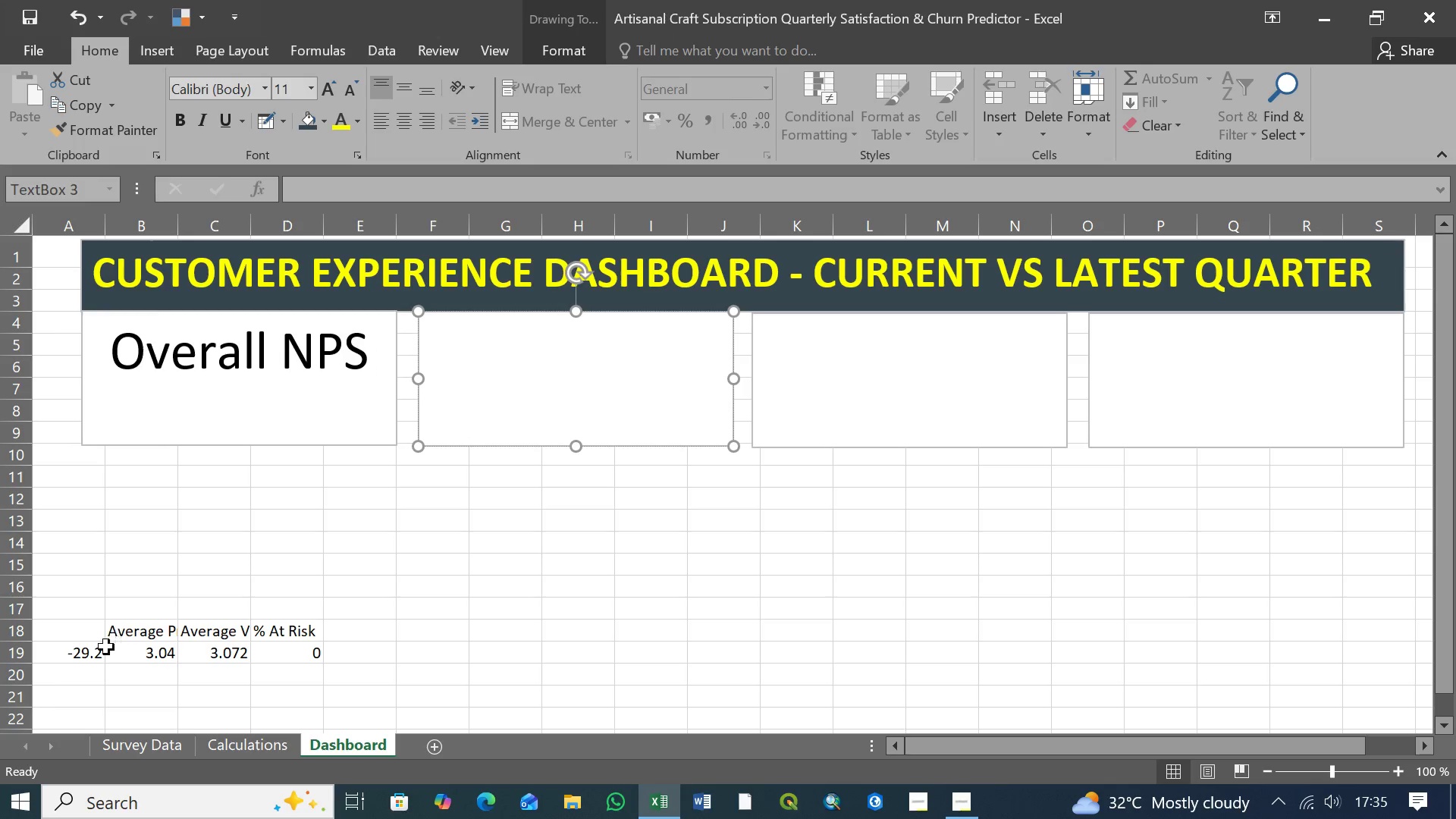 
left_click([94, 653])
 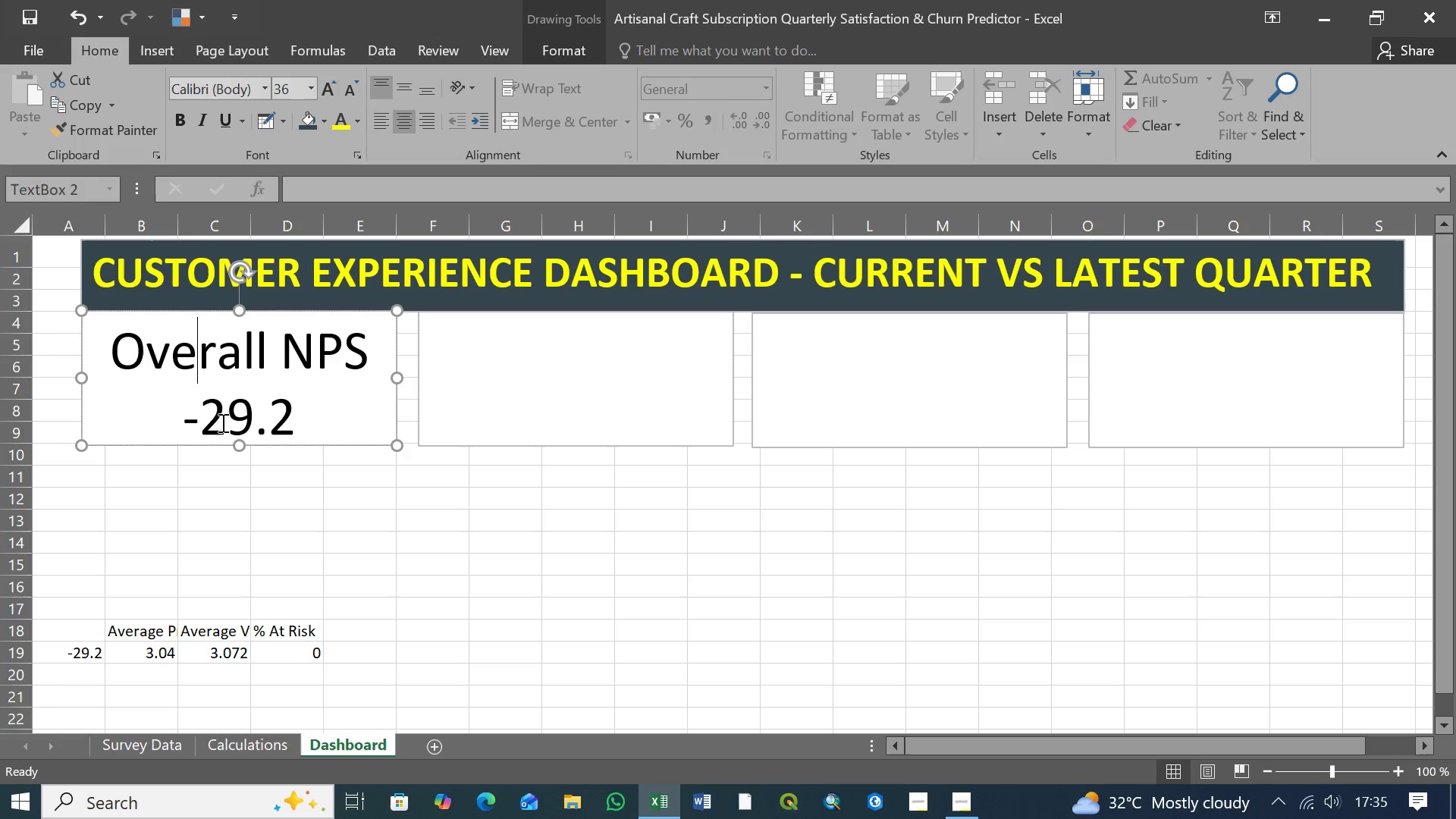 
left_click_drag(start_coordinate=[238, 443], to_coordinate=[236, 450])
 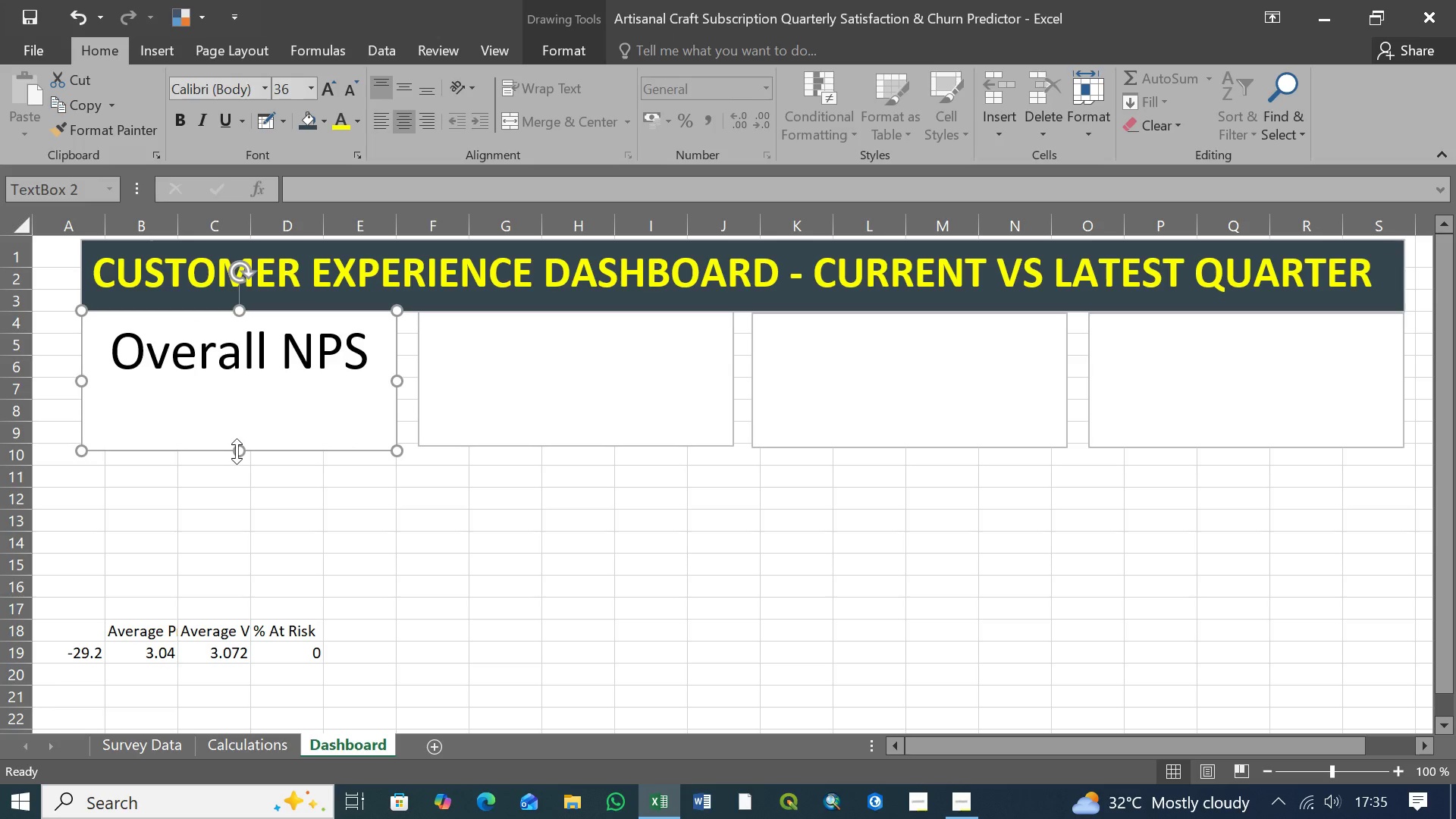 
left_click_drag(start_coordinate=[237, 451], to_coordinate=[237, 459])
 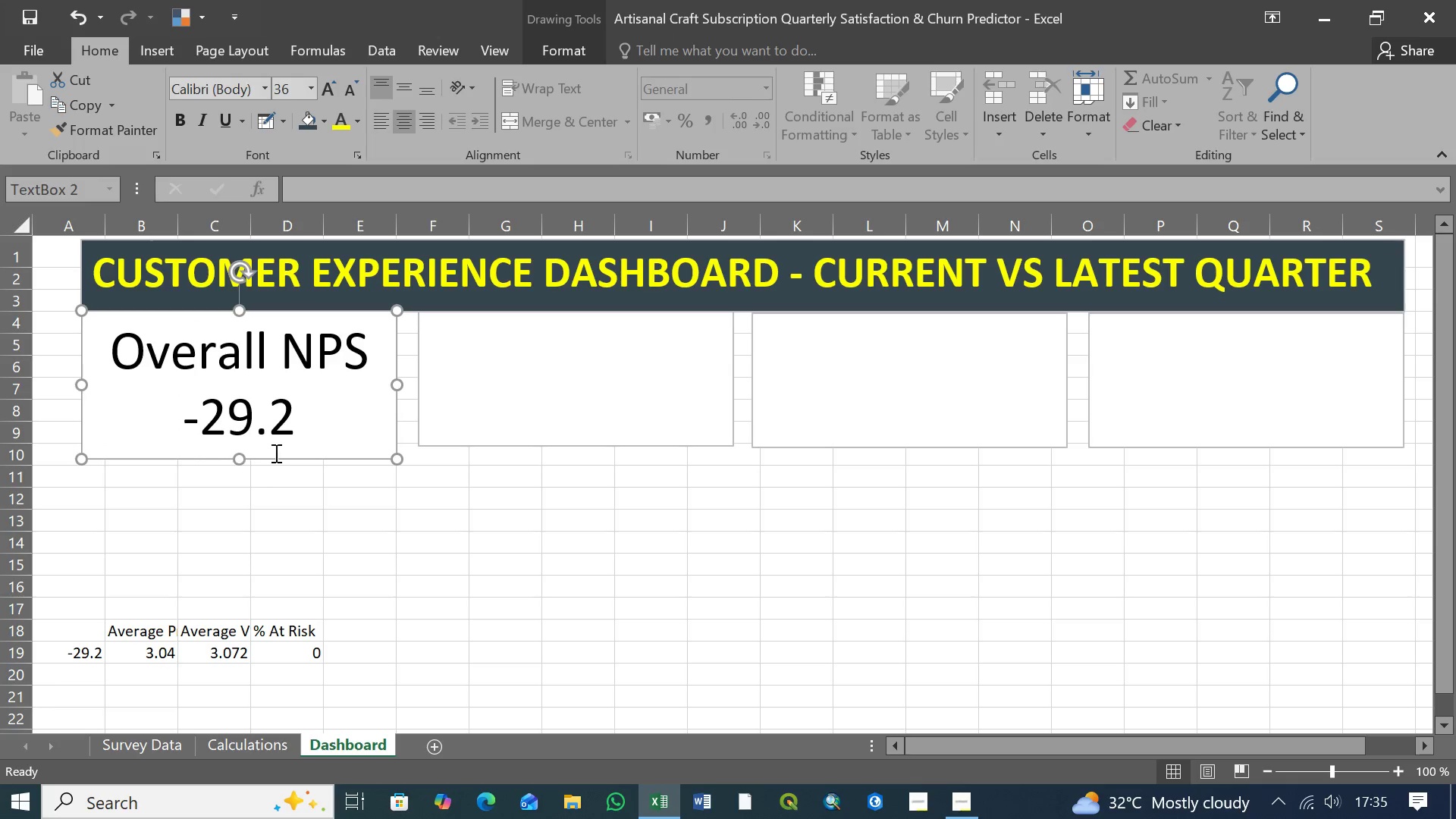 
left_click([303, 446])
 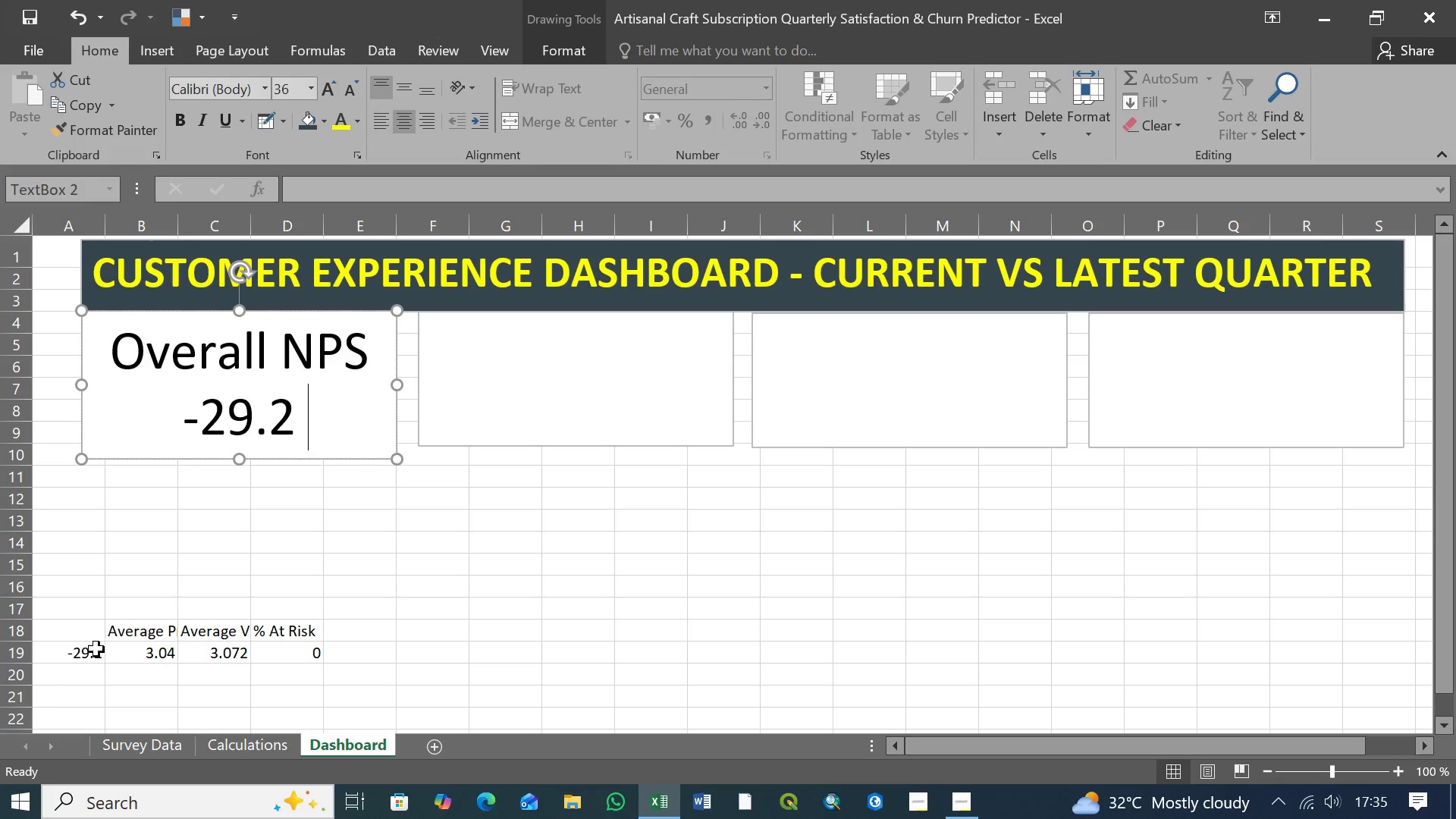 
left_click([90, 656])
 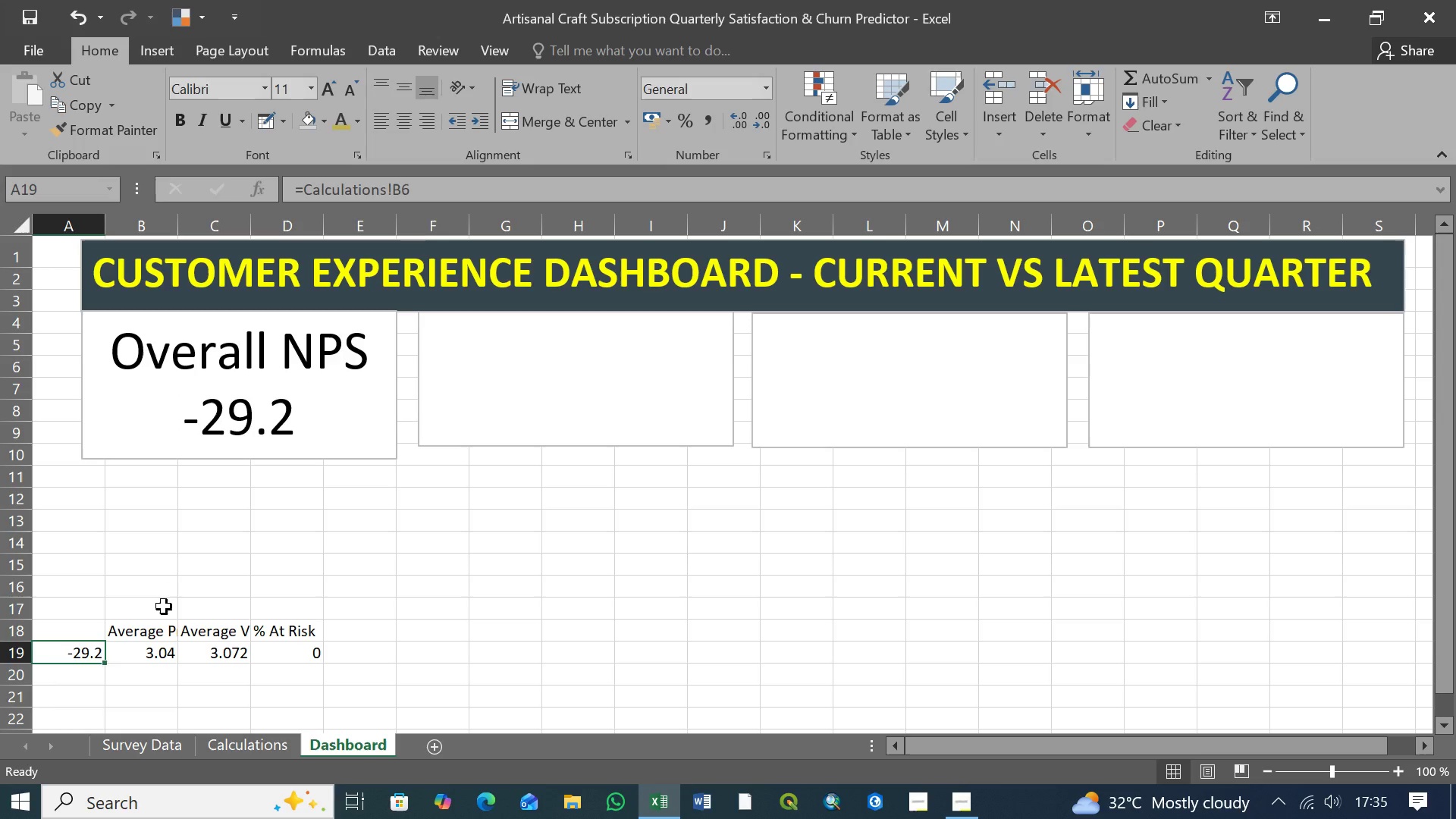 
key(Control+X)
 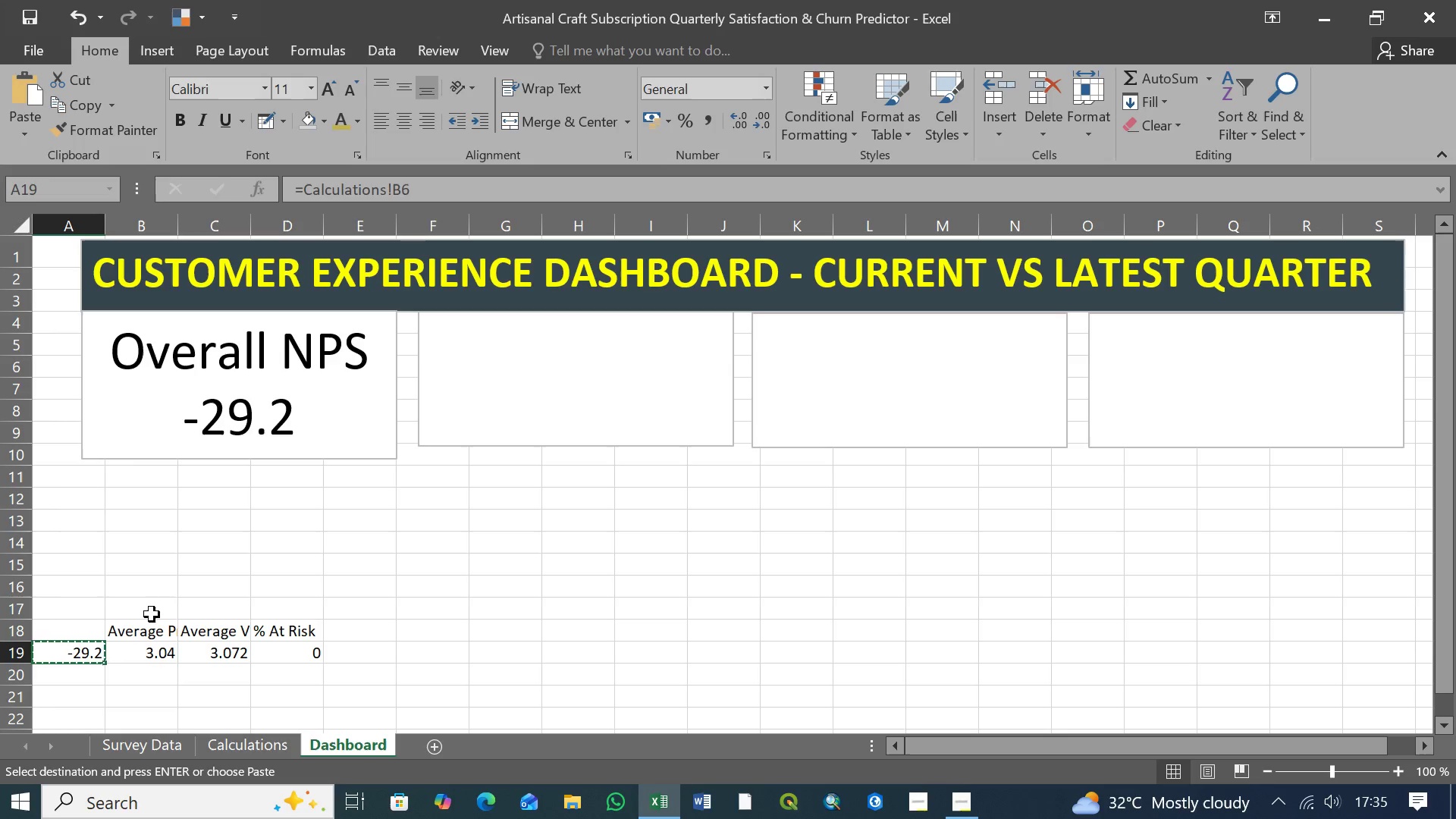 
key(Delete)
 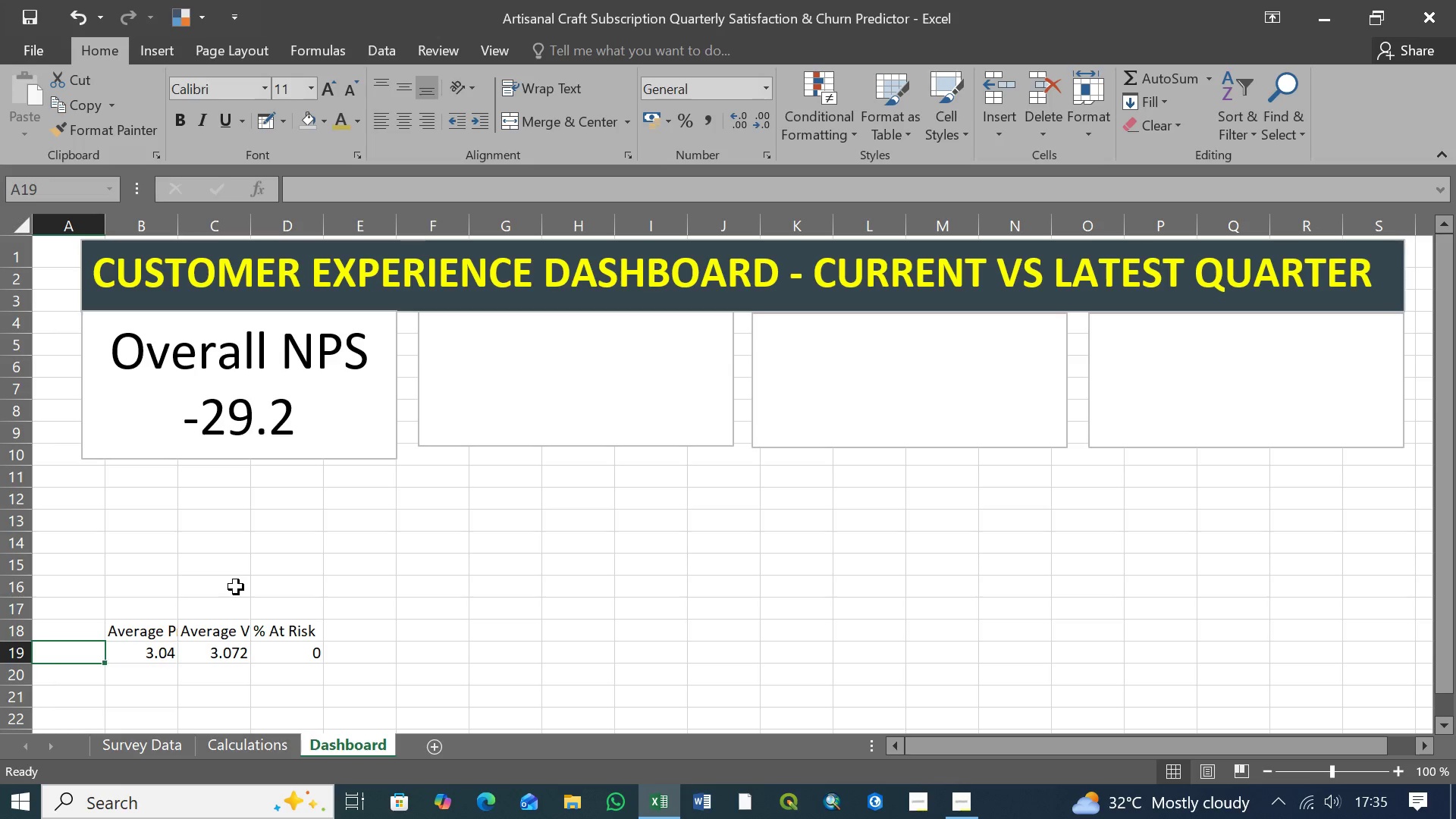 
left_click([264, 362])
 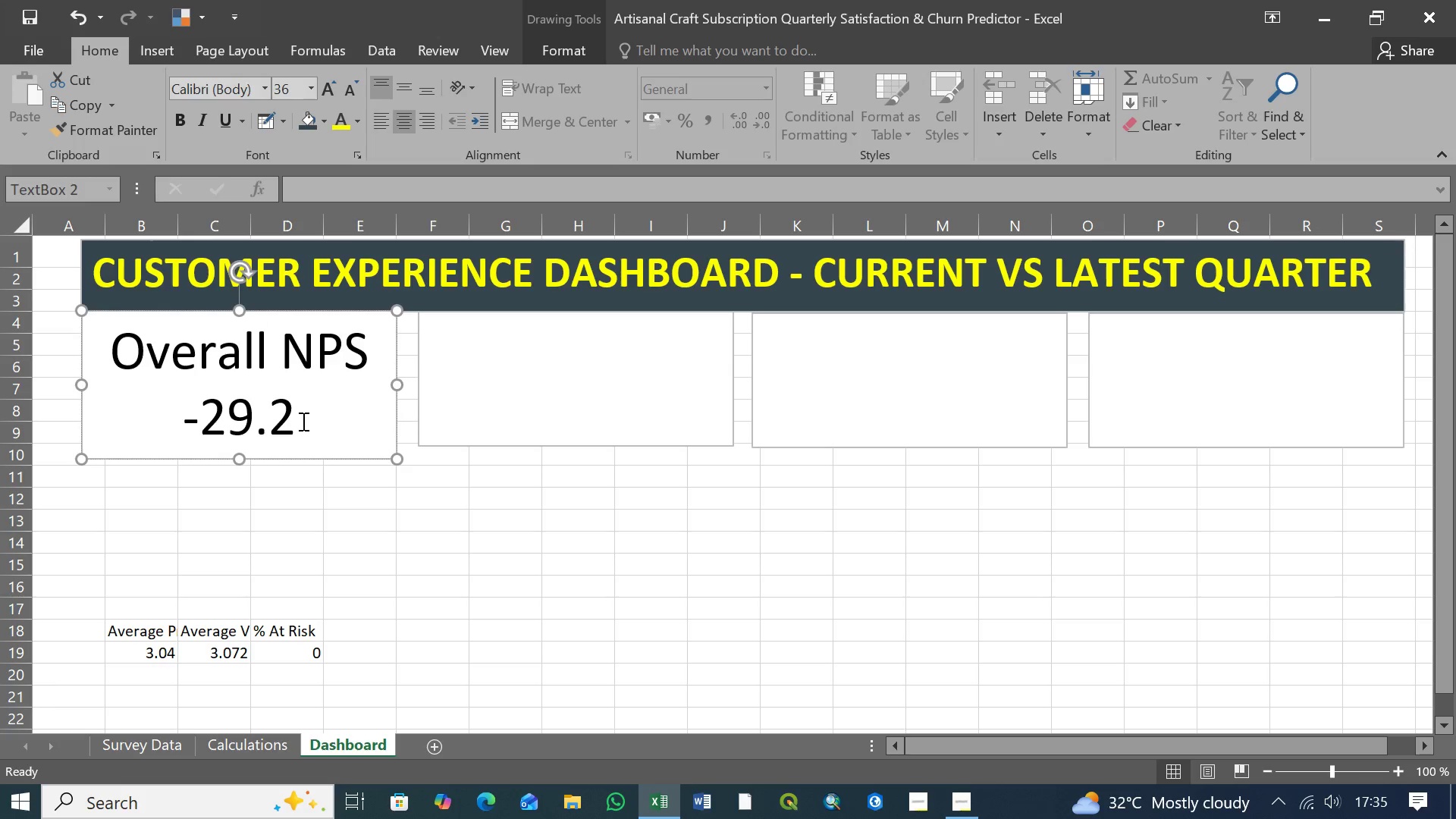 
left_click_drag(start_coordinate=[302, 421], to_coordinate=[128, 357])
 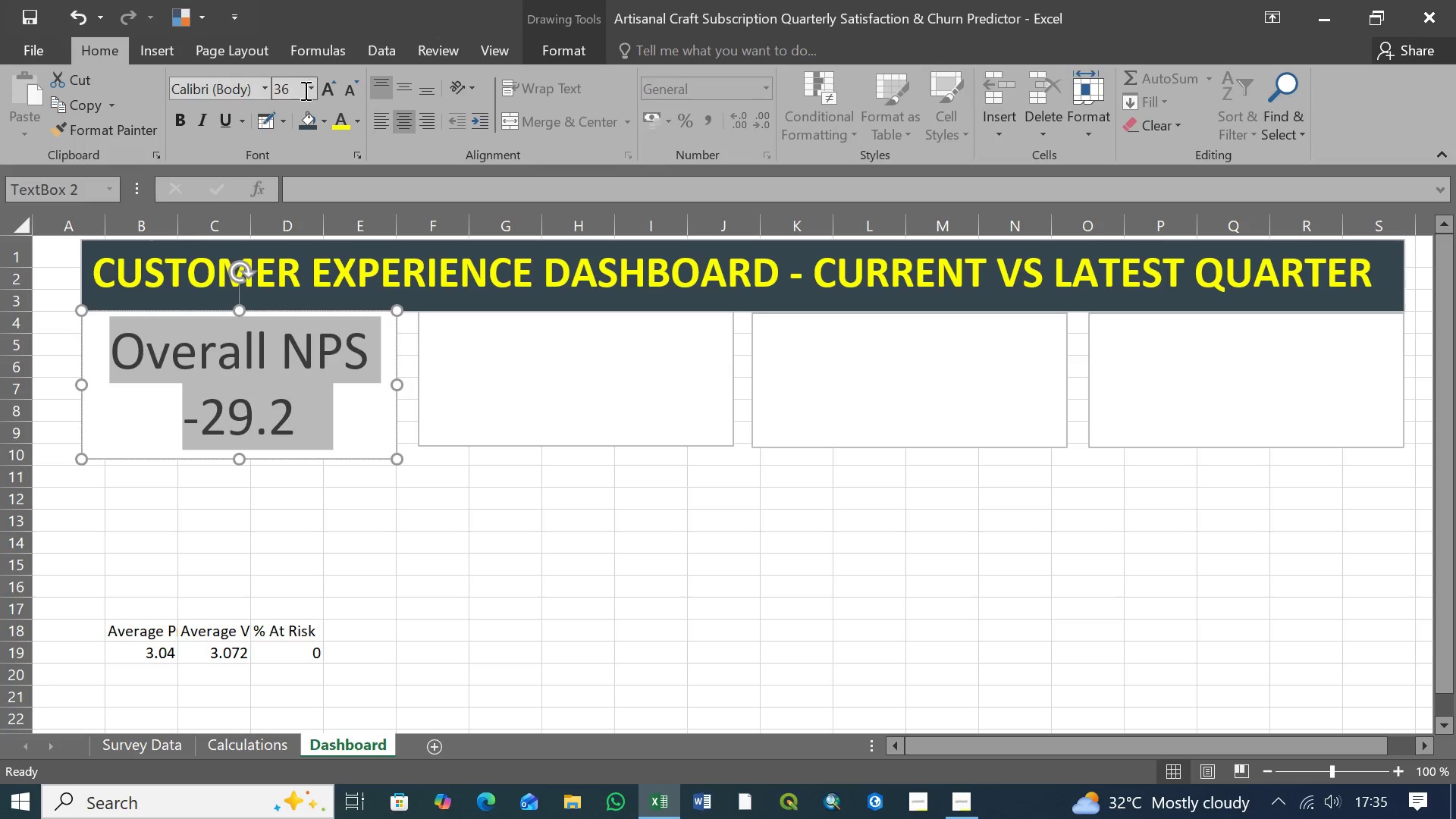 
left_click([308, 90])
 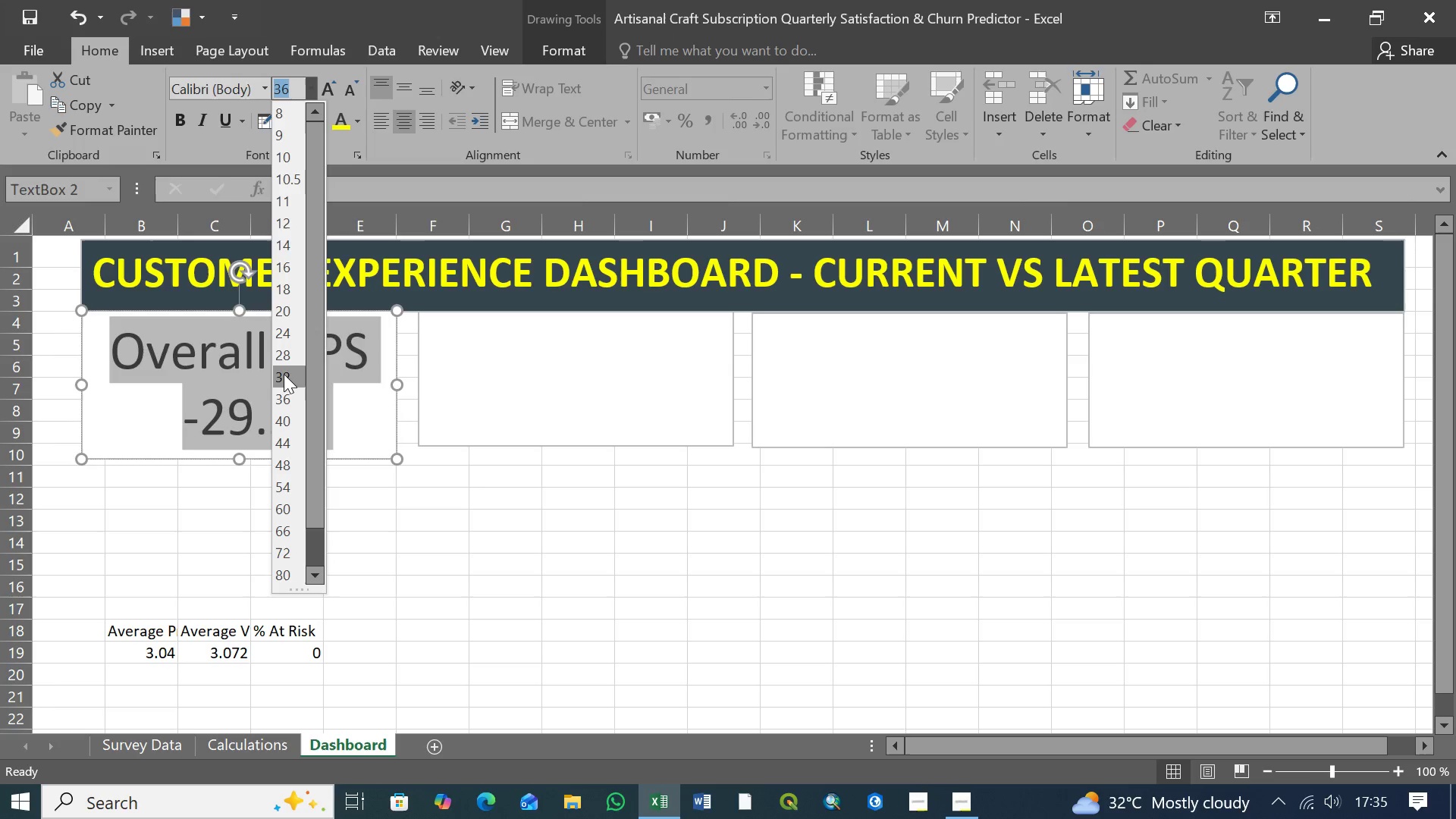 
left_click([284, 375])
 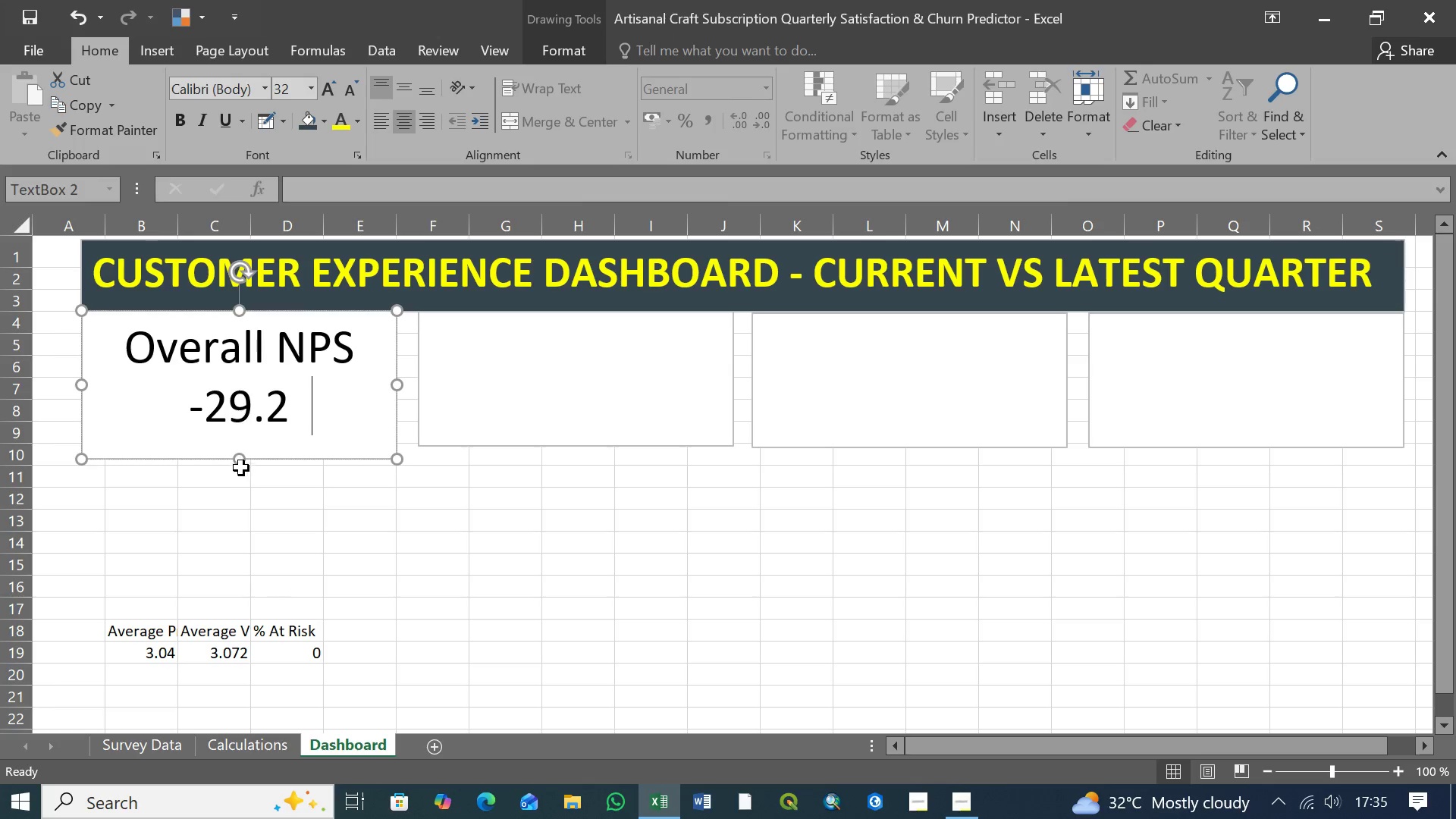 
left_click_drag(start_coordinate=[241, 462], to_coordinate=[244, 441])
 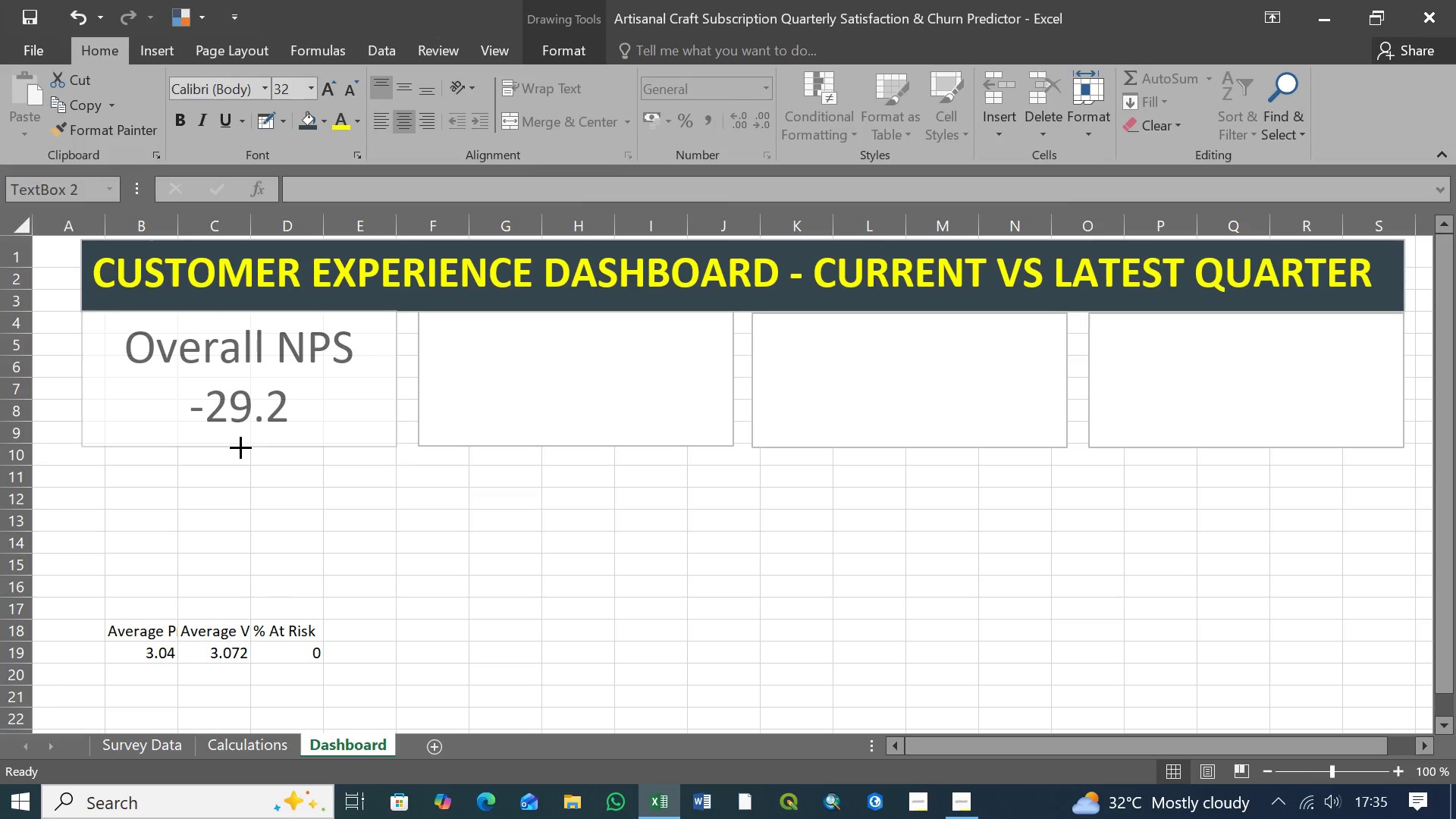 
left_click([359, 485])
 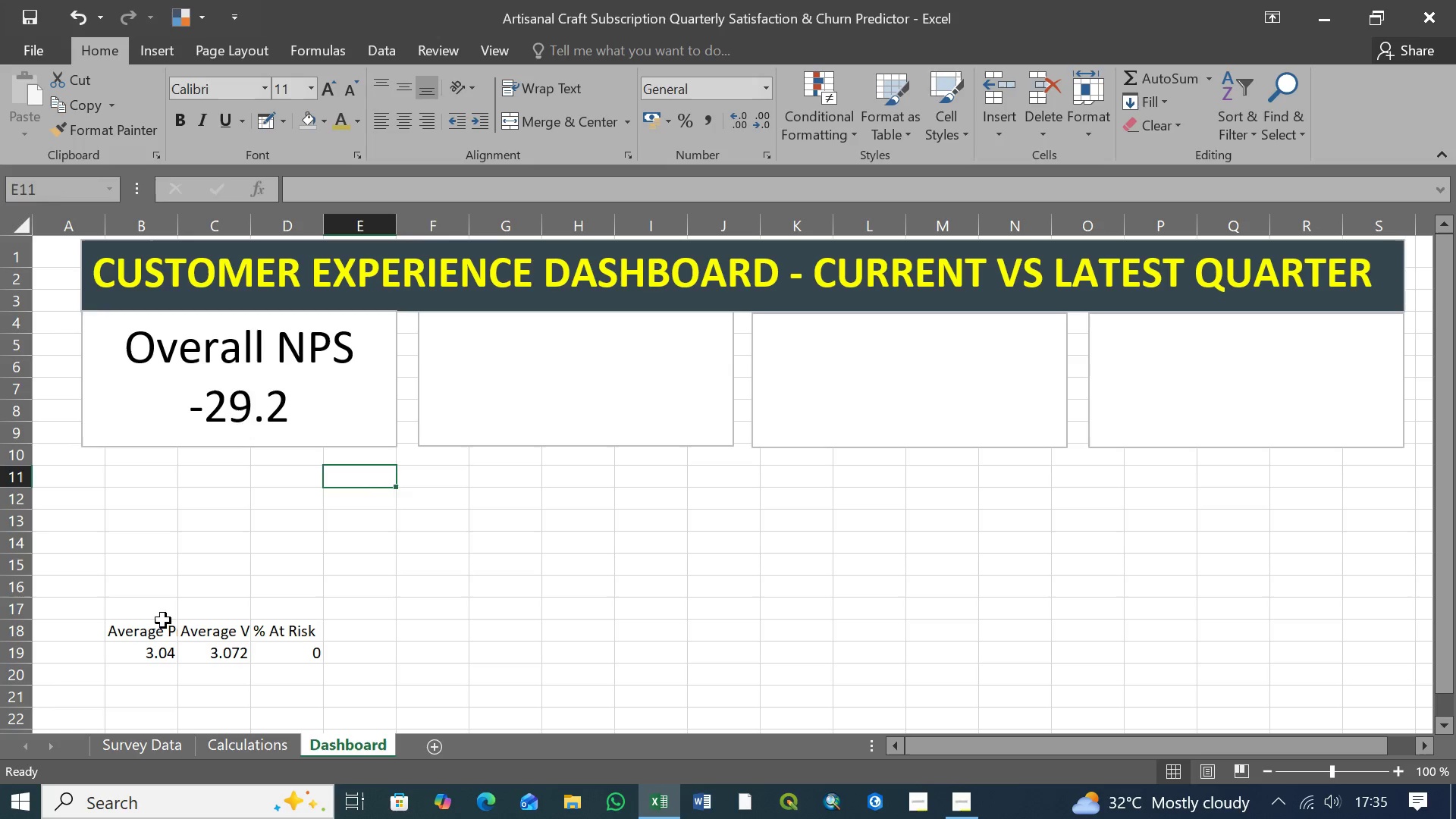 
left_click([151, 629])
 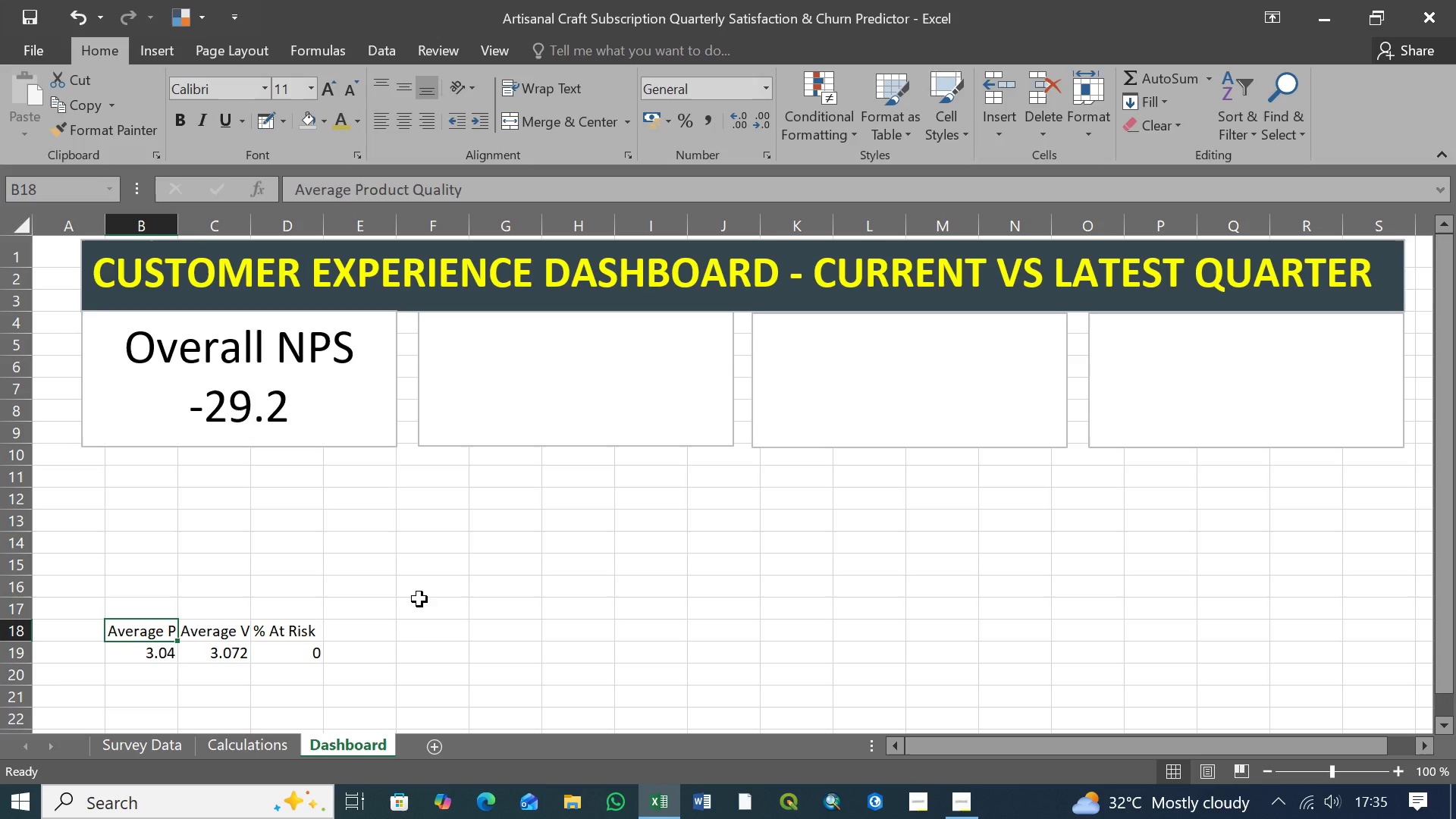 
key(Control+X)
 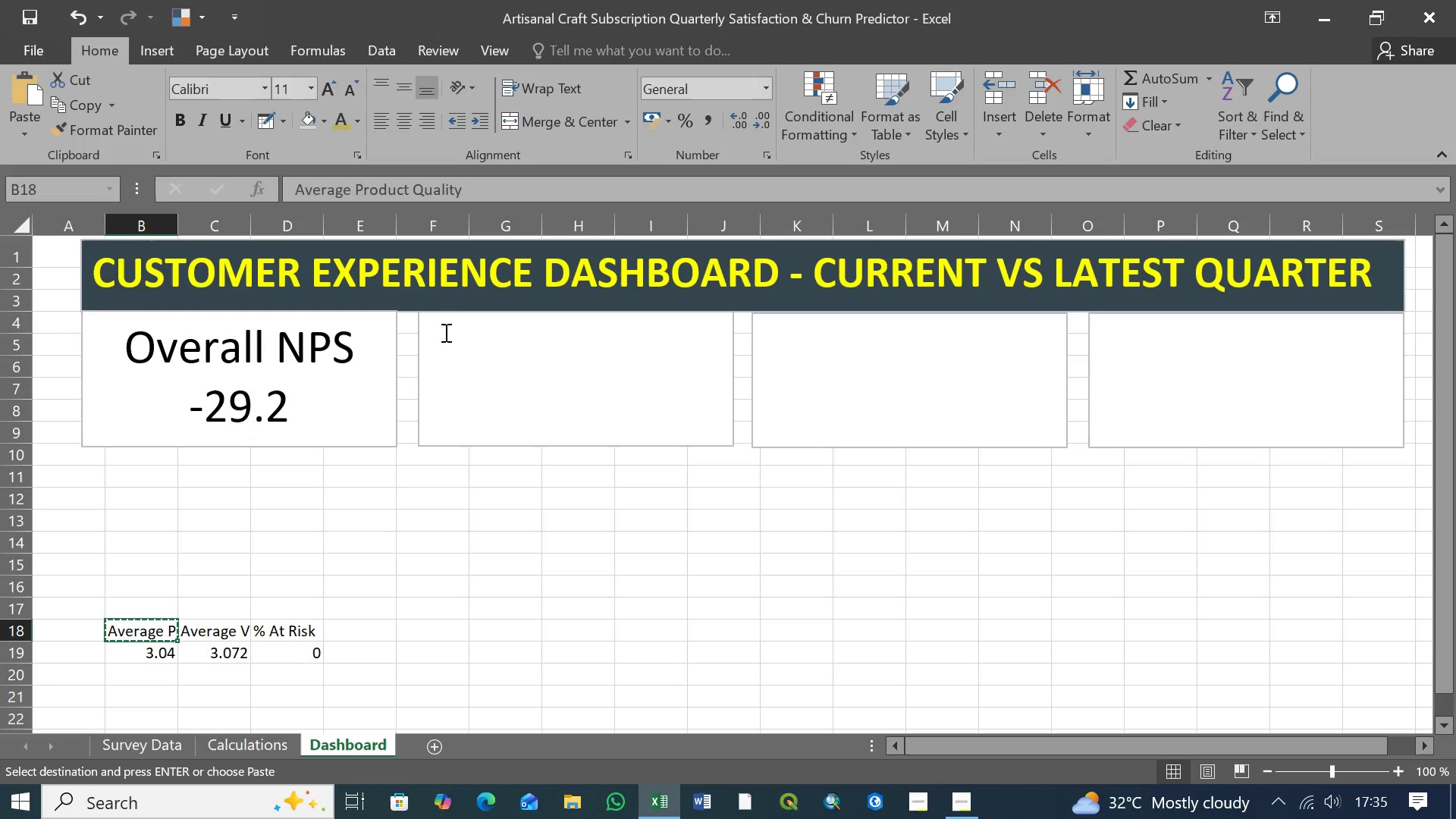 
left_click([437, 327])
 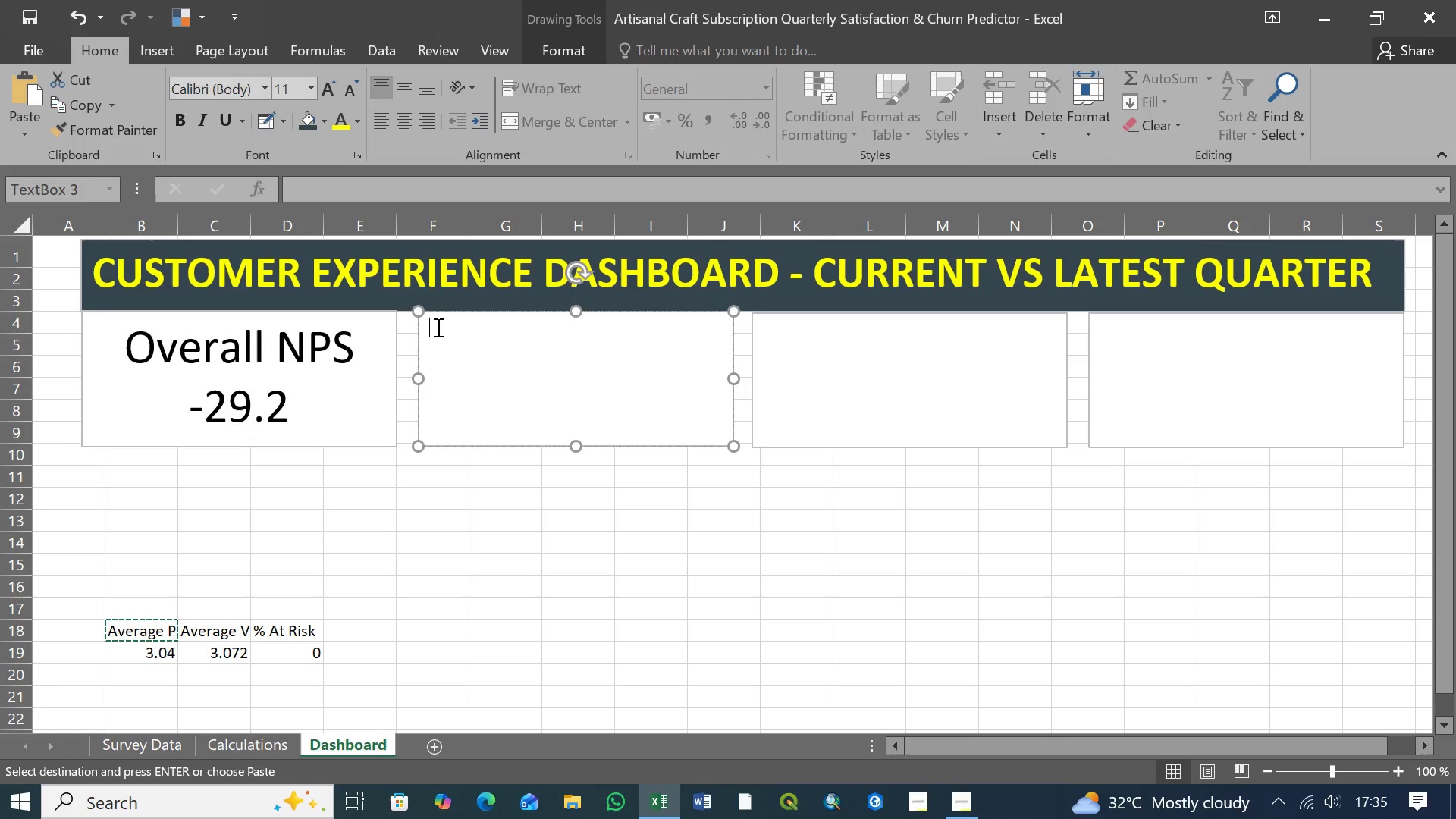 
key(Control+V)
 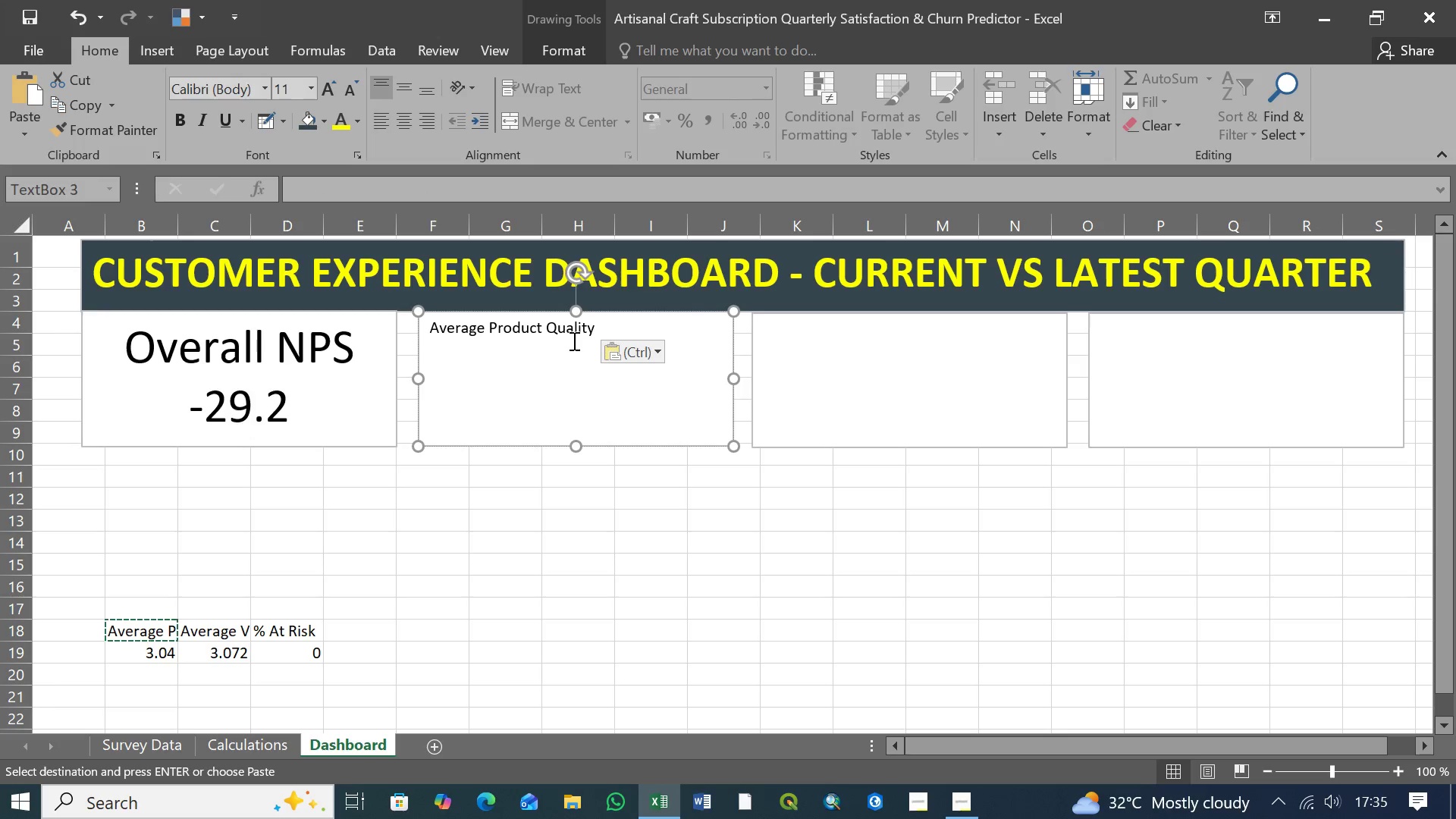 
left_click([598, 325])
 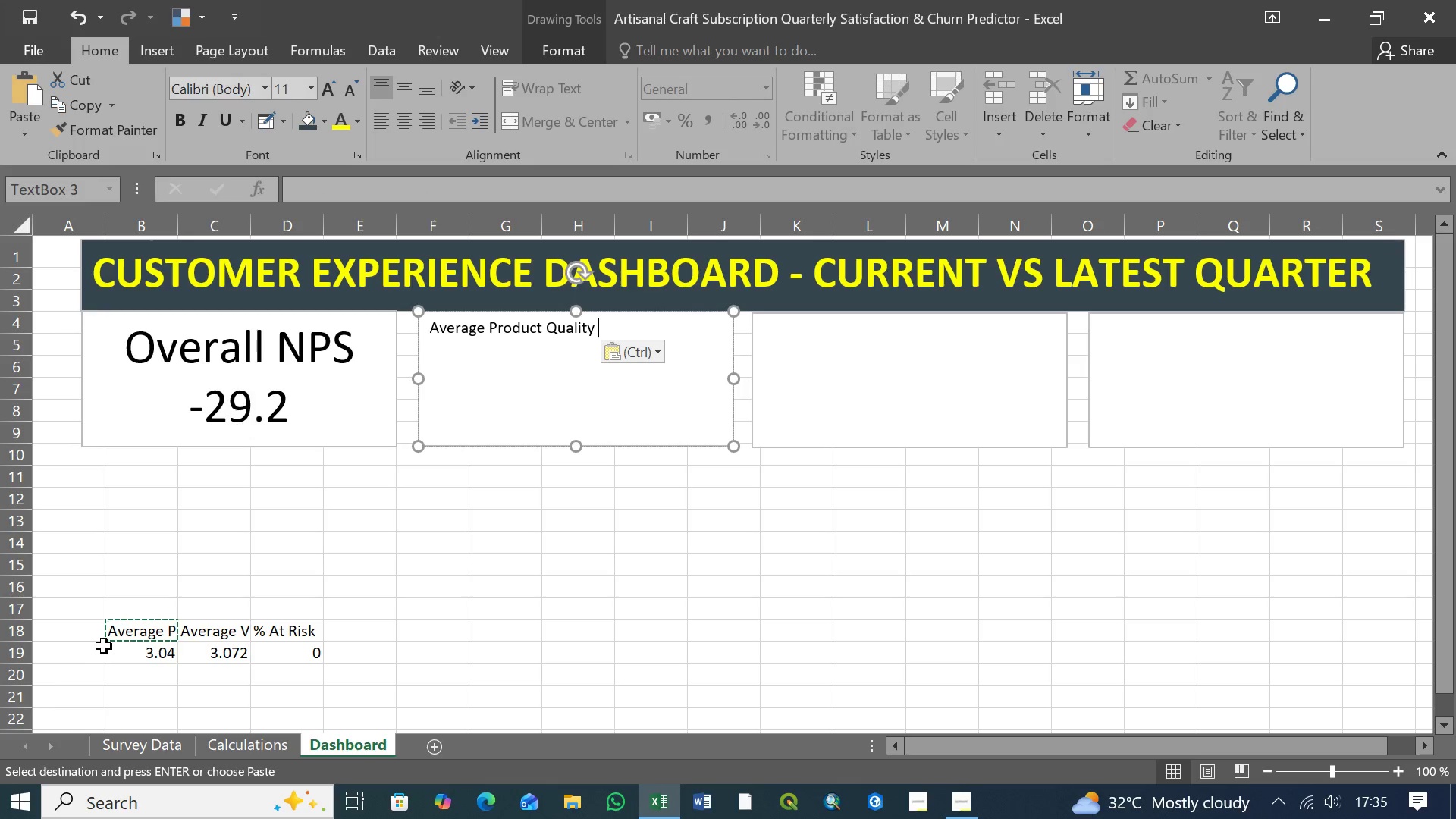 
key(Delete)
 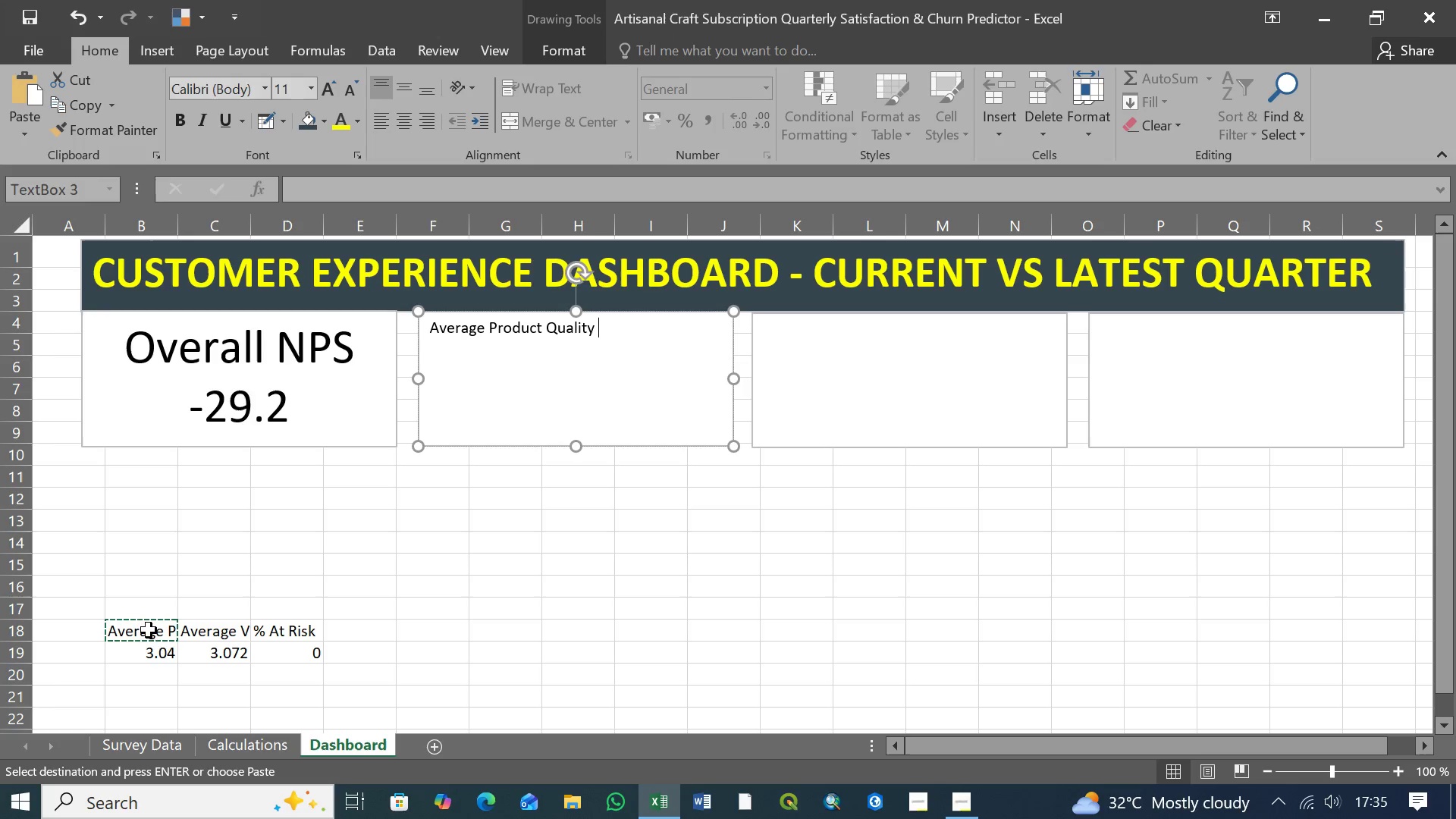 
left_click([153, 654])
 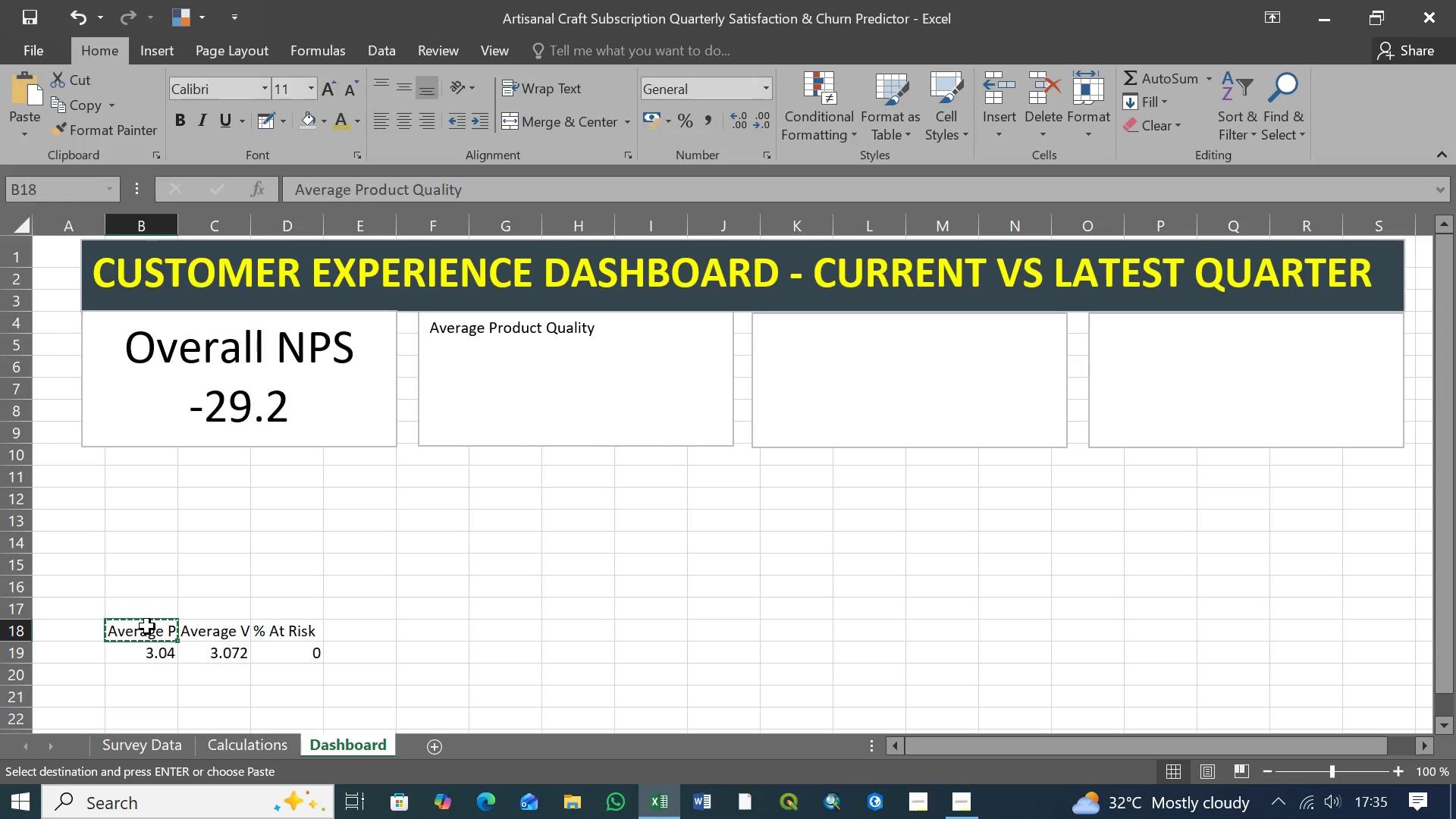 
key(Delete)
 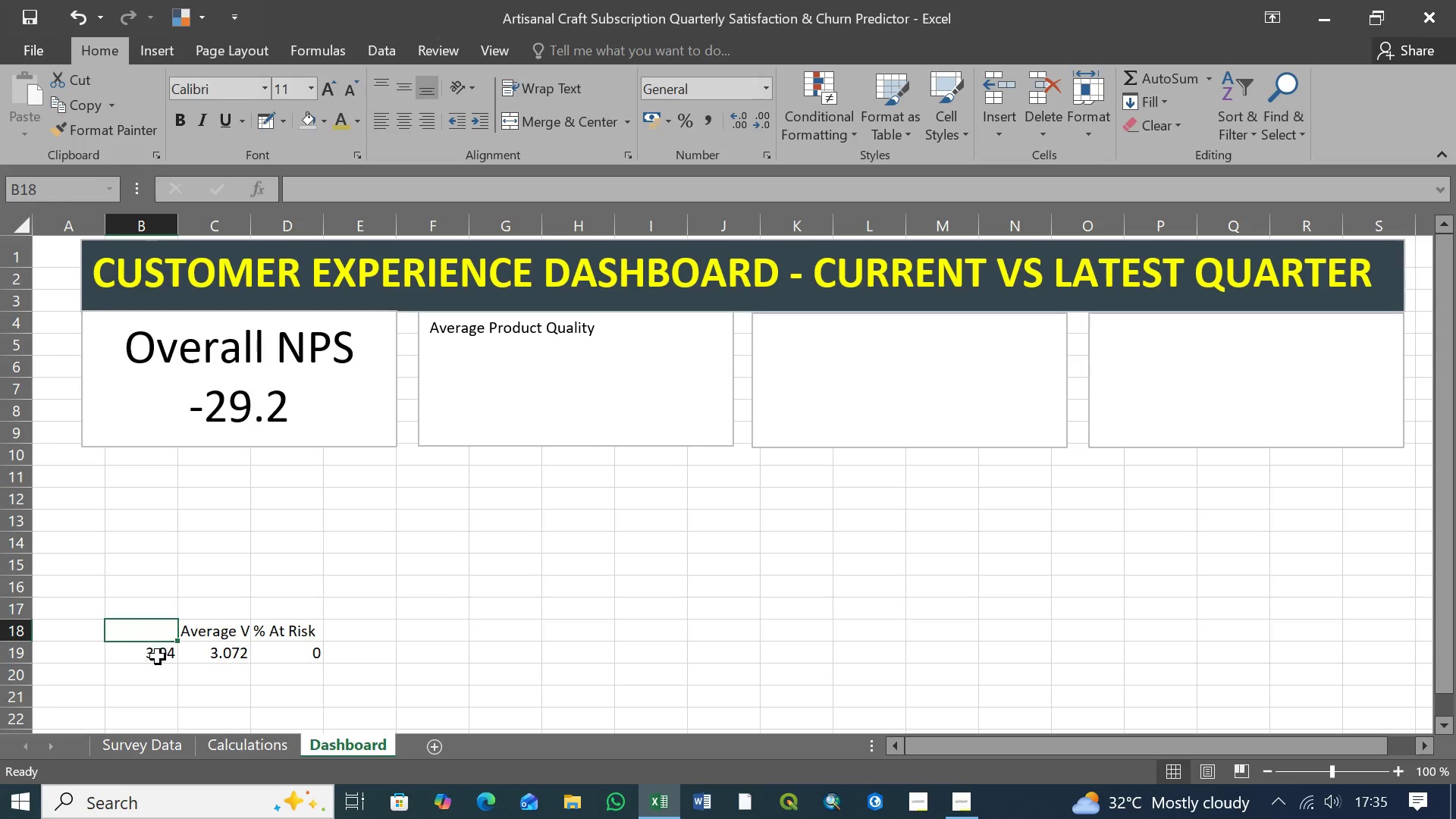 
left_click([158, 657])
 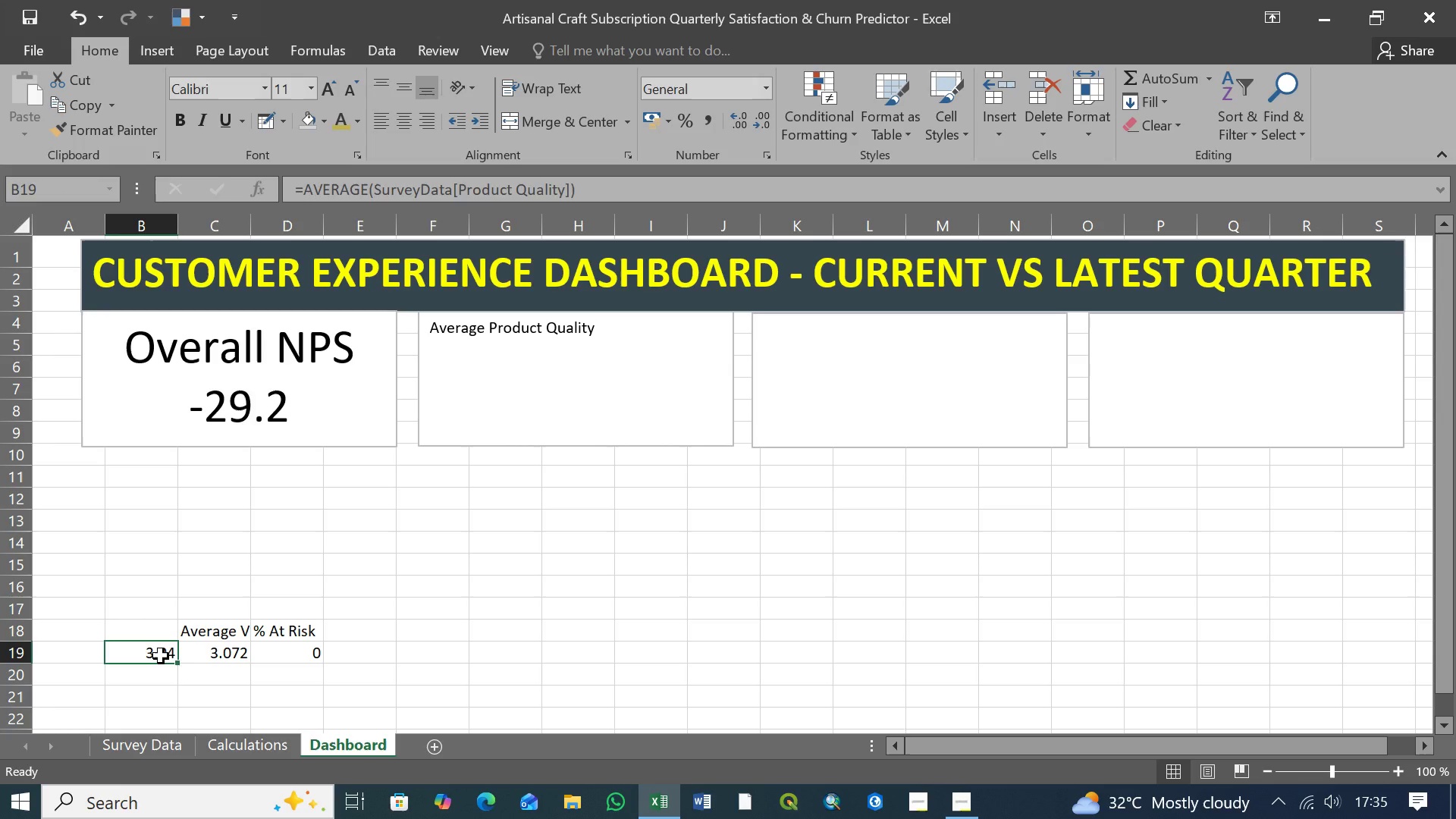 
key(Control+C)
 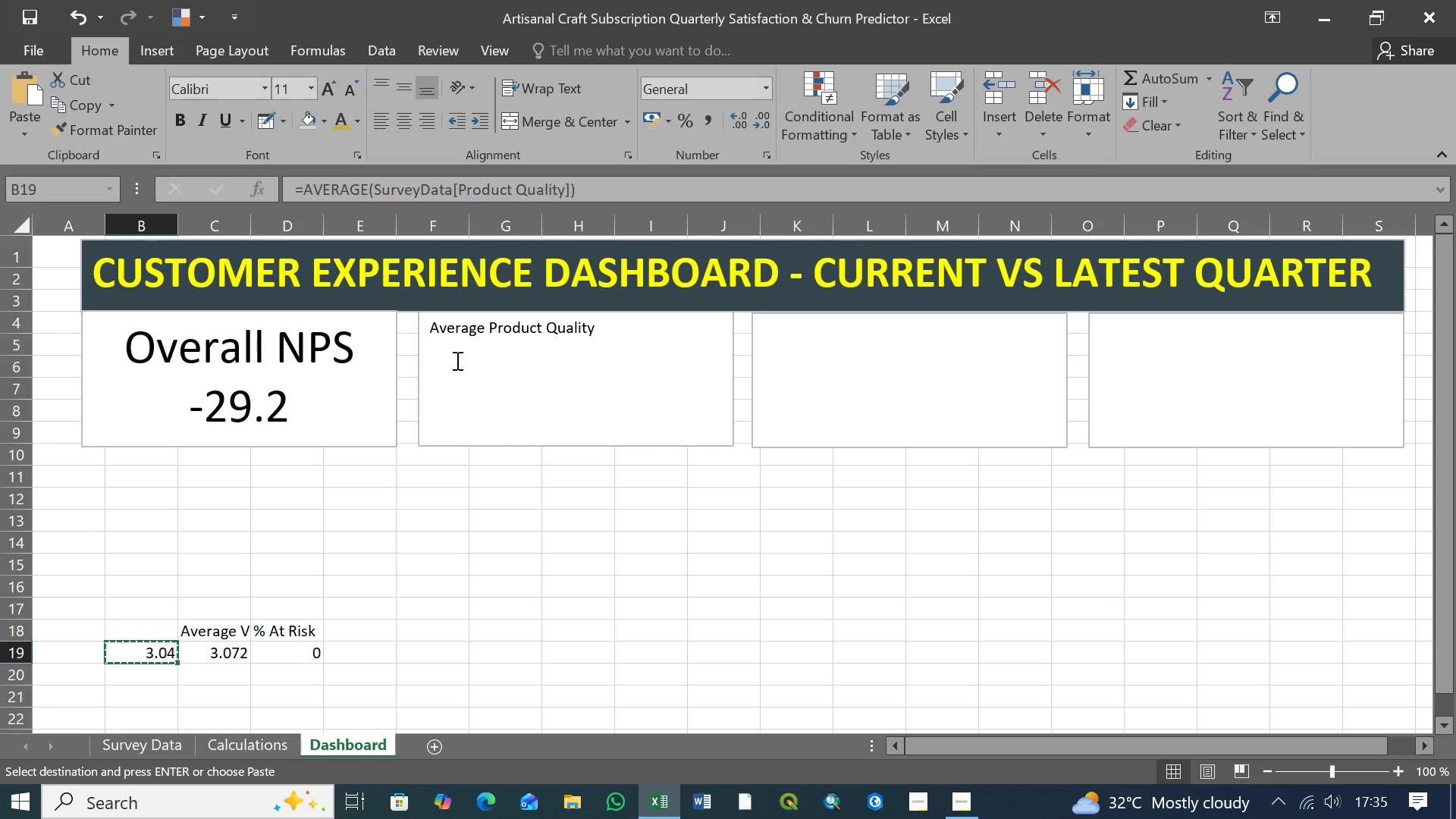 
left_click([453, 361])
 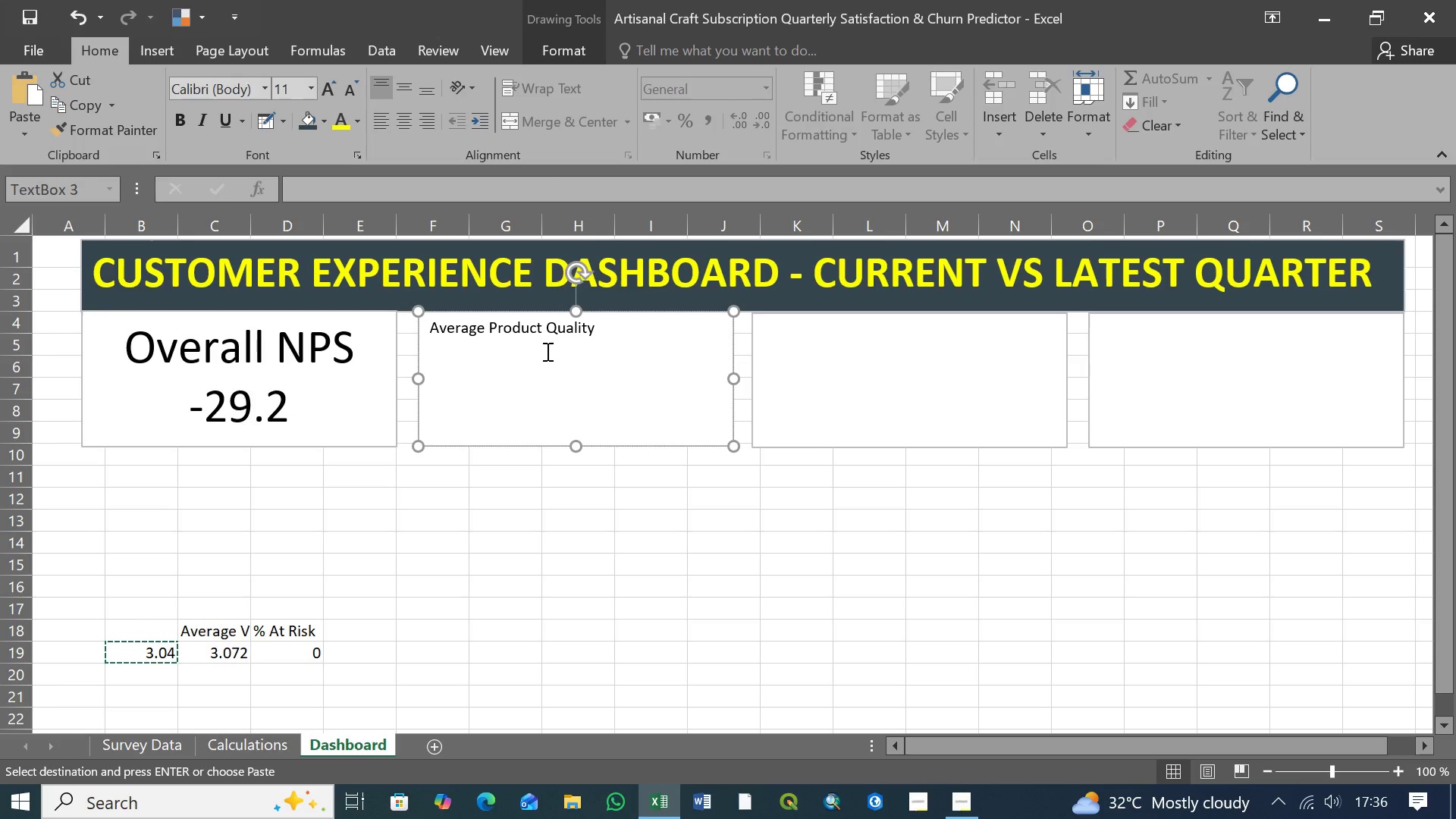 
key(Enter)
 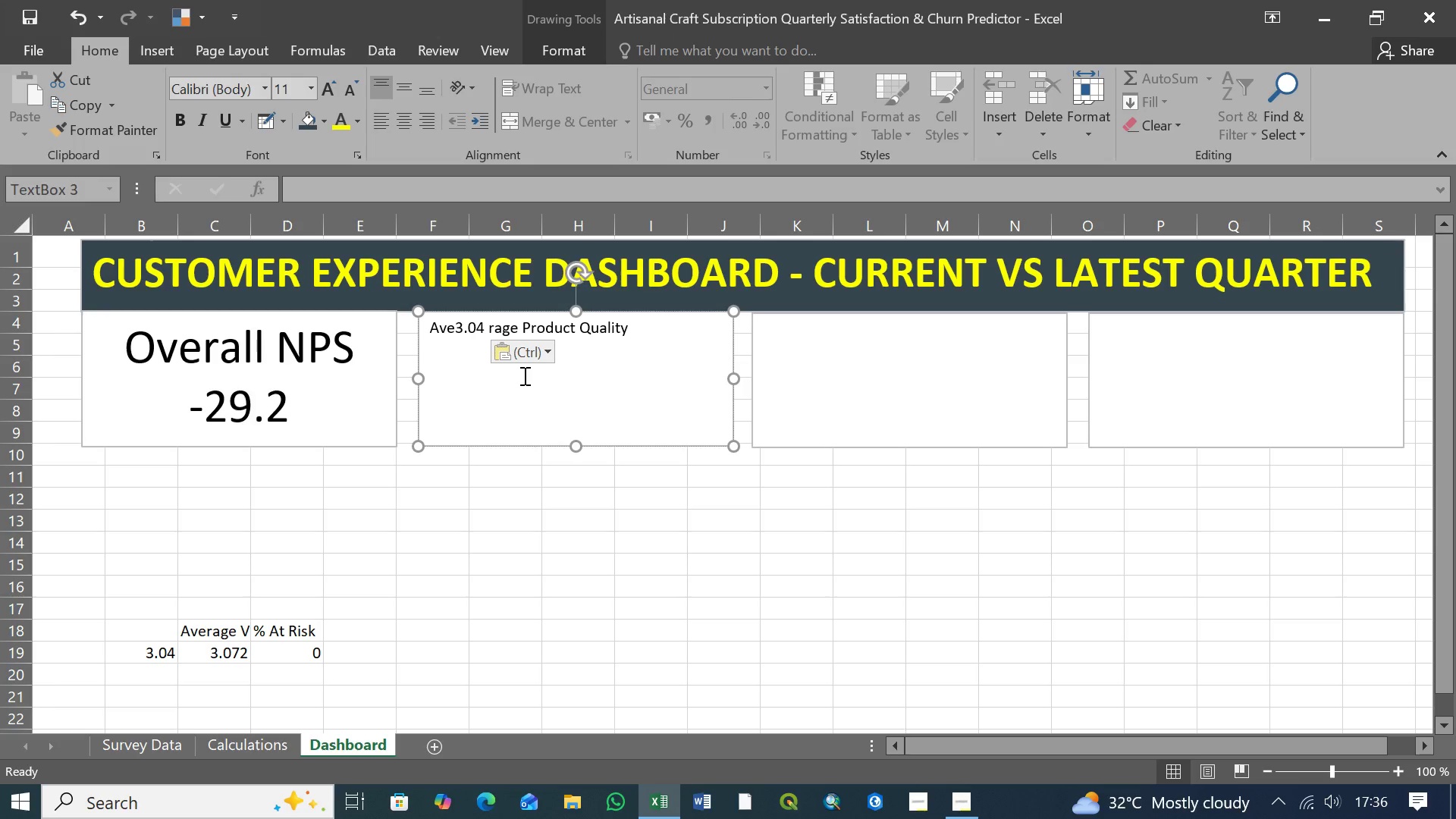 
key(Control+Z)
 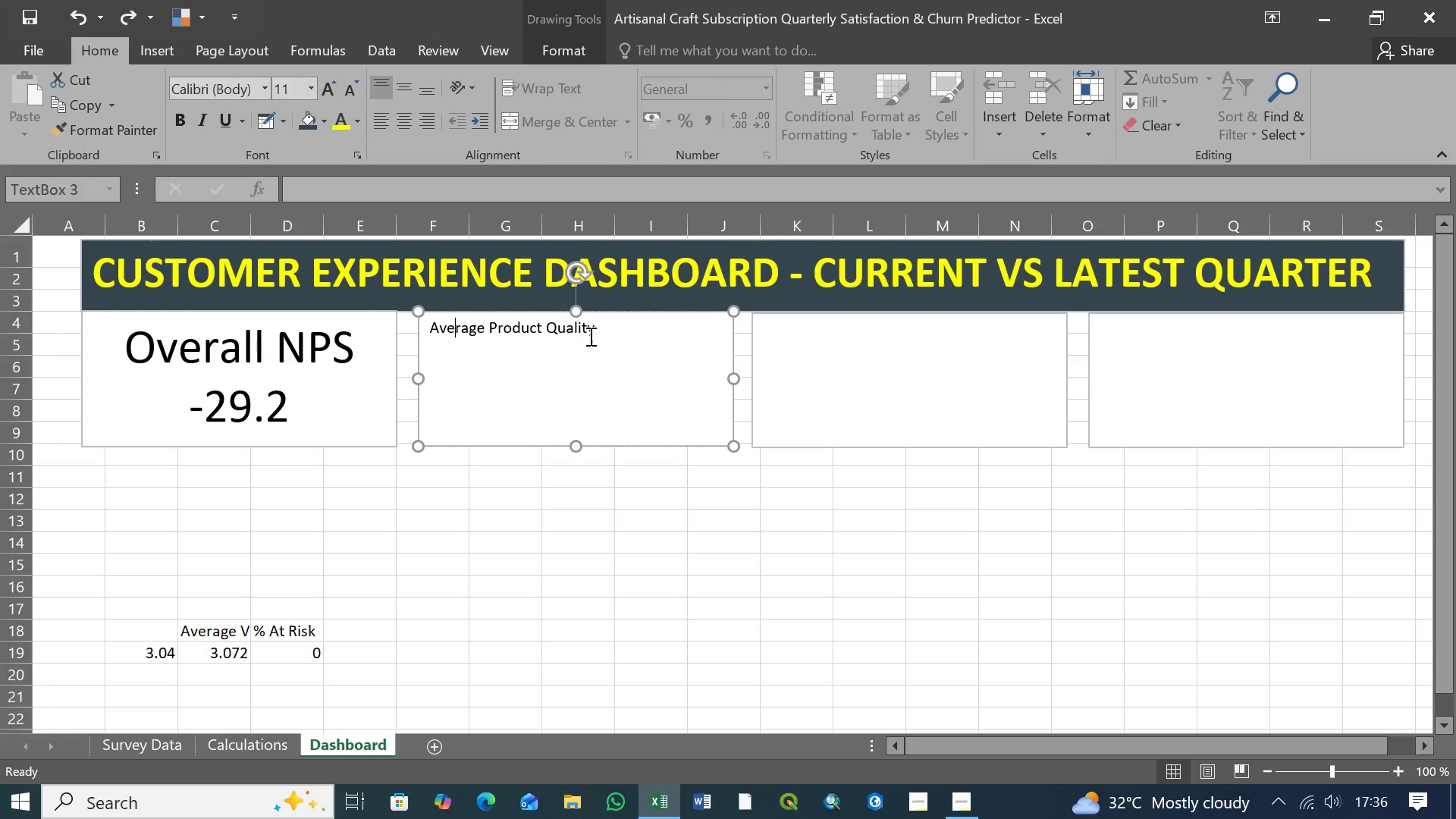 
left_click([601, 328])
 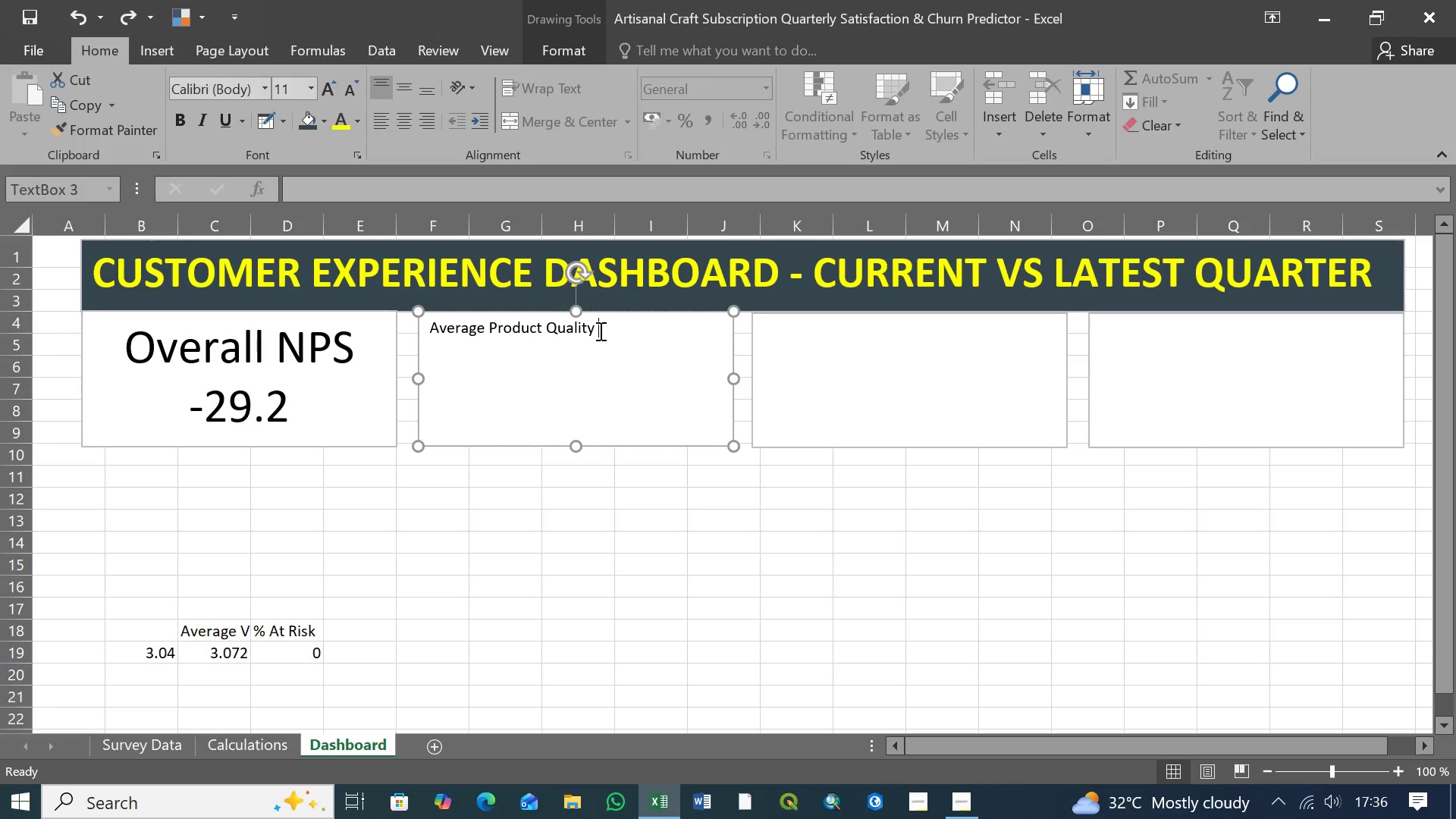 
key(ArrowDown)
 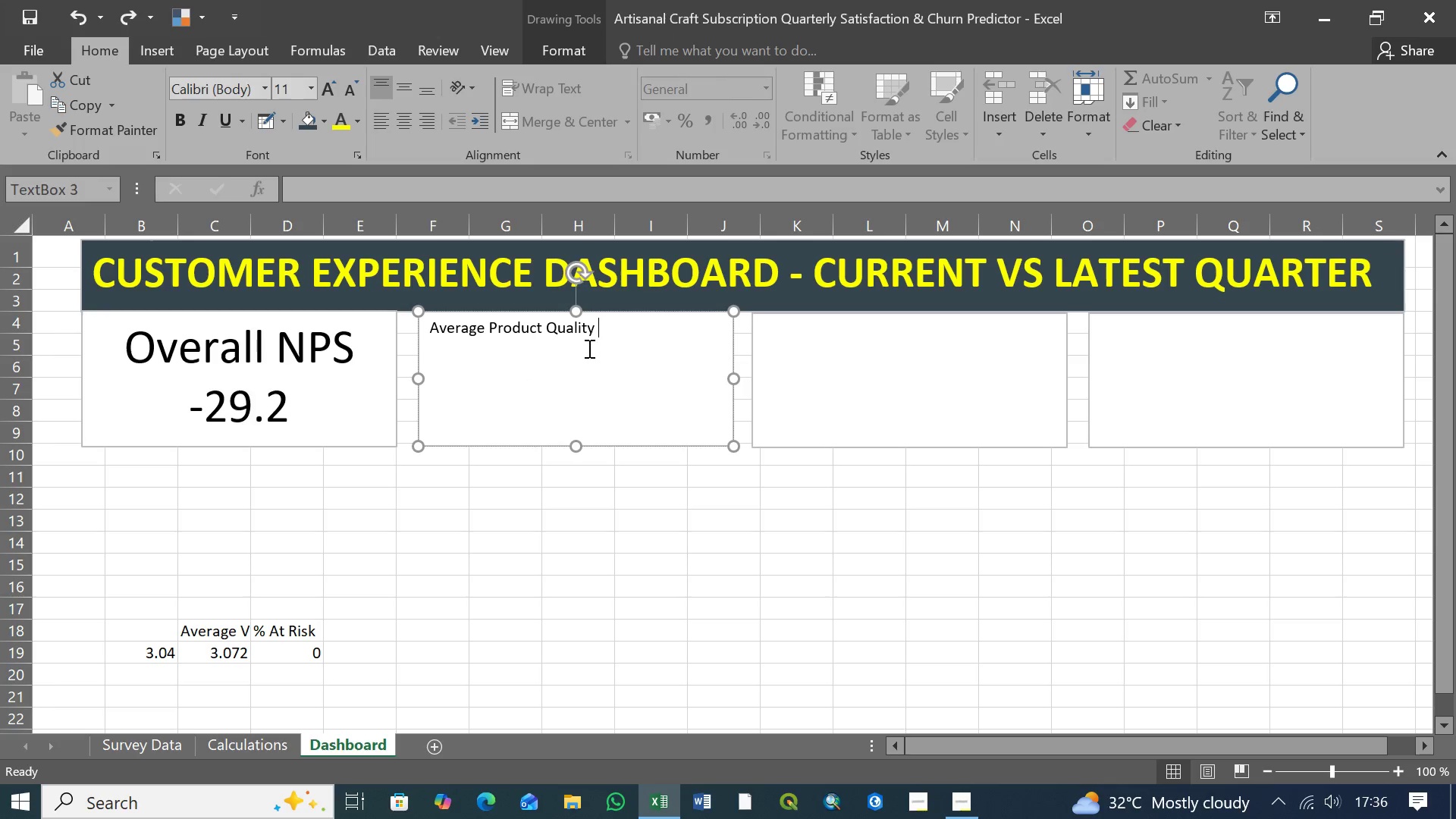 
key(ArrowDown)
 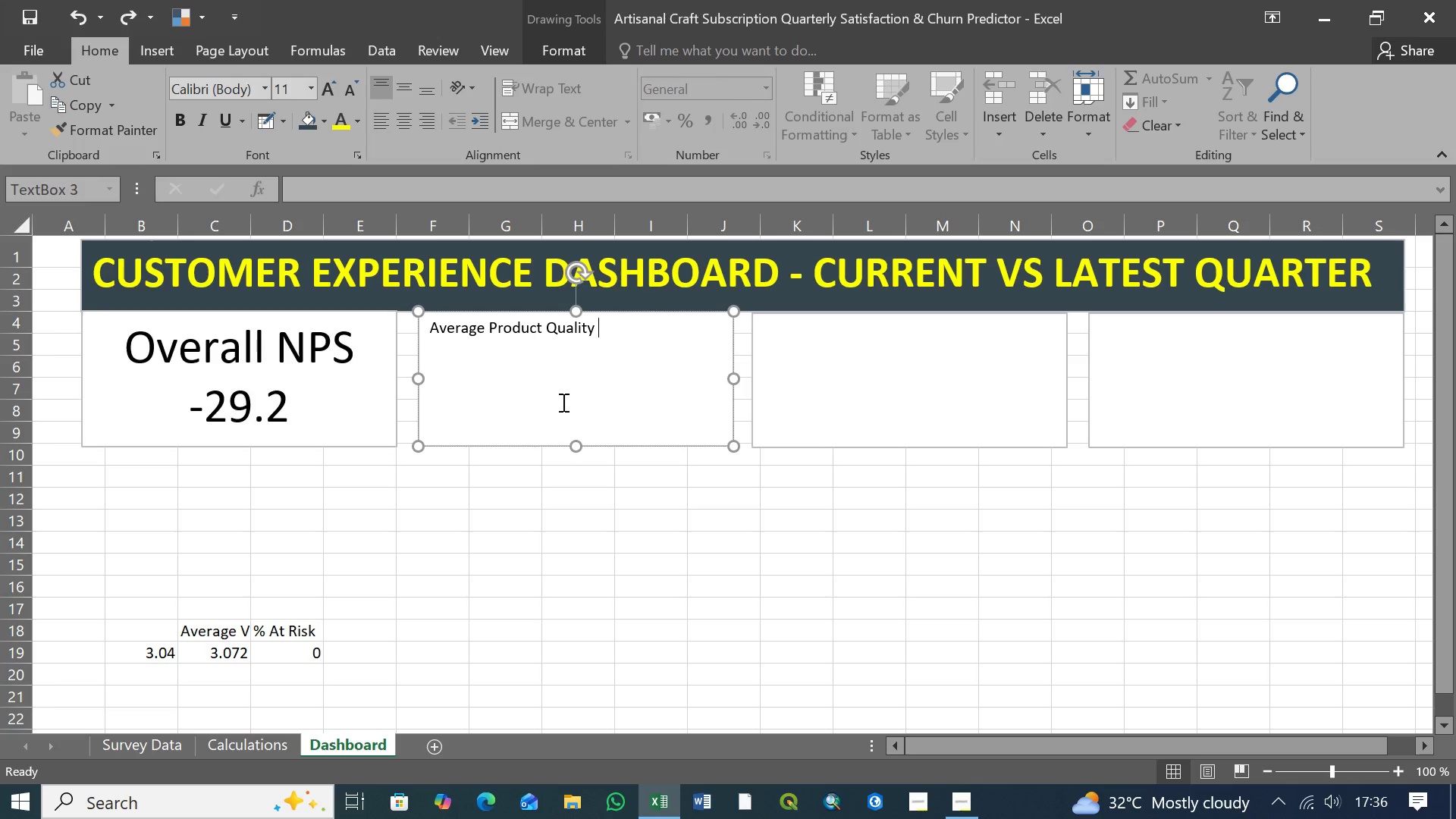 
key(ArrowRight)
 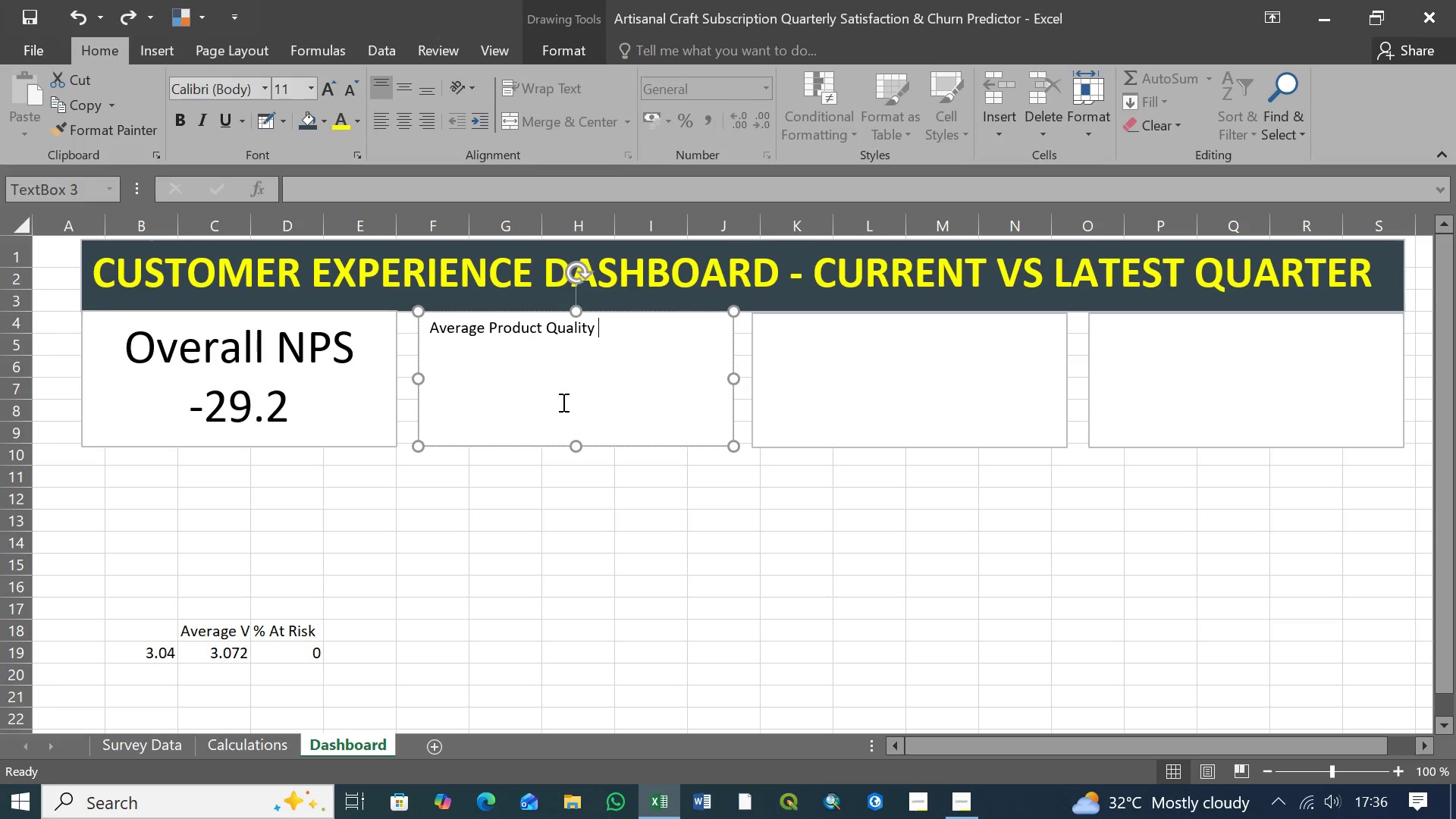 
key(ArrowRight)
 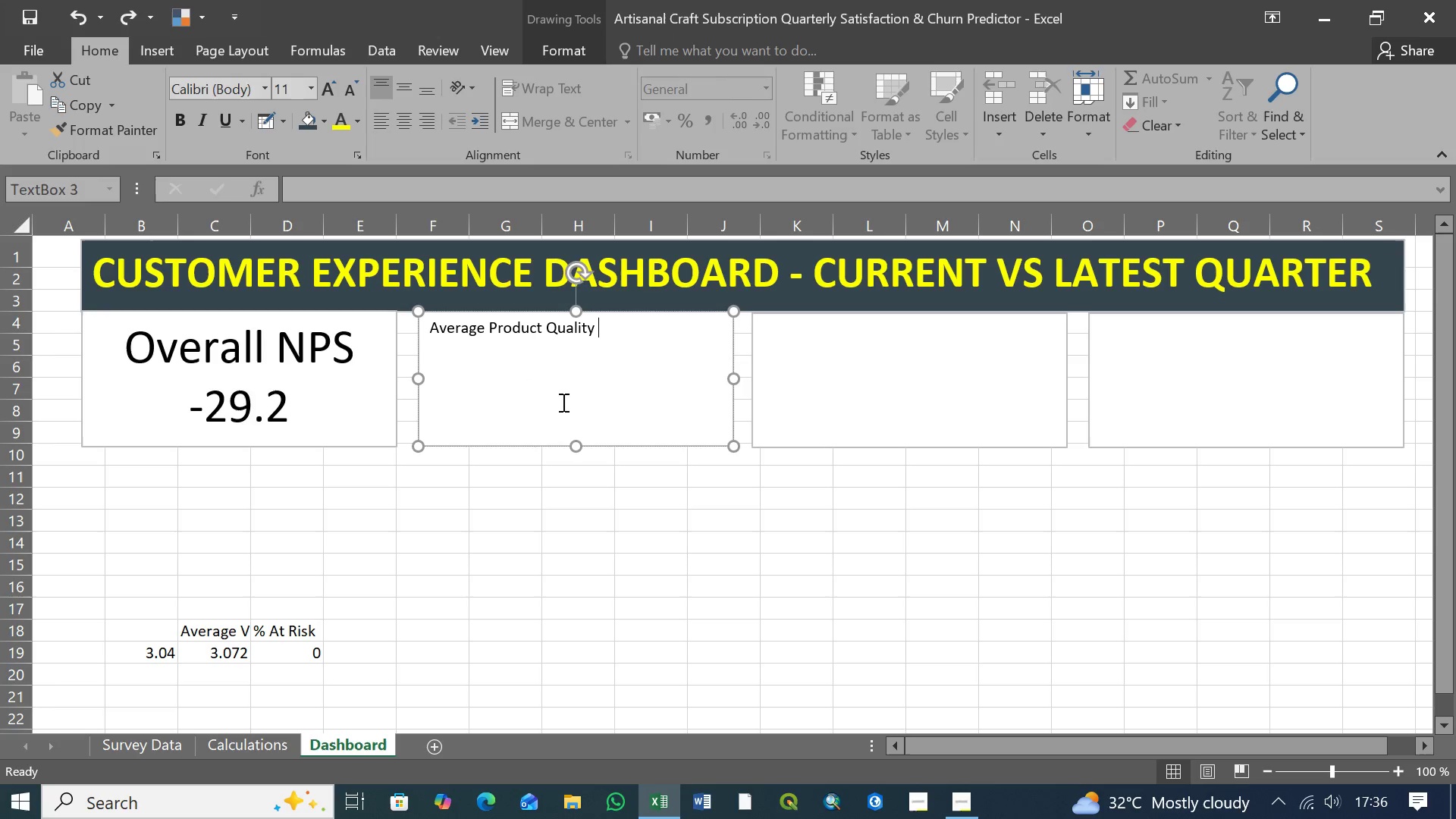 
key(ArrowRight)
 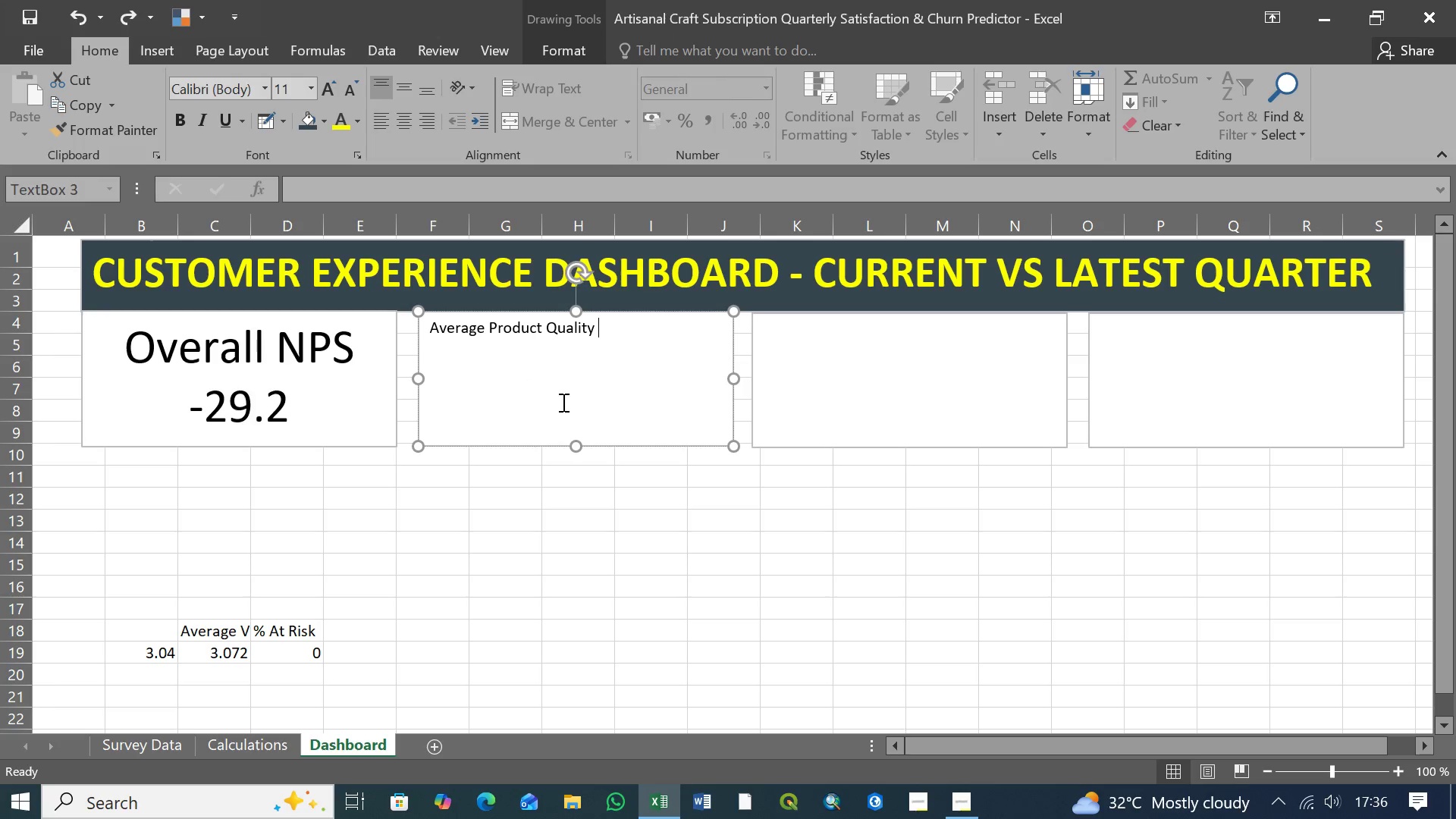 
key(ArrowRight)
 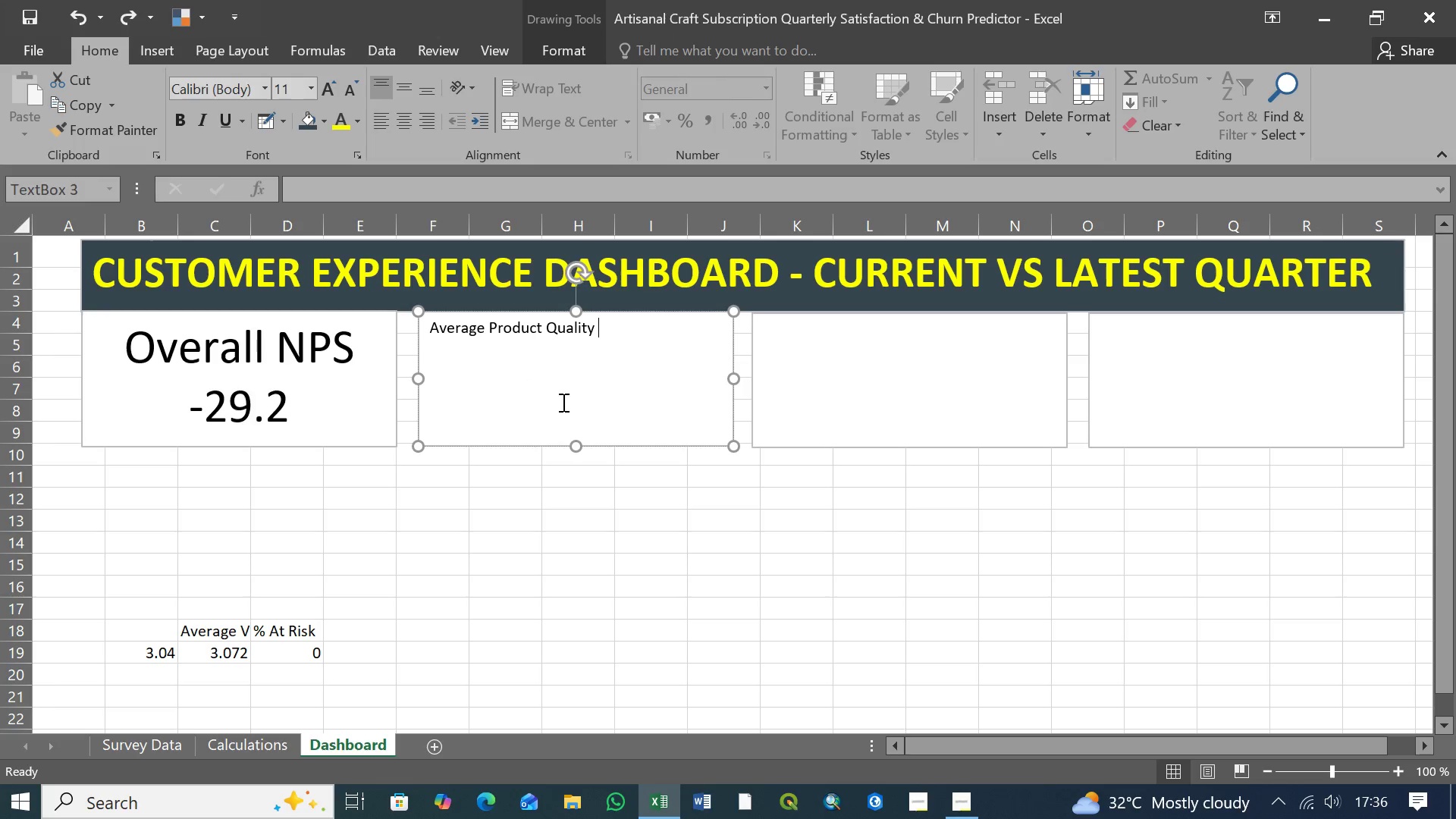 
key(ArrowRight)
 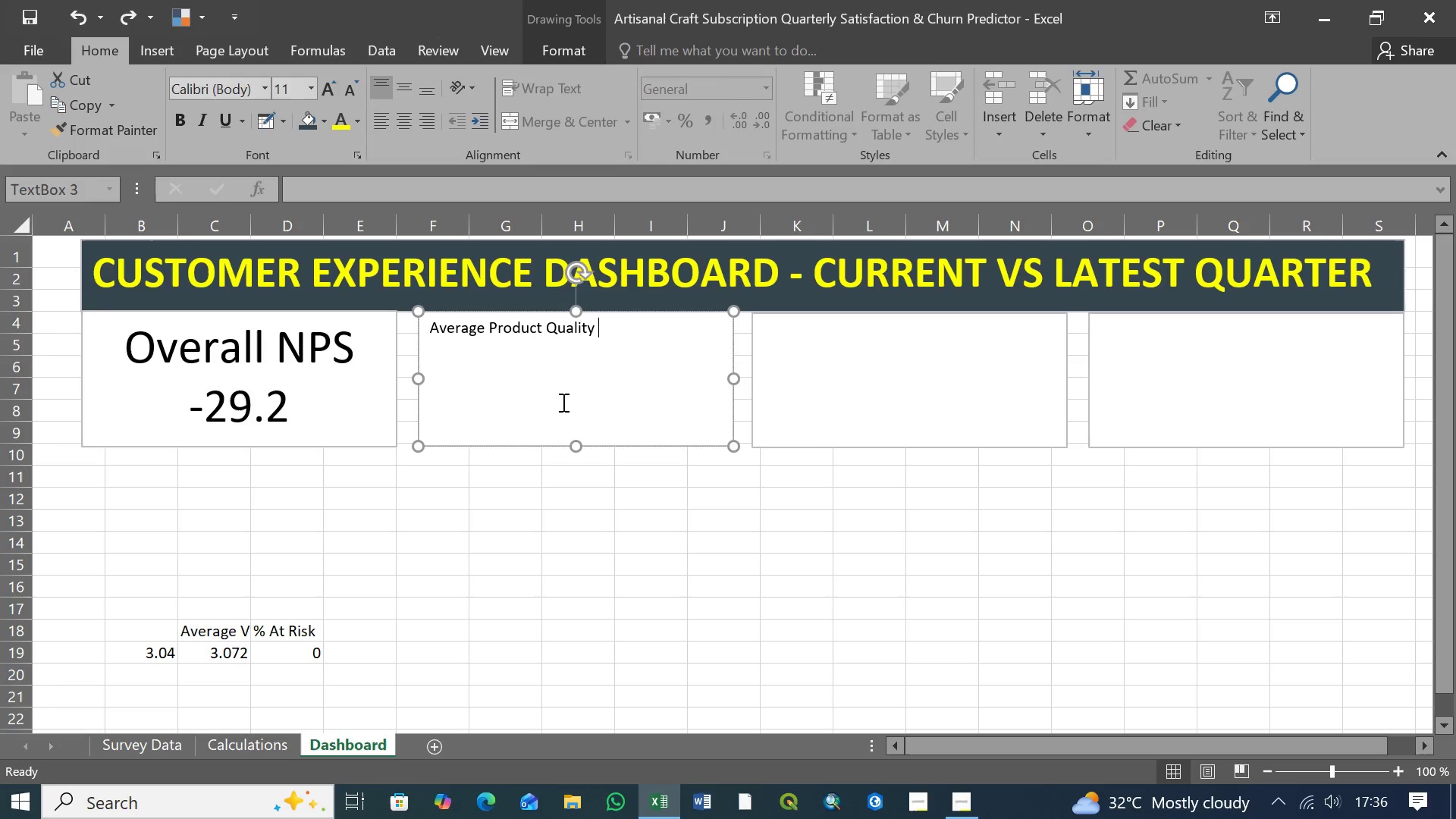 
key(ArrowRight)
 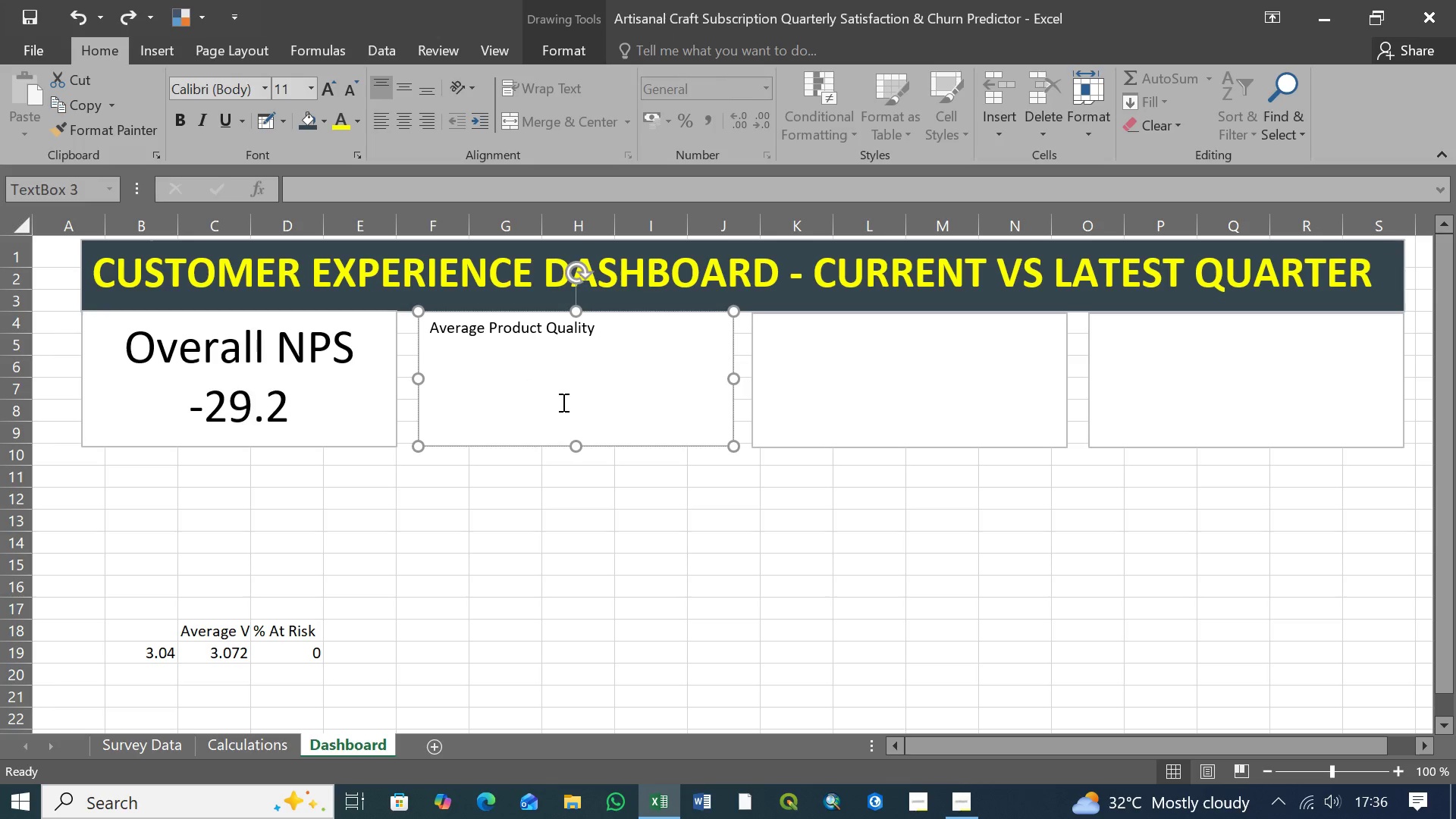 
key(Enter)
 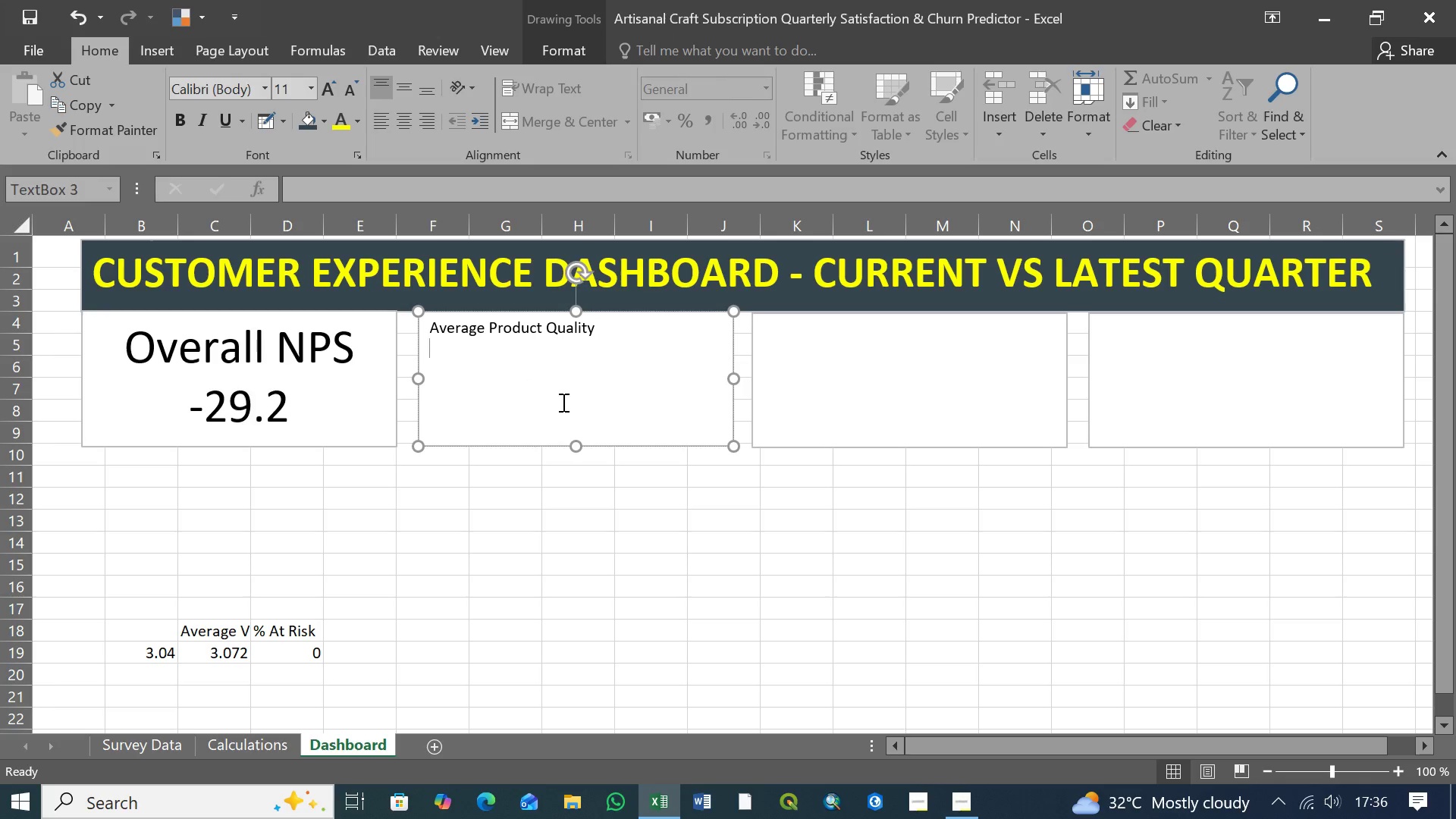 
hold_key(key=ControlLeft, duration=1.5)
 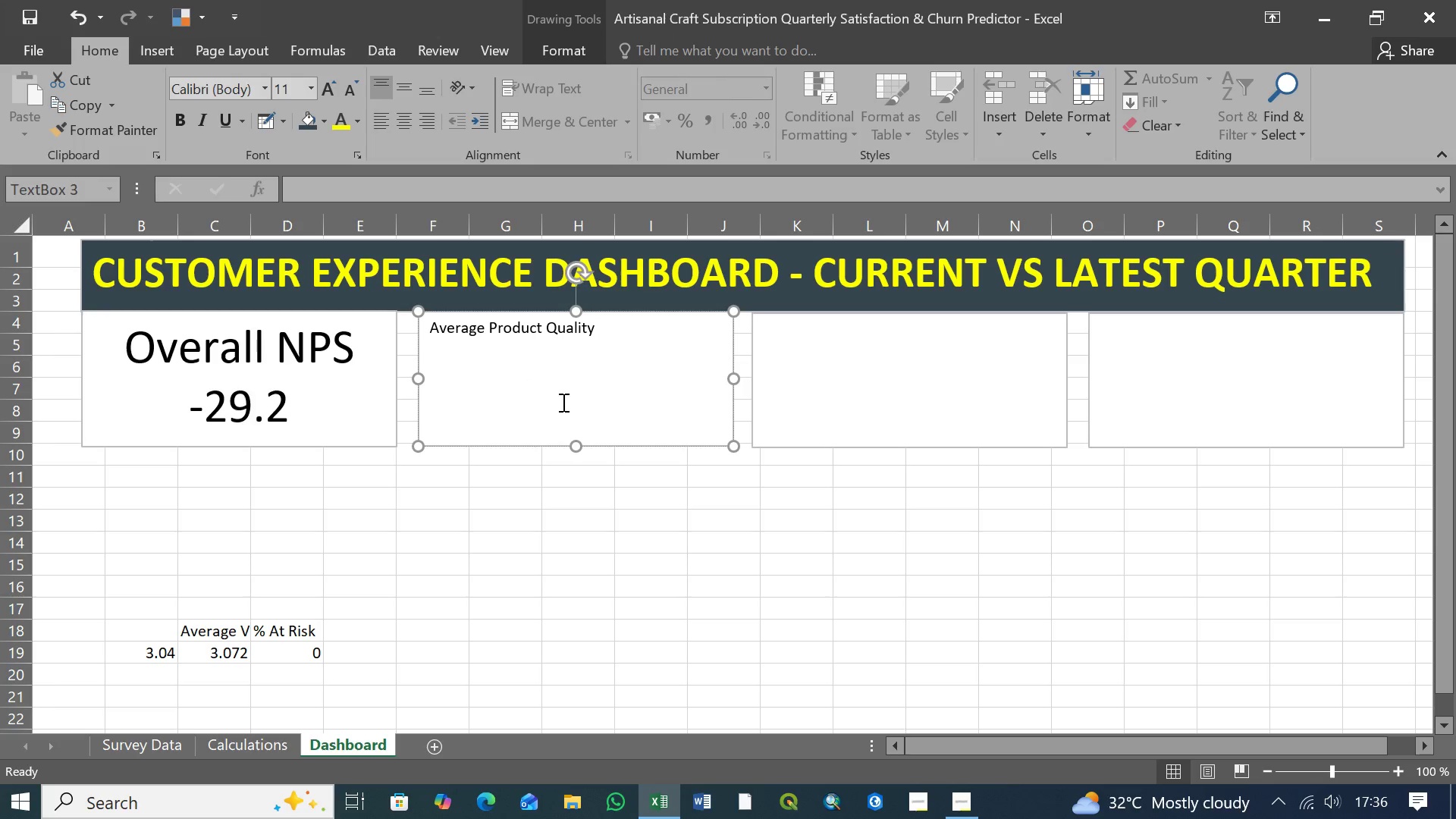 
key(Control+ControlLeft)
 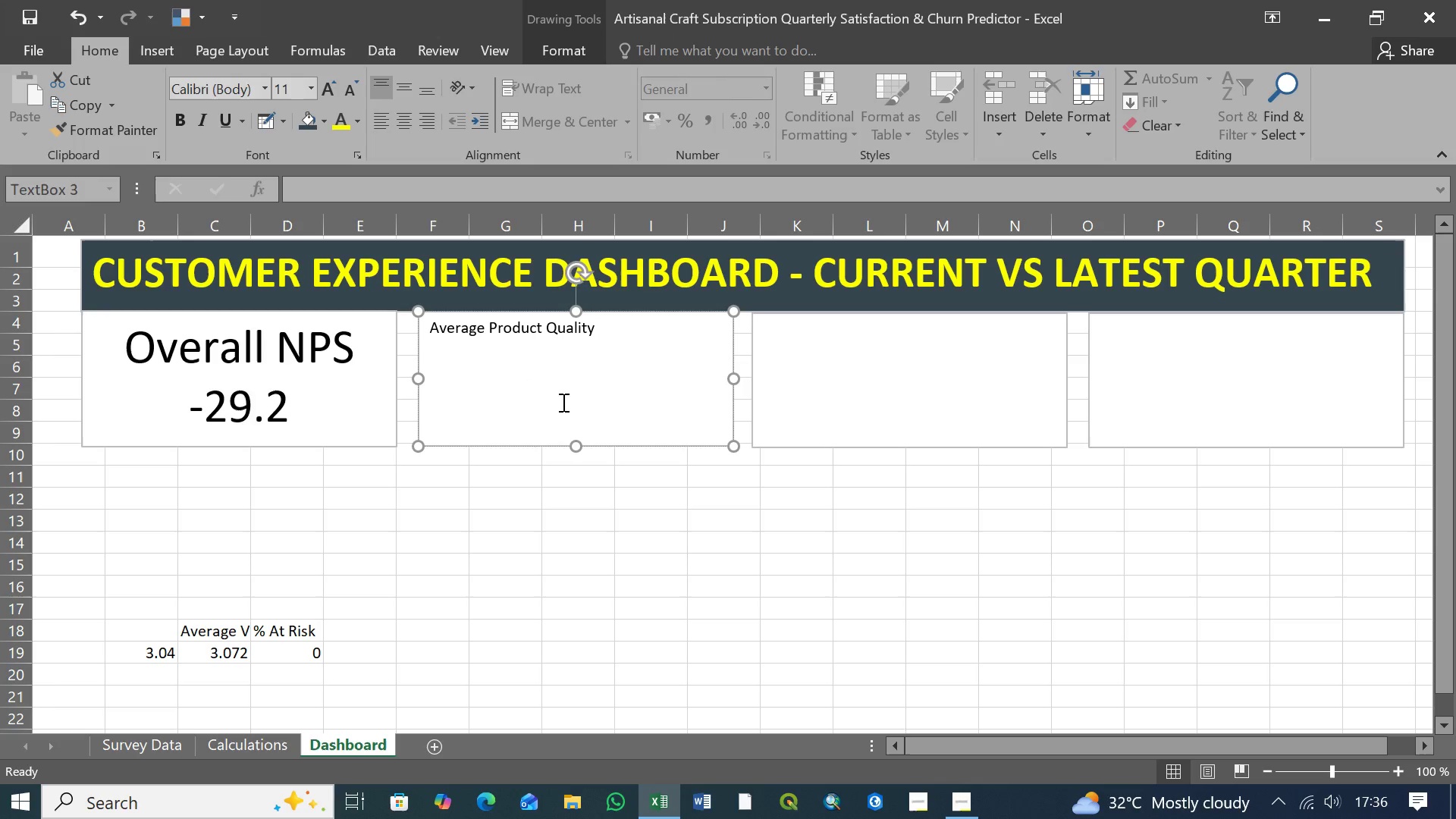 
key(Control+V)
 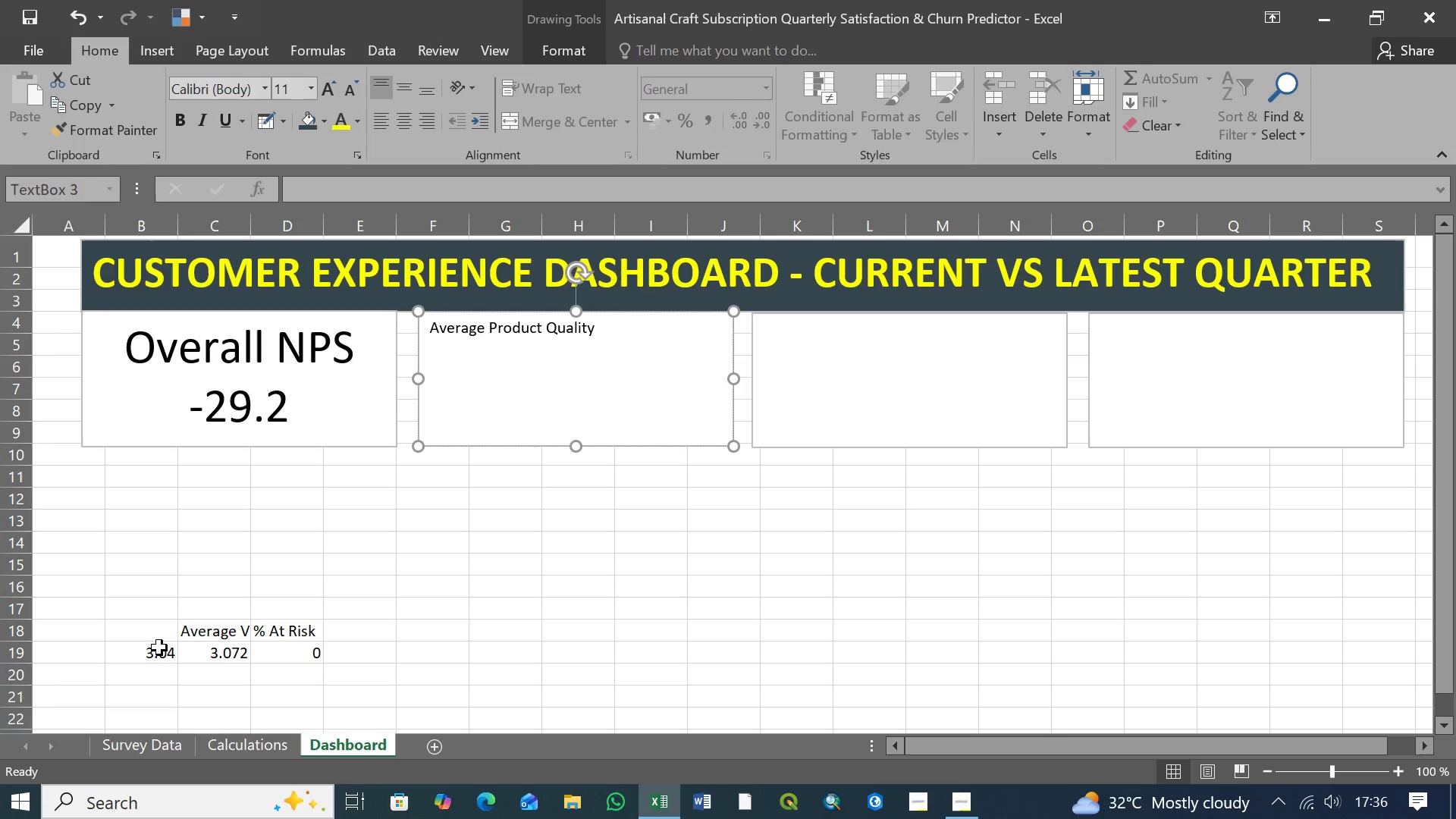 
left_click([159, 654])
 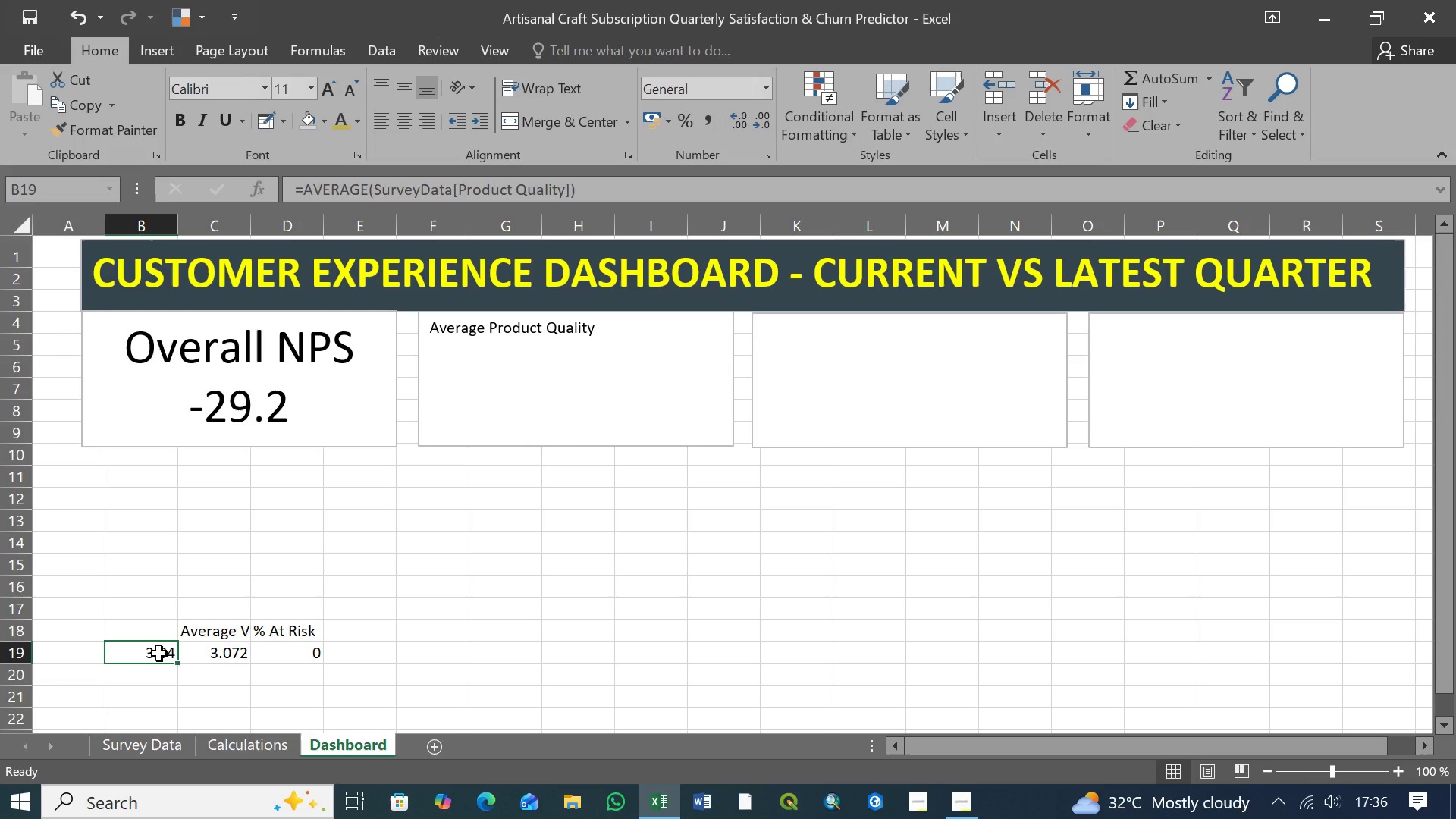 
key(Control+C)
 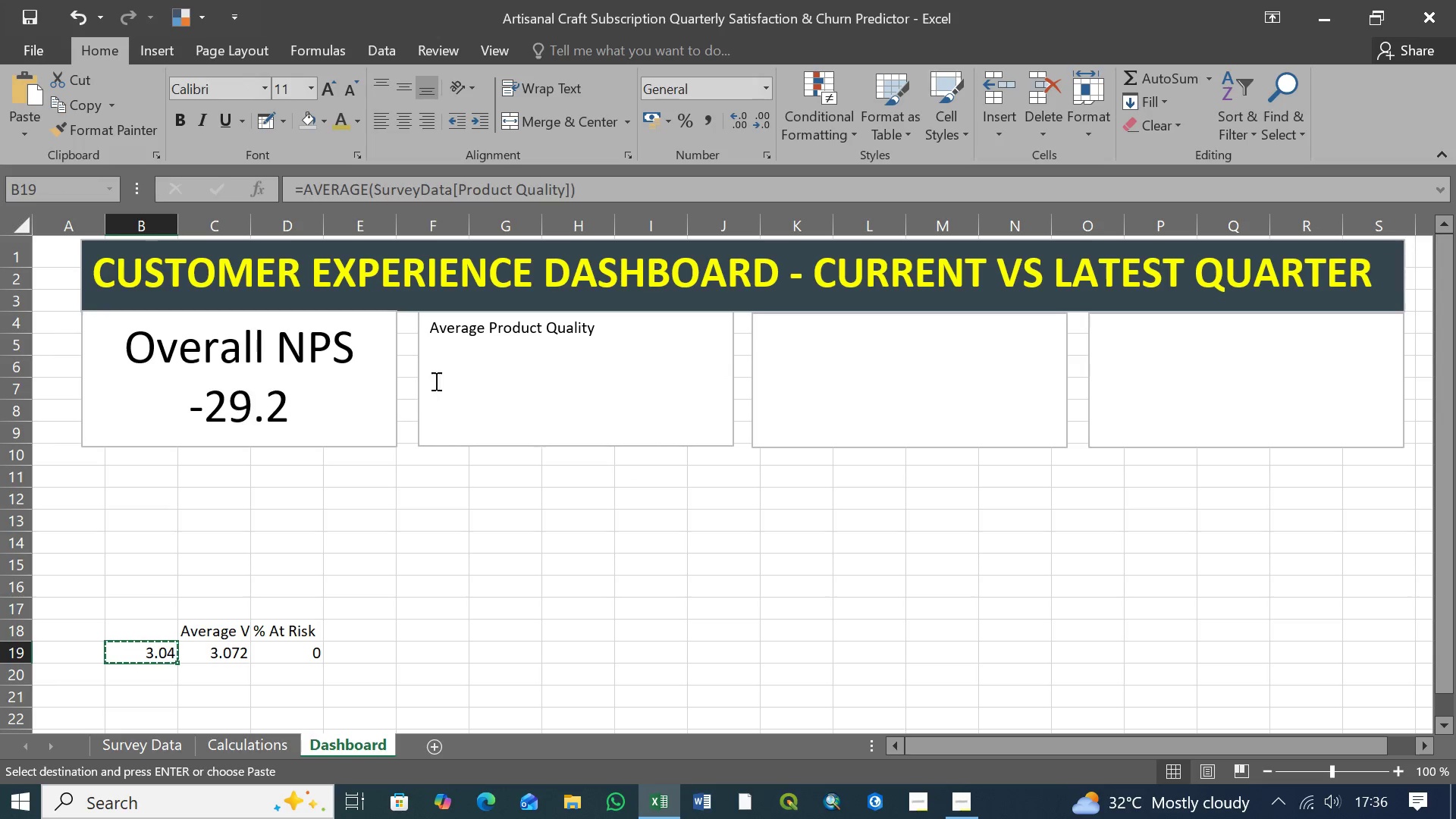 
left_click([435, 368])
 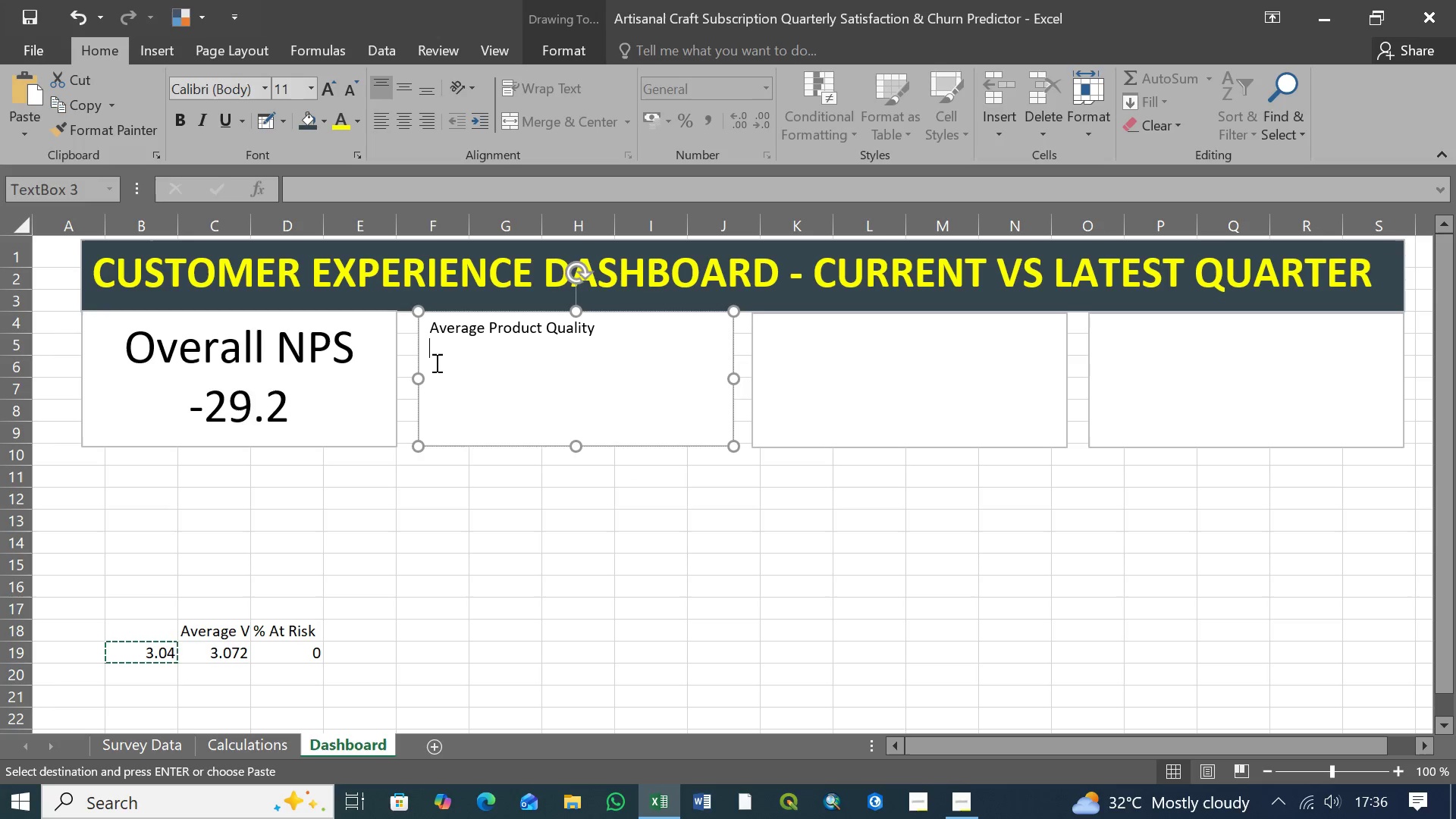 
key(Control+V)
 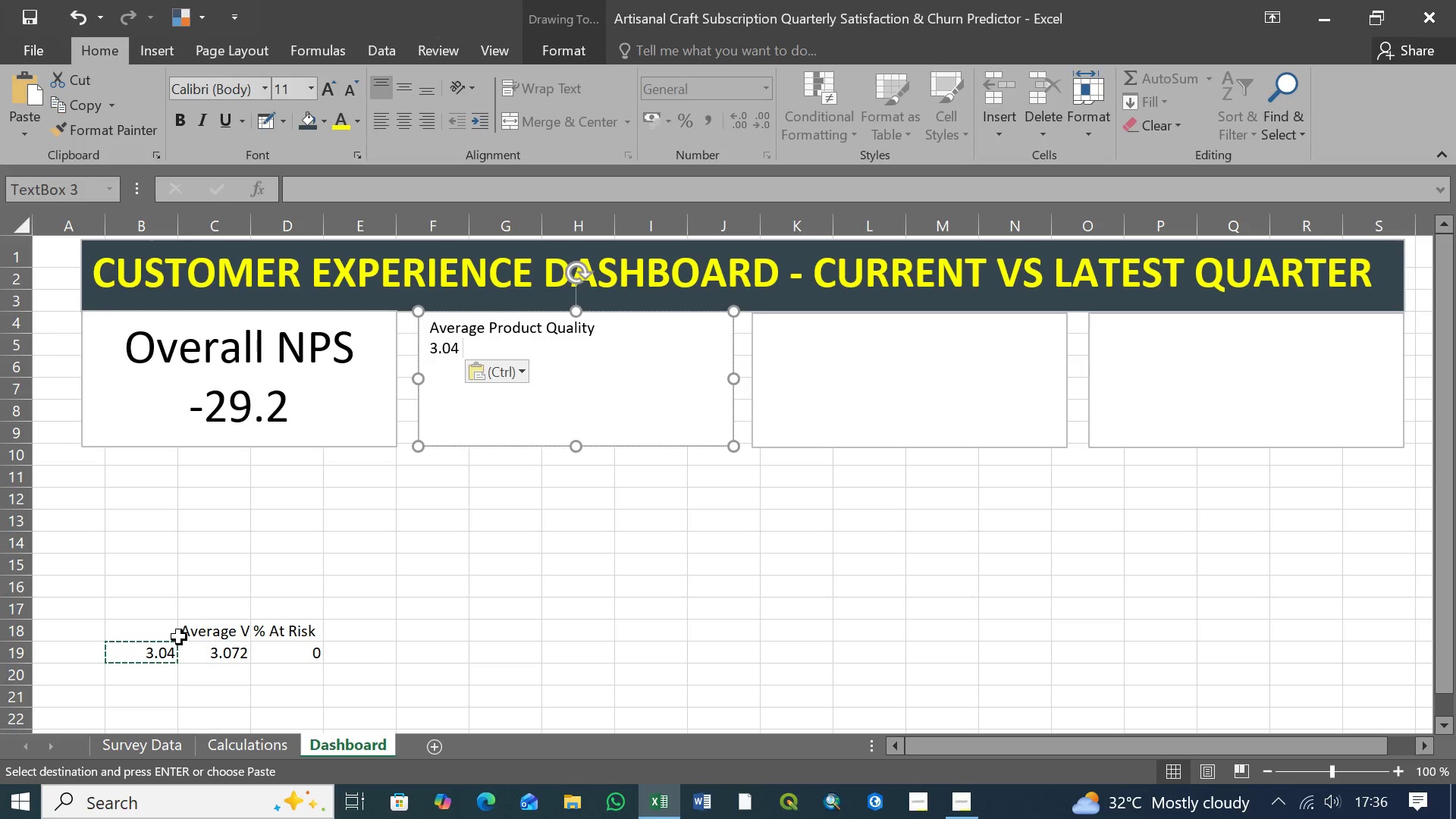 
key(Delete)
 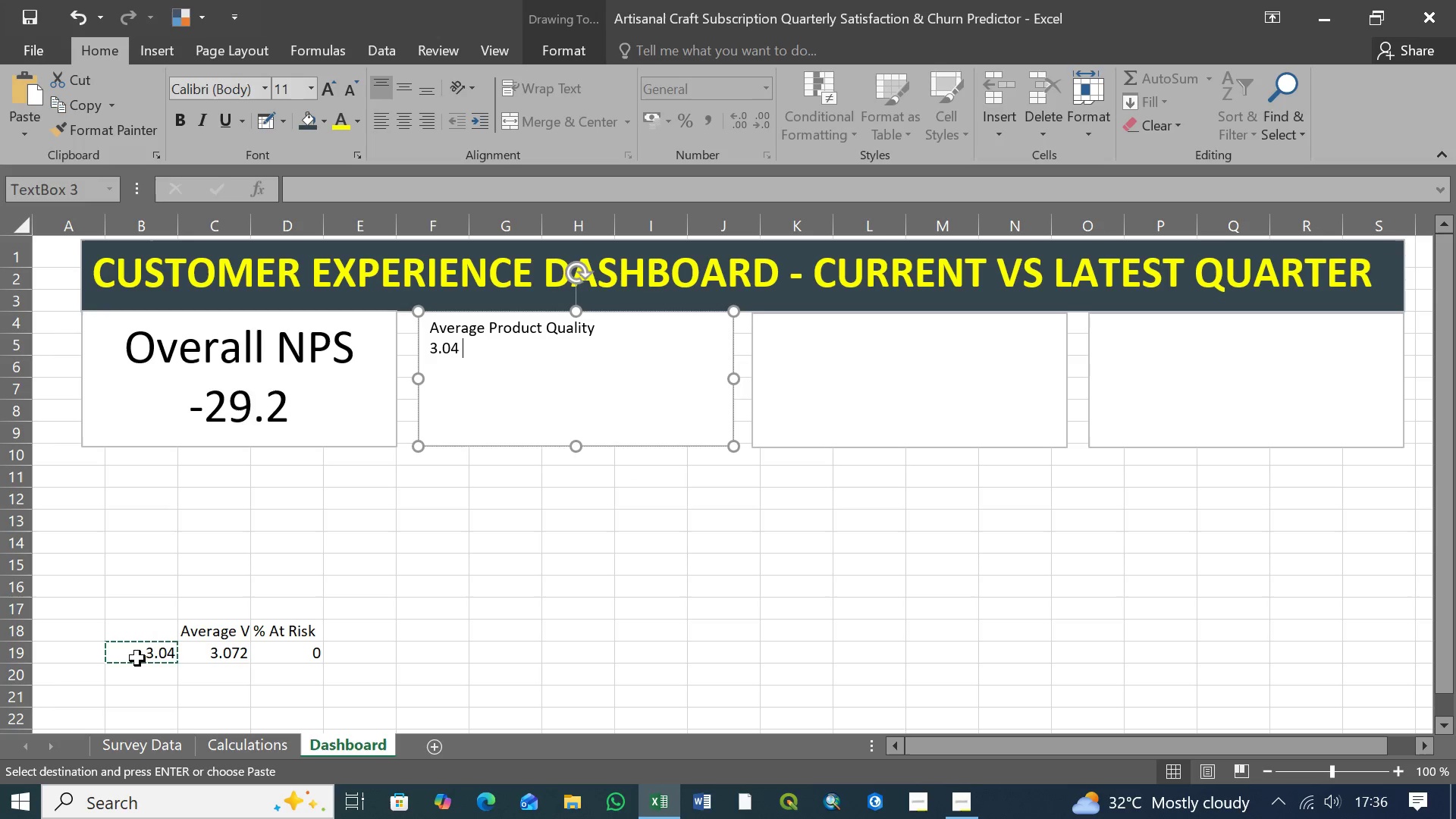 
left_click([146, 648])
 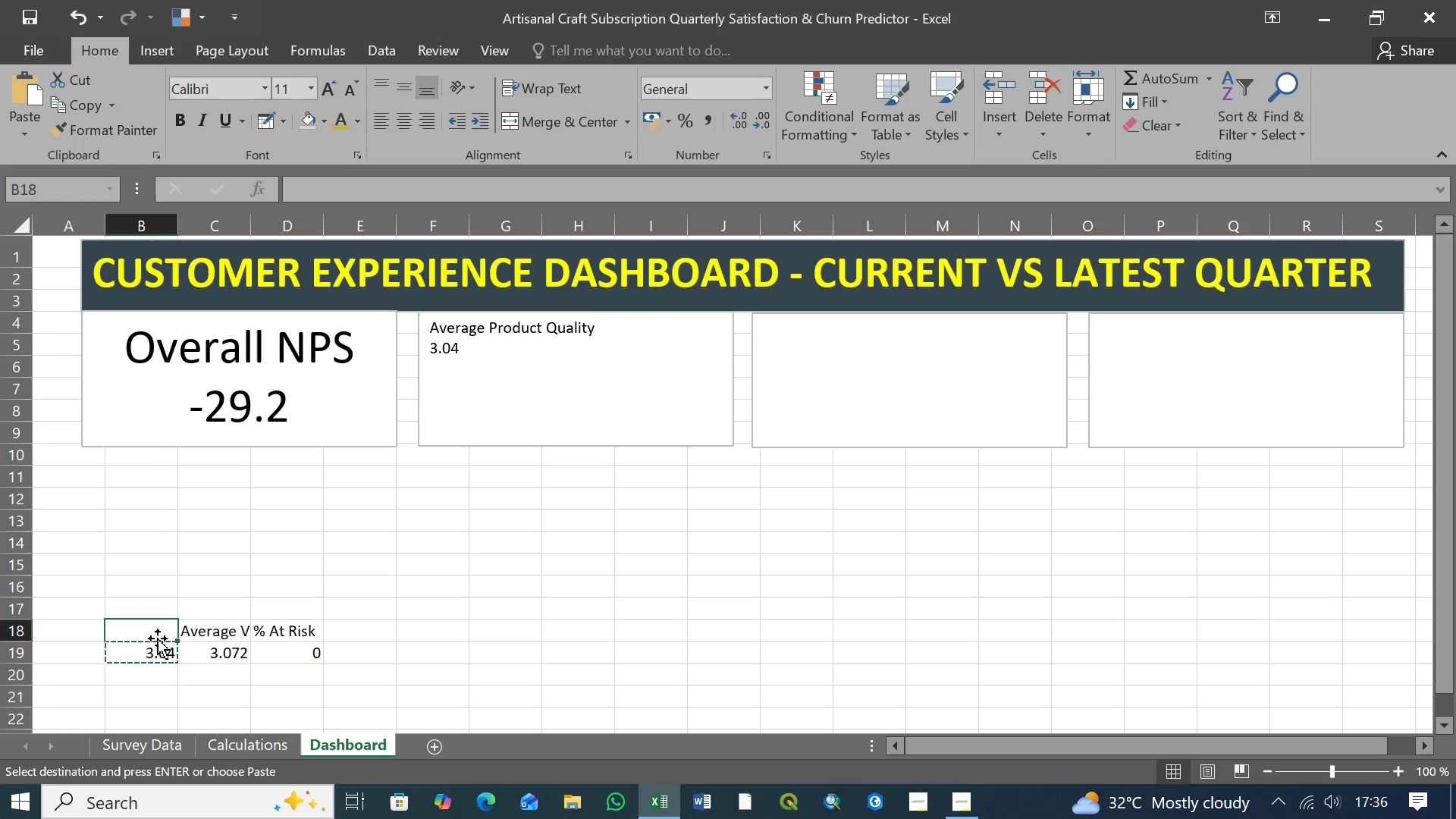 
double_click([155, 655])
 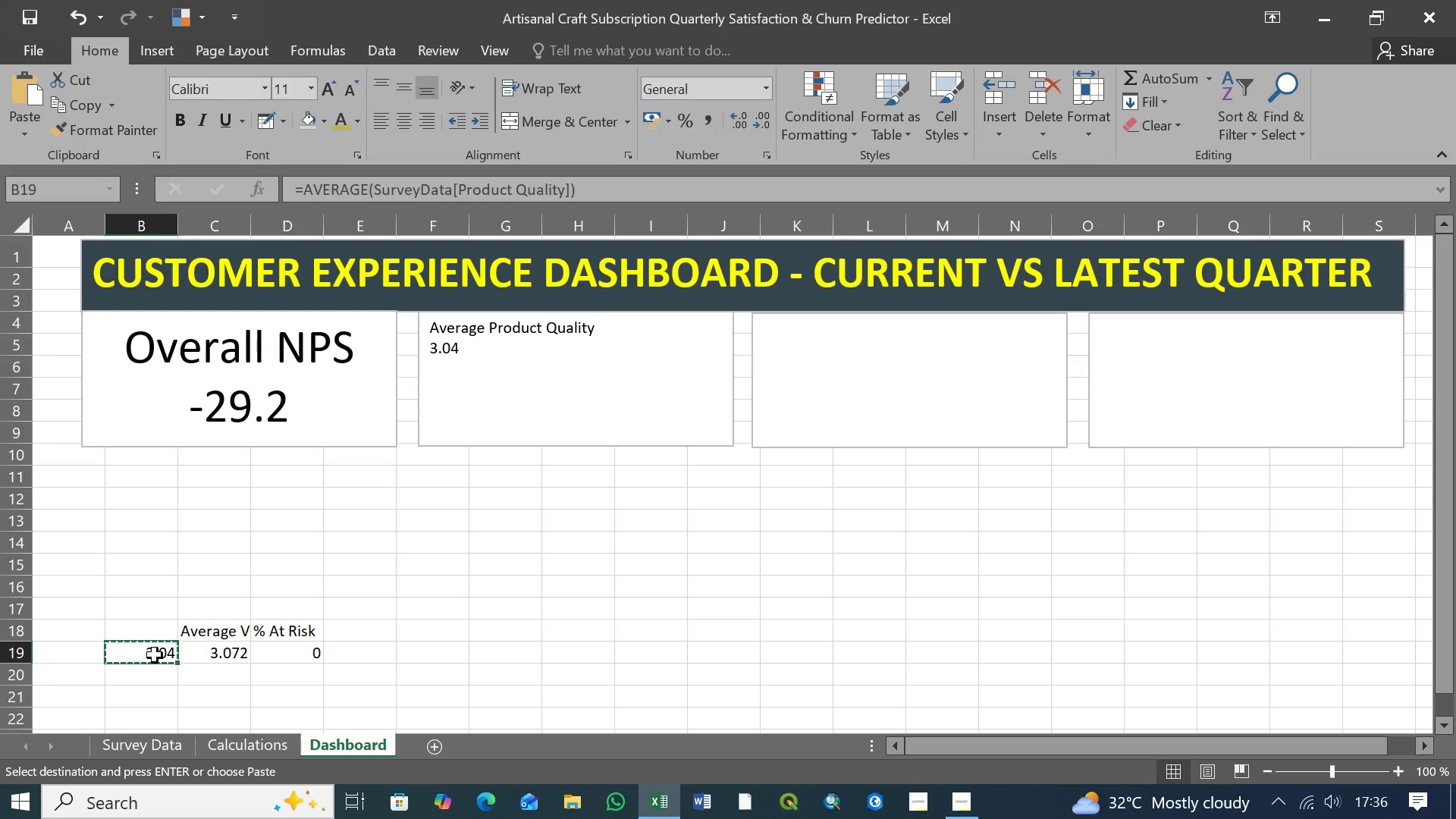 
key(Delete)
 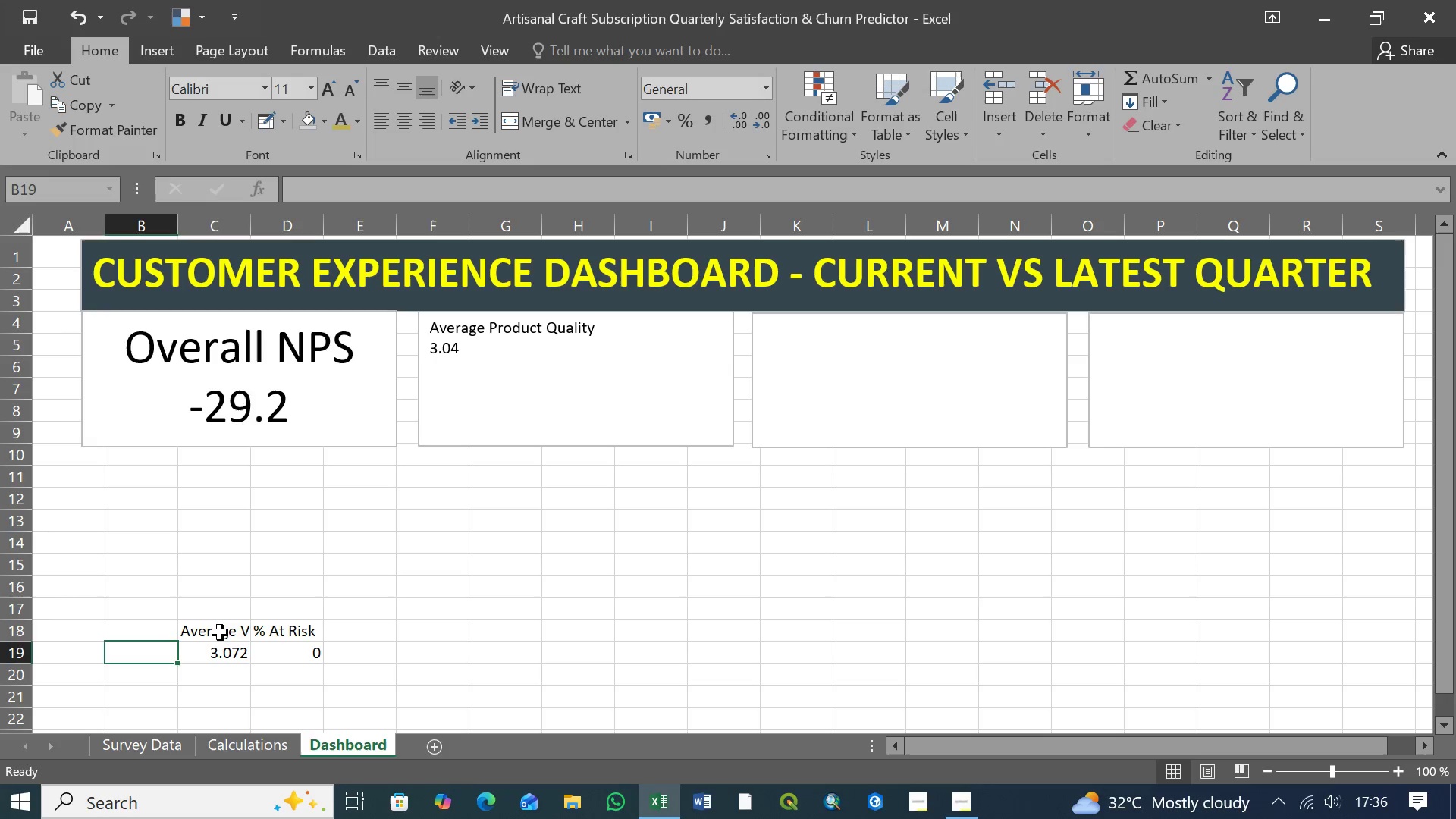 
left_click([221, 632])
 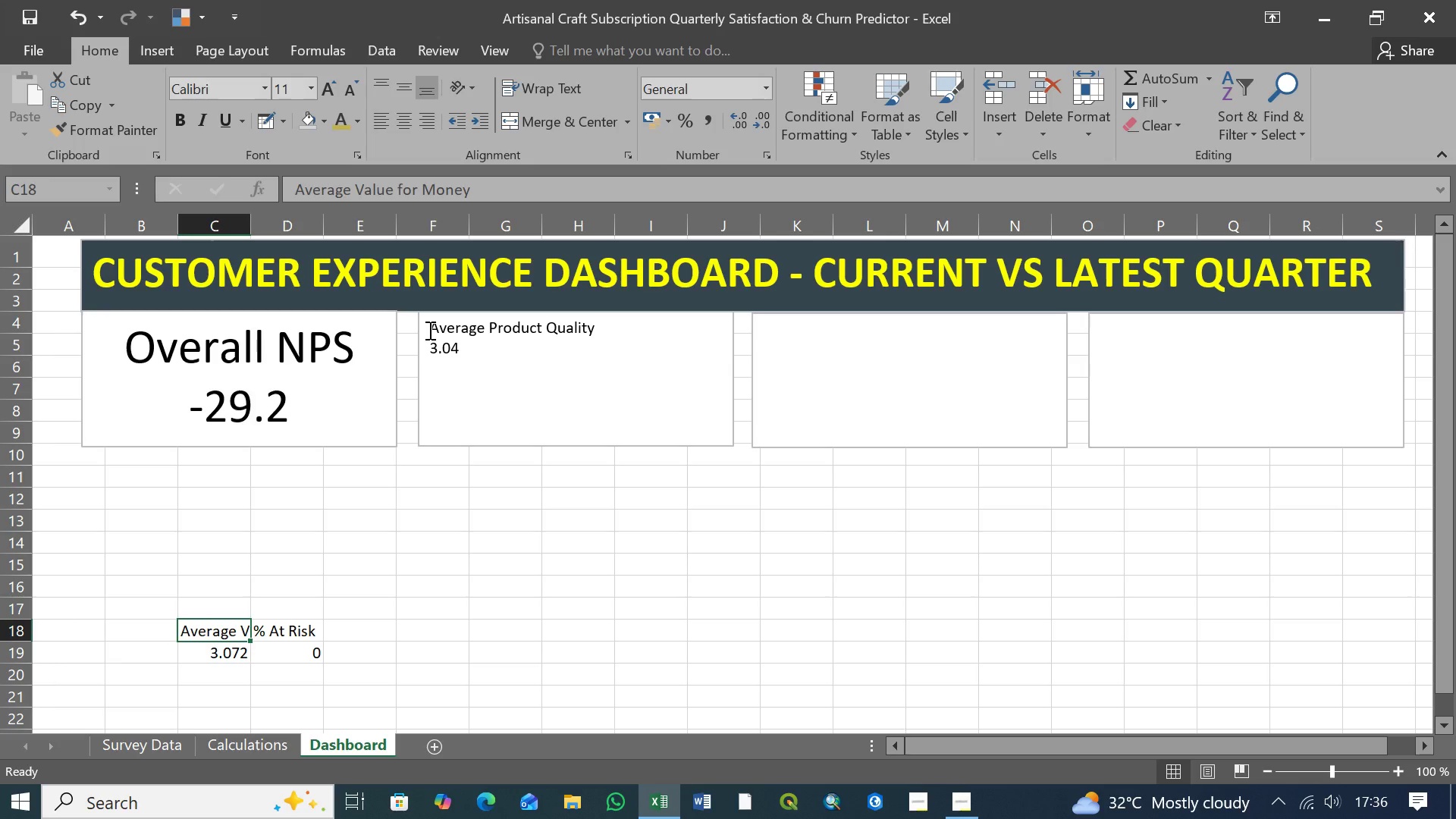 
left_click_drag(start_coordinate=[428, 330], to_coordinate=[485, 345])
 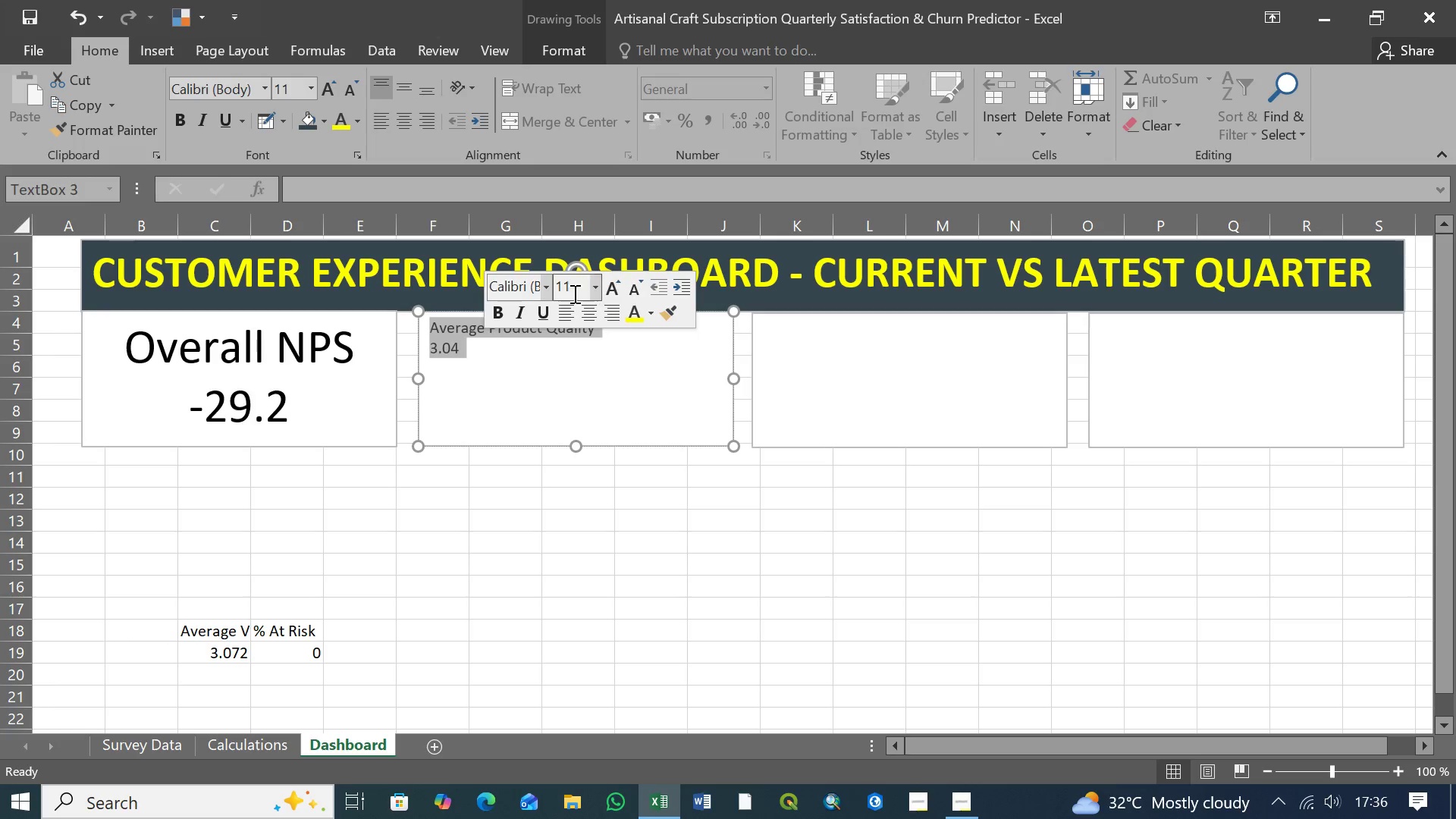 
left_click([593, 288])
 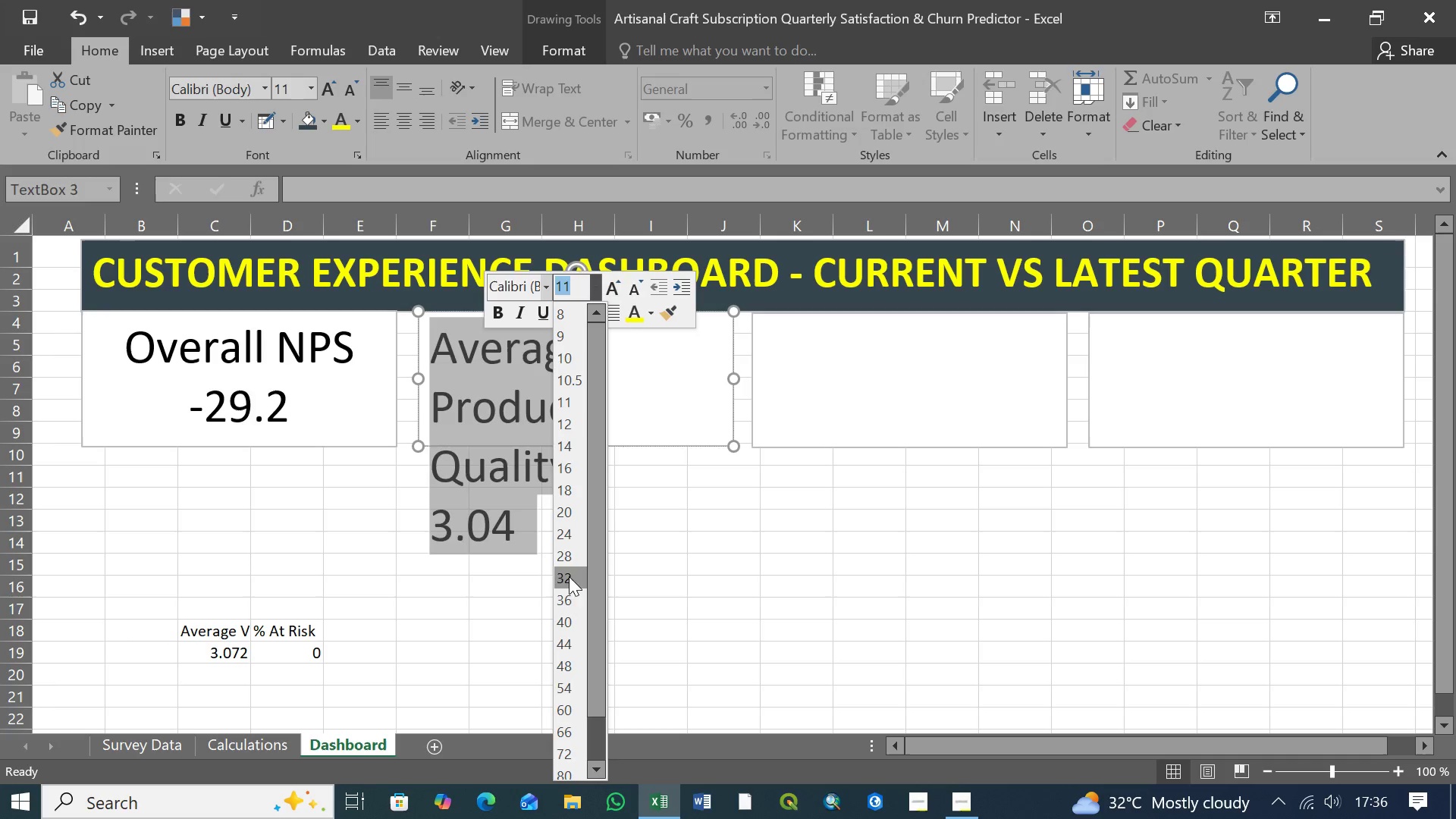 
wait(5.69)
 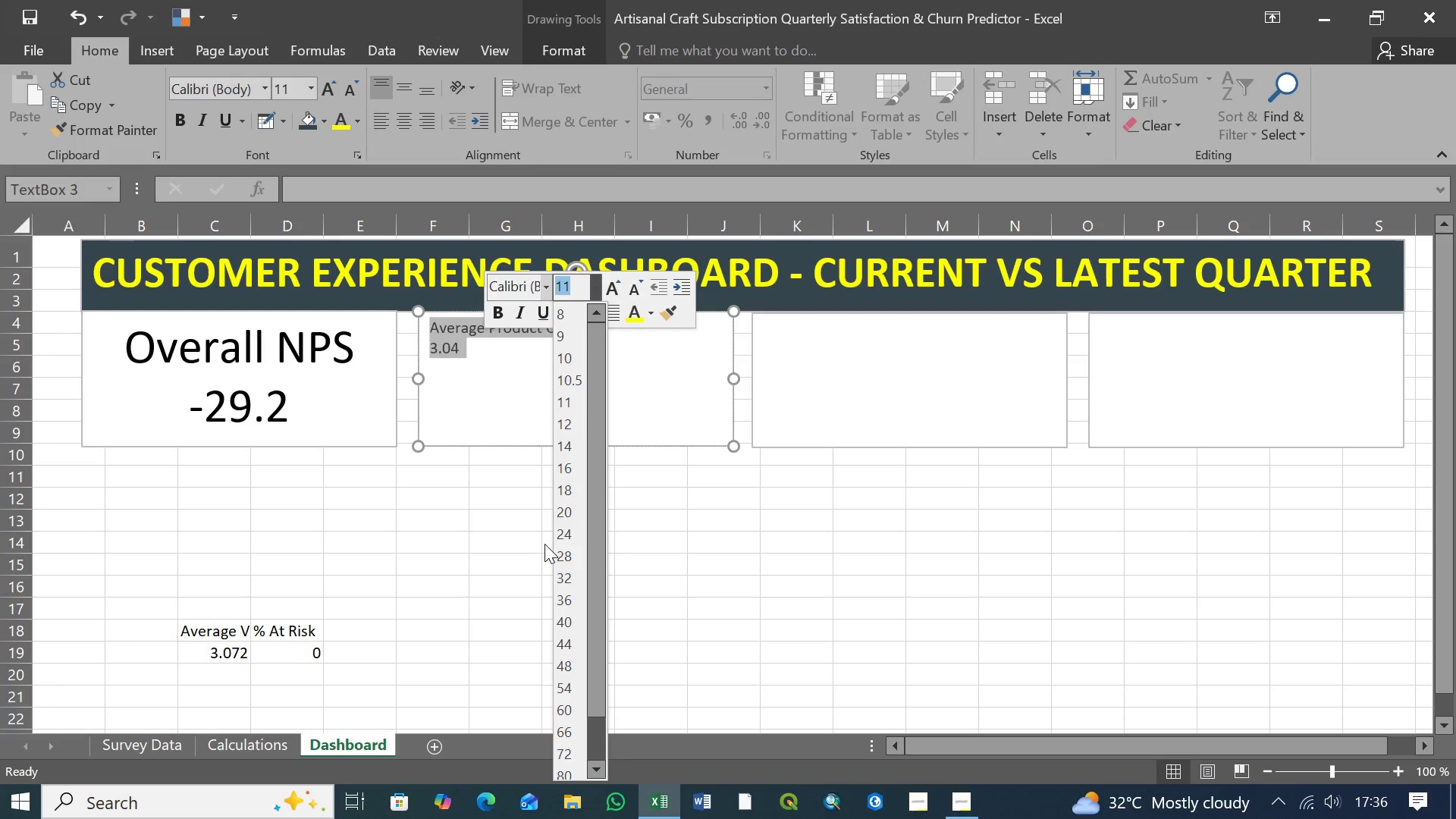 
double_click([290, 403])
 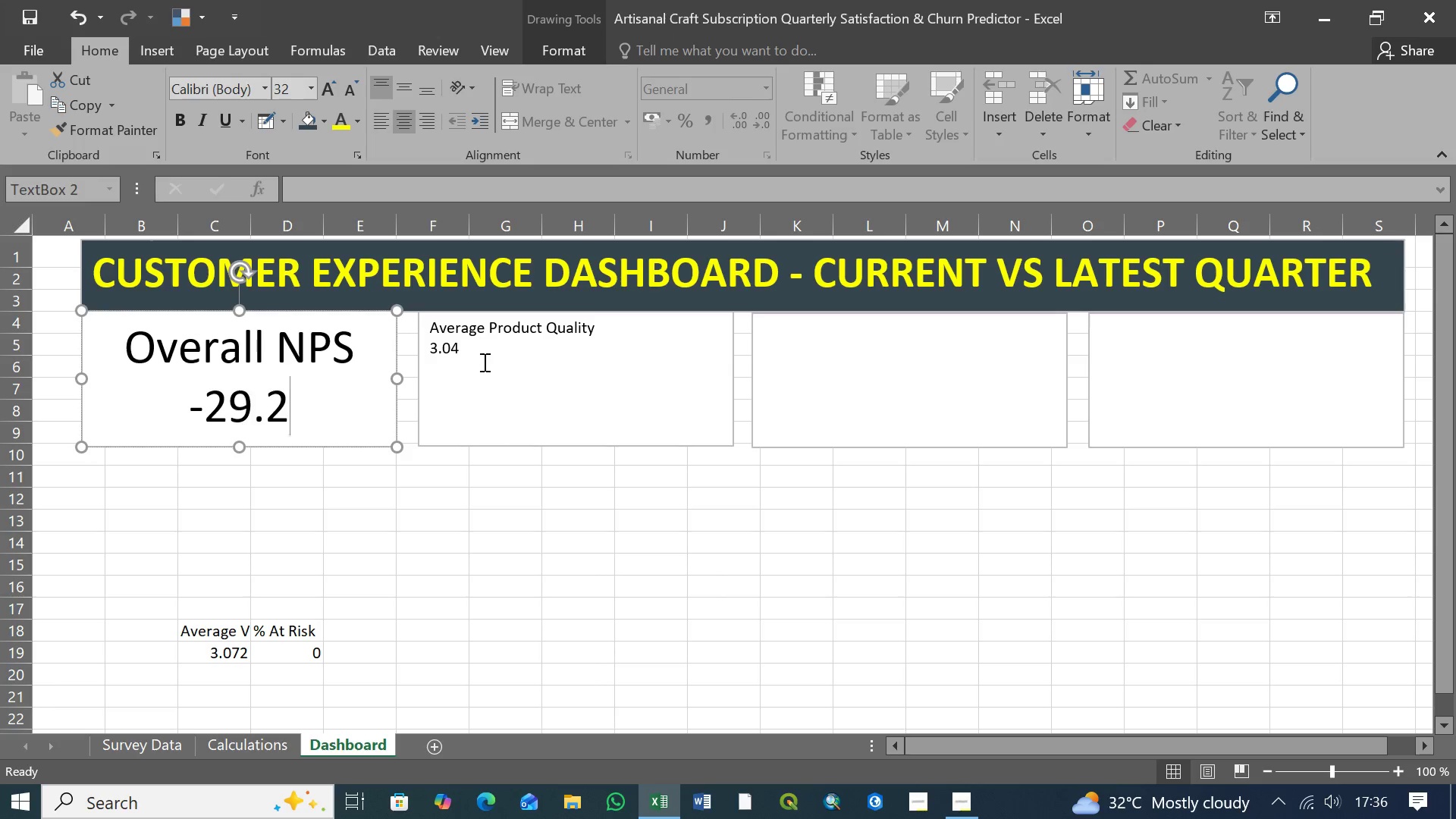 
left_click_drag(start_coordinate=[475, 347], to_coordinate=[424, 334])
 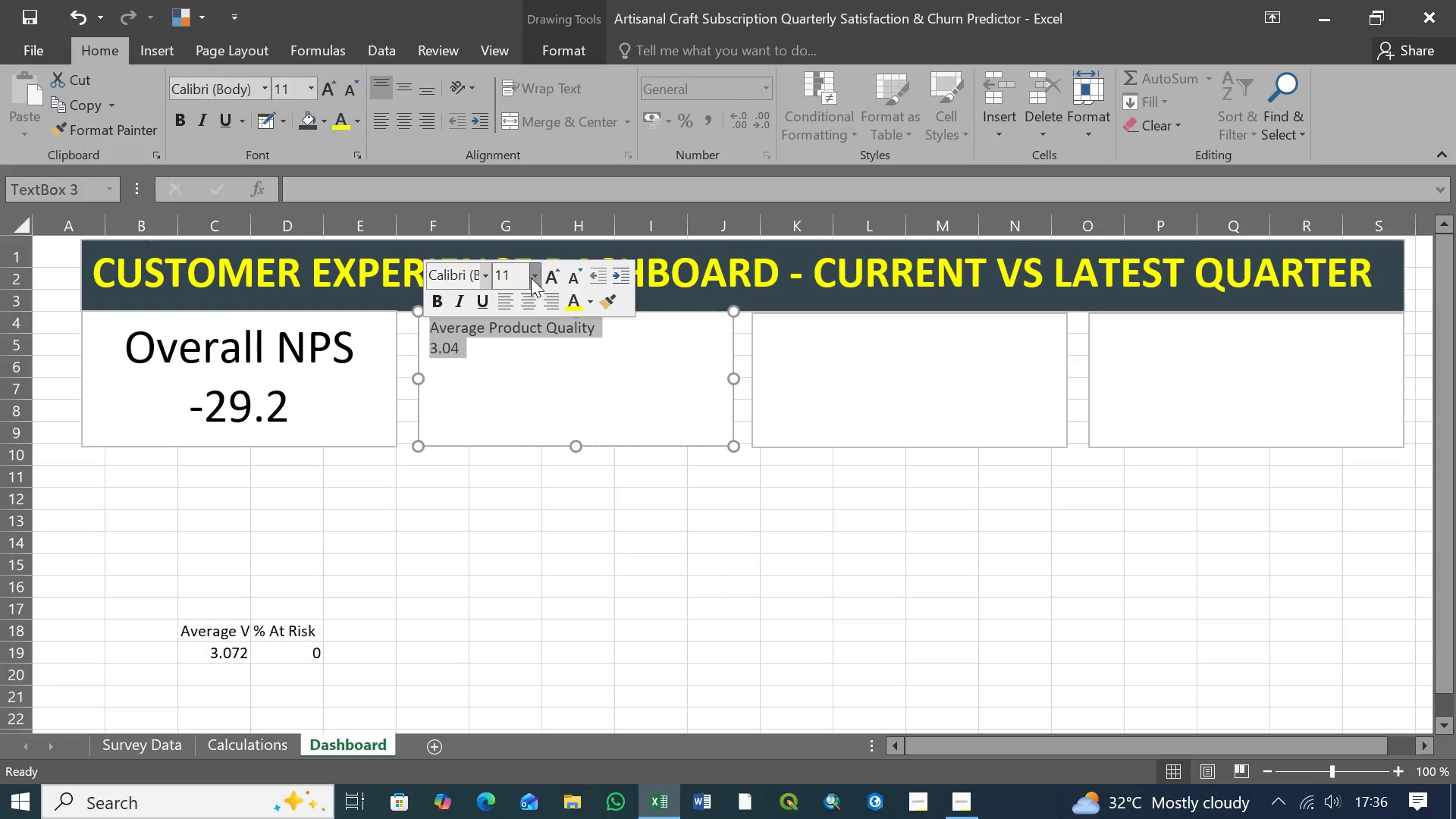 
left_click([531, 278])
 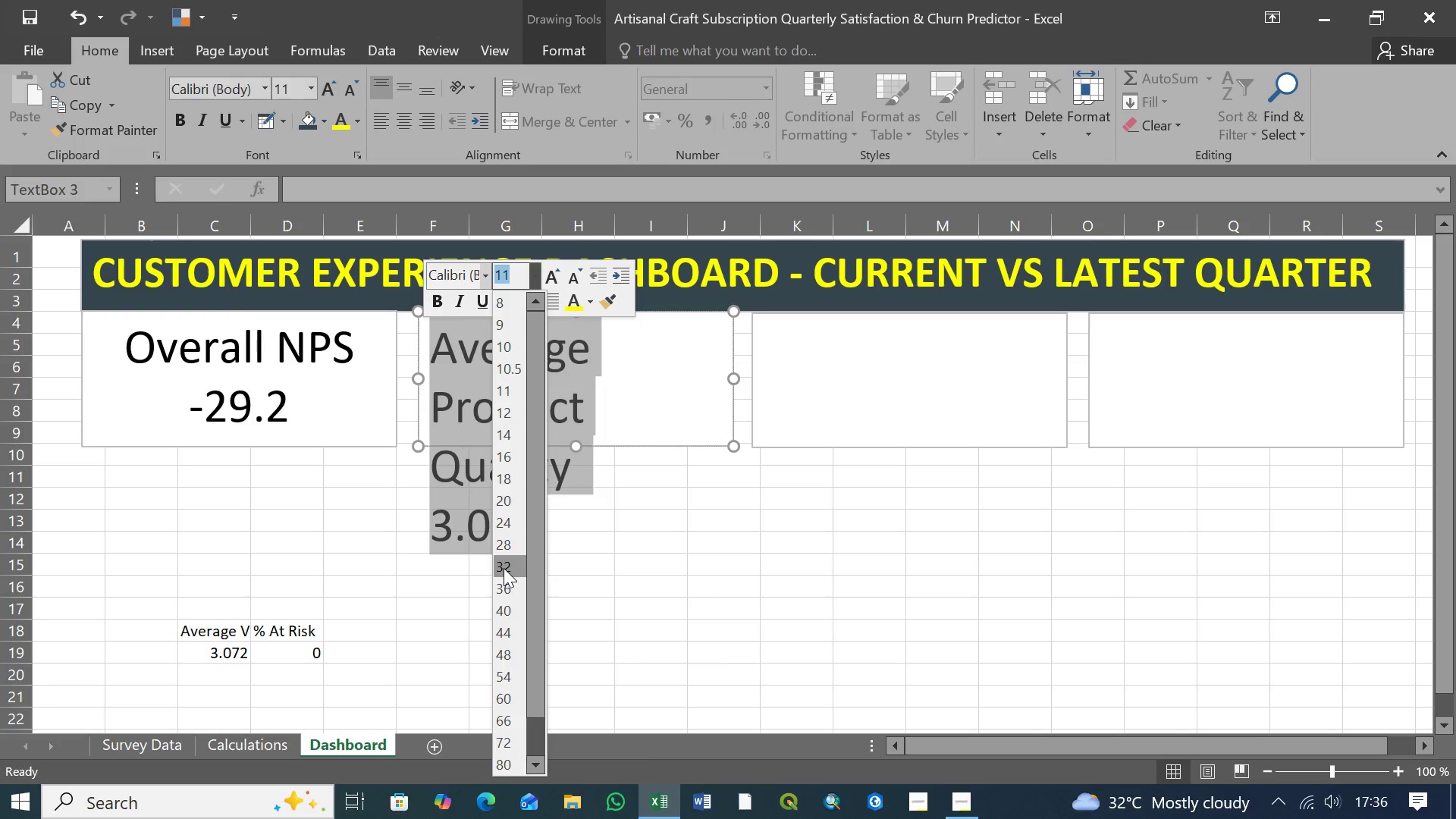 
left_click([504, 568])
 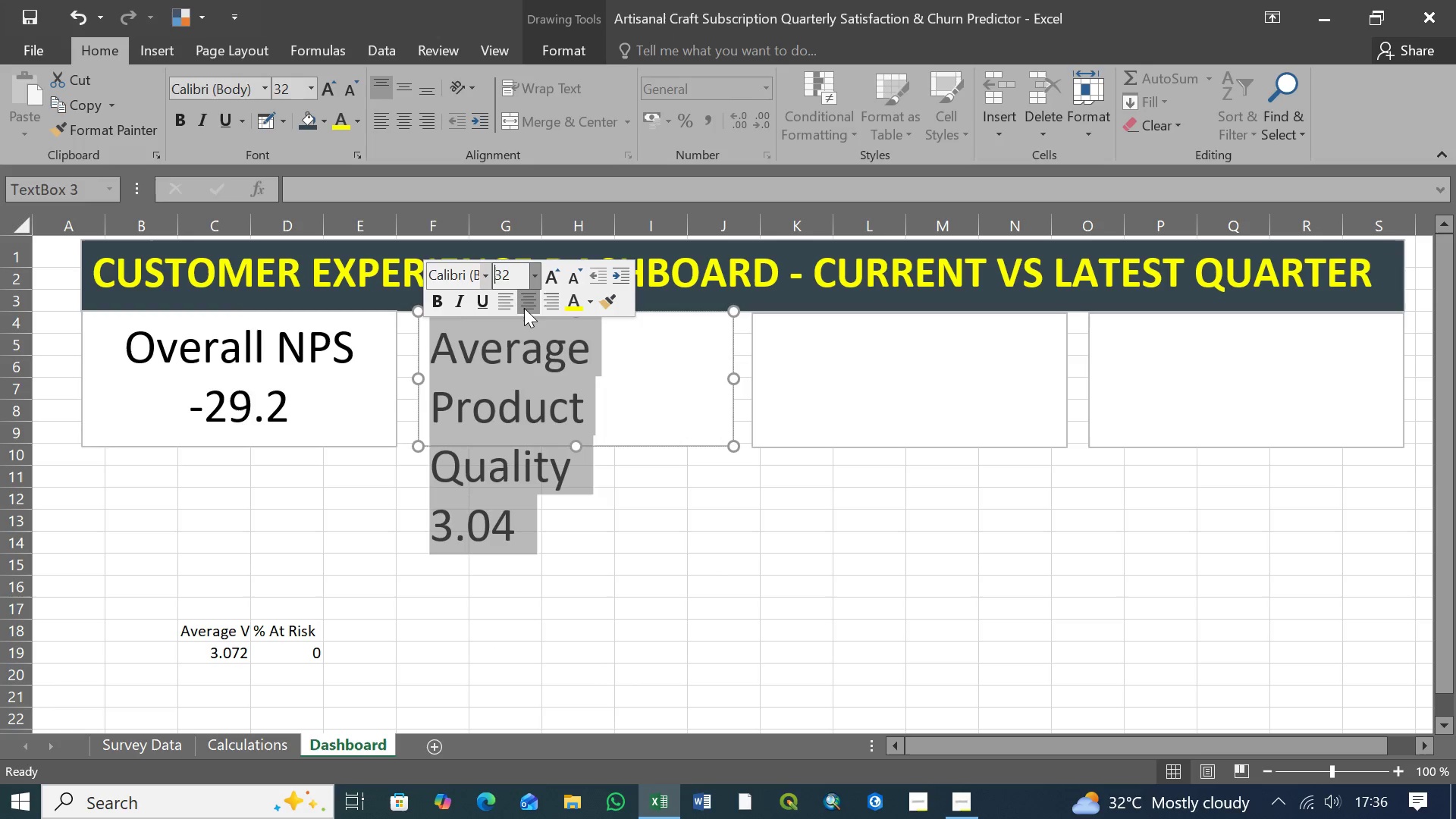 
left_click([524, 307])
 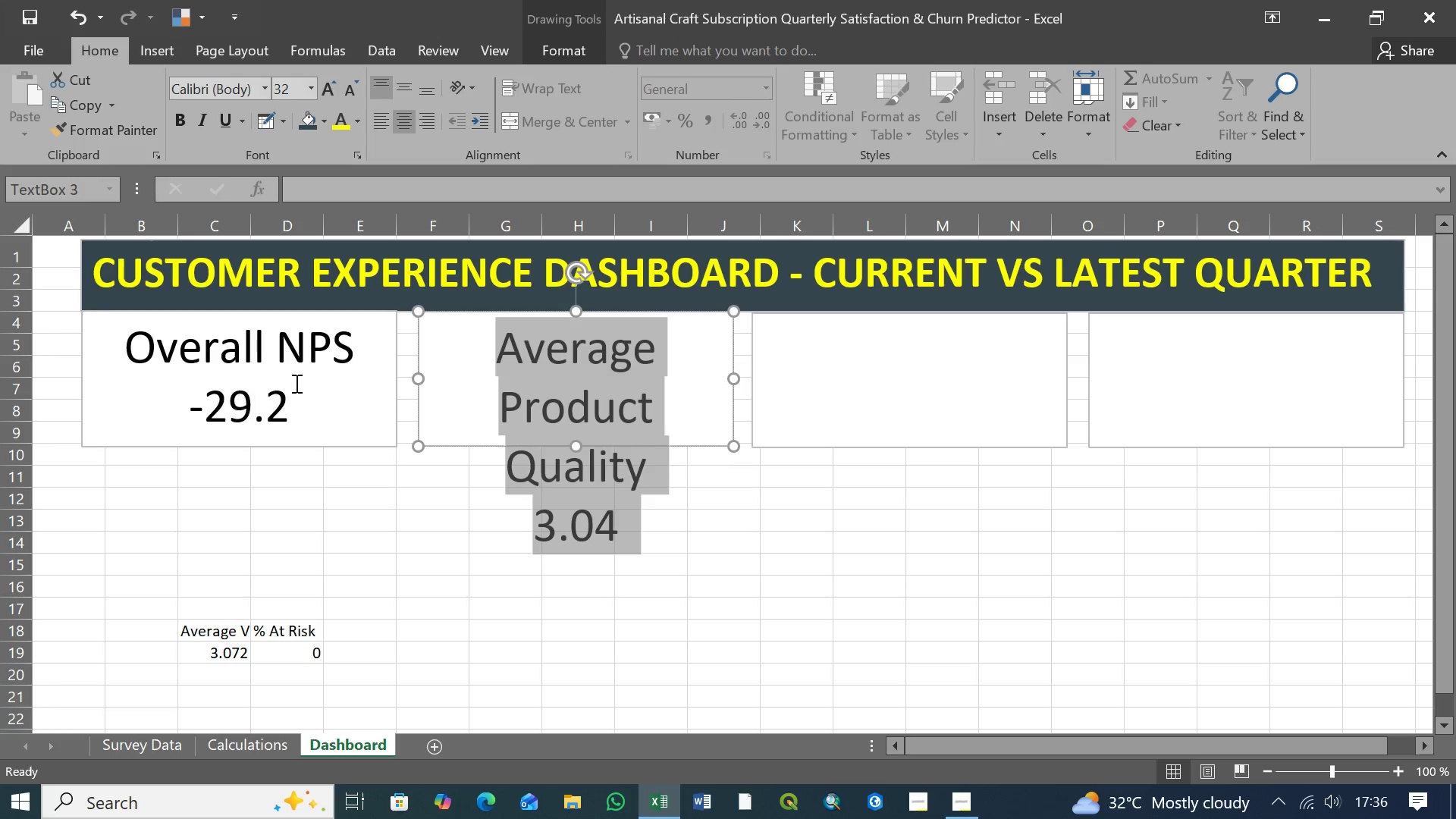 
left_click([535, 398])
 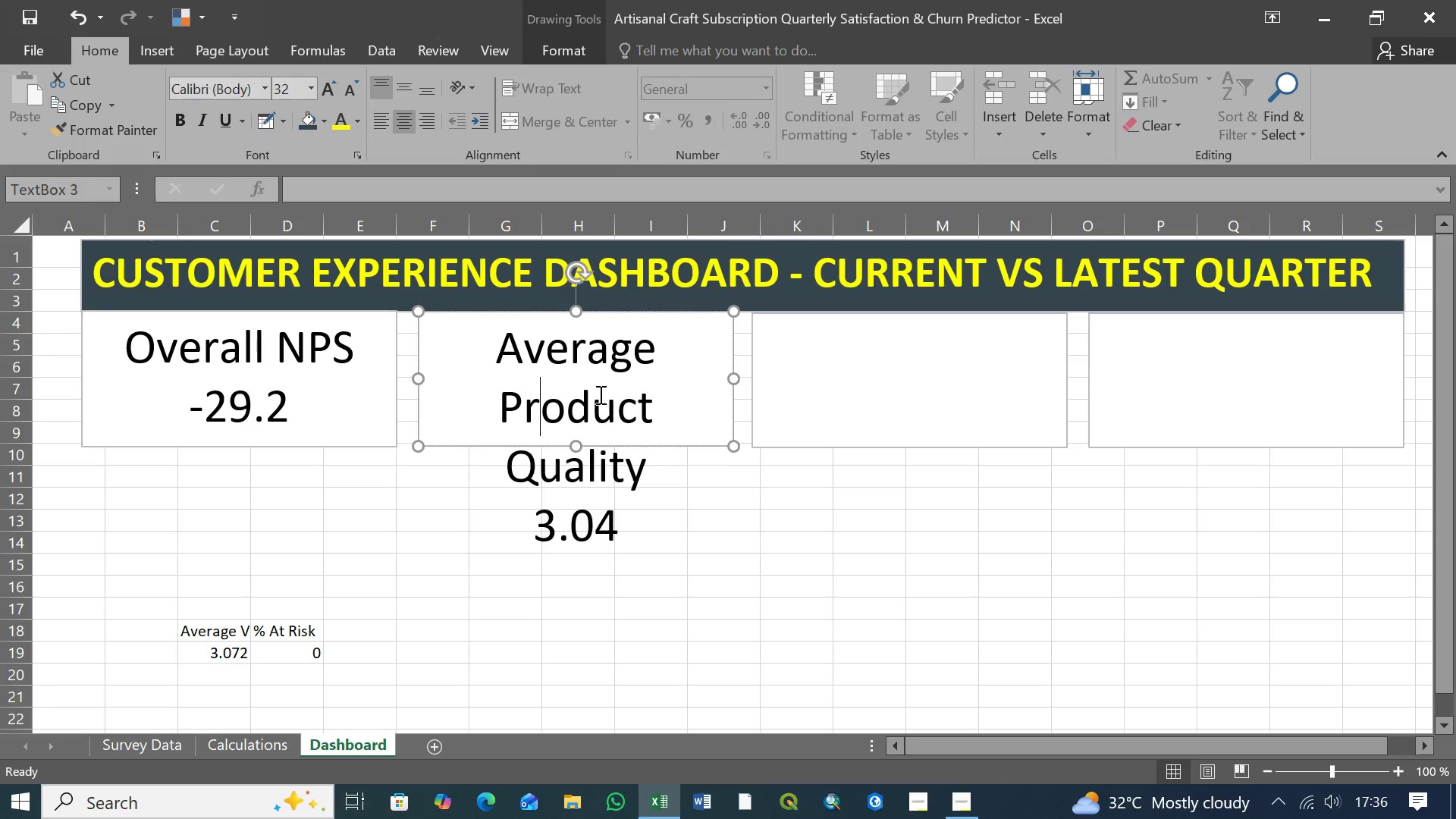 
left_click_drag(start_coordinate=[499, 344], to_coordinate=[644, 524])
 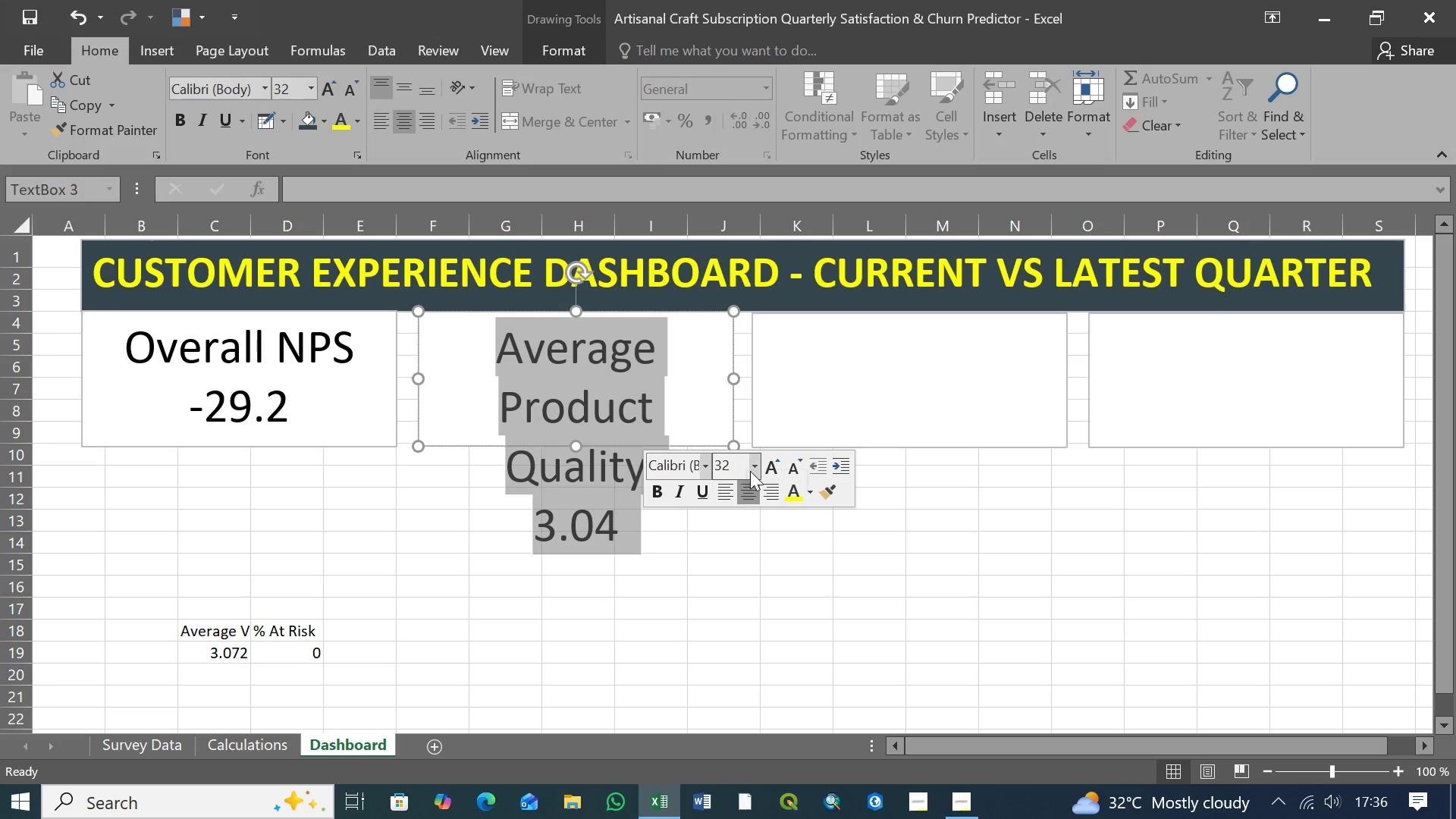 
left_click([751, 472])
 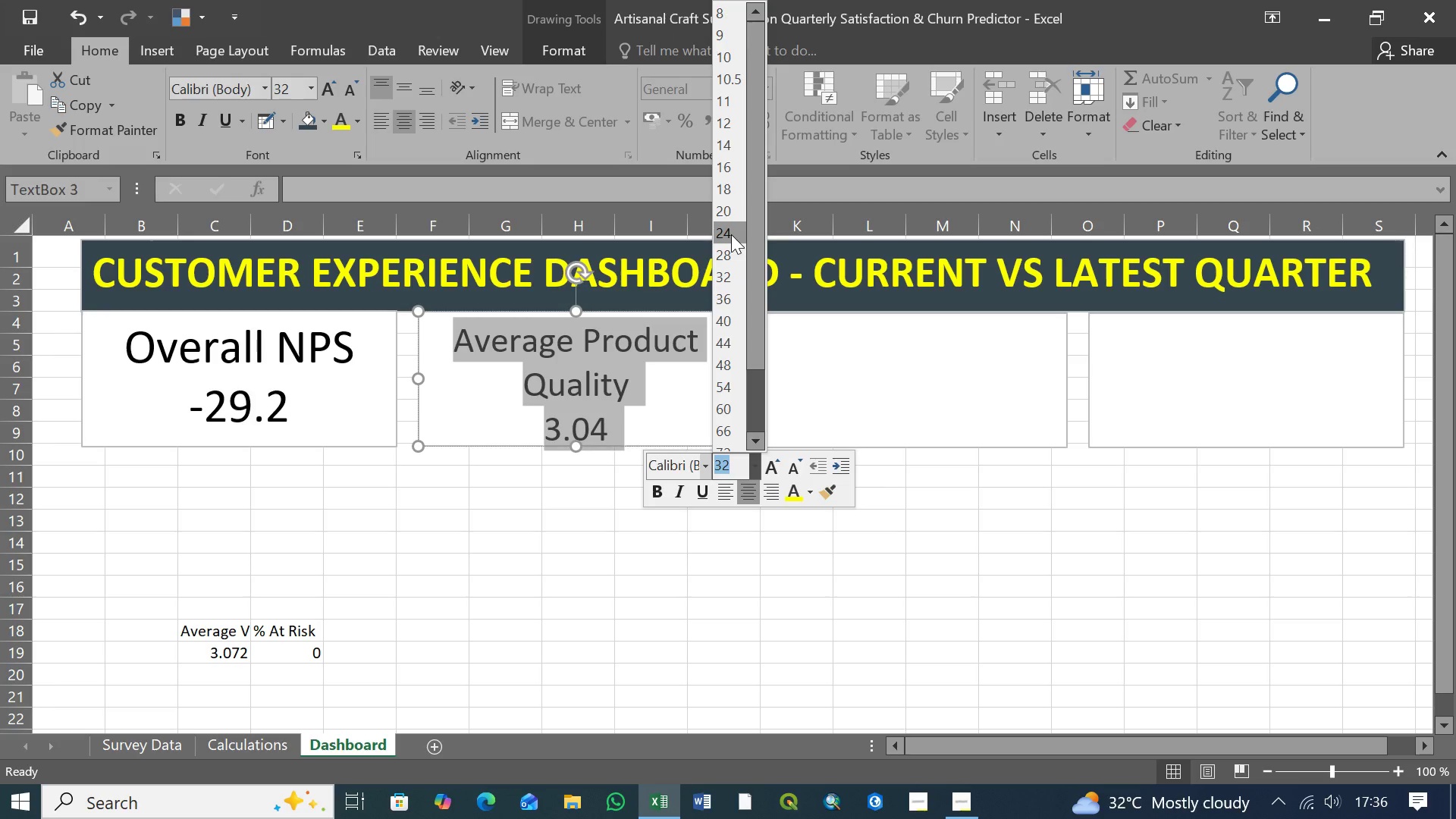 
wait(6.42)
 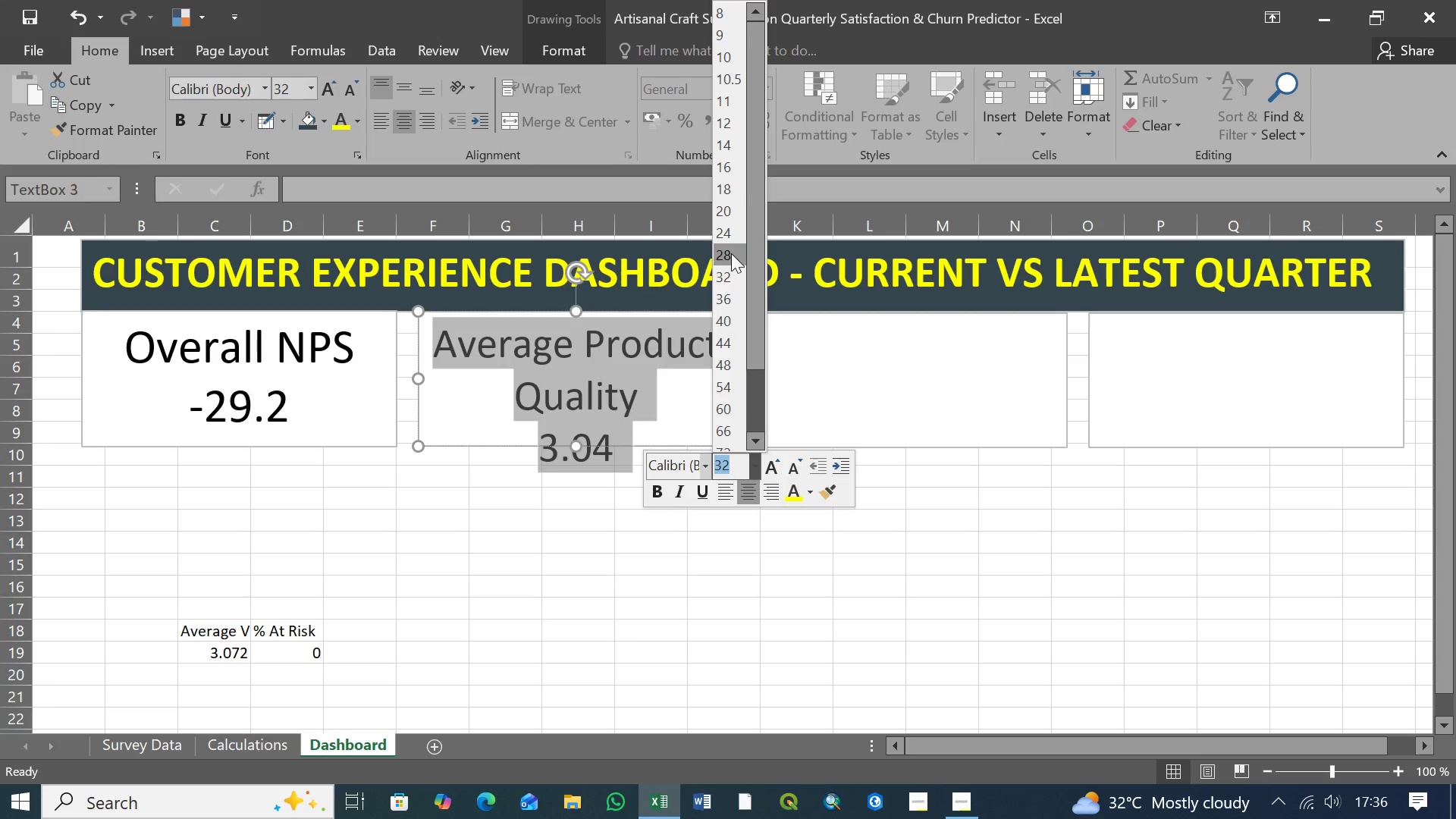 
left_click([730, 220])
 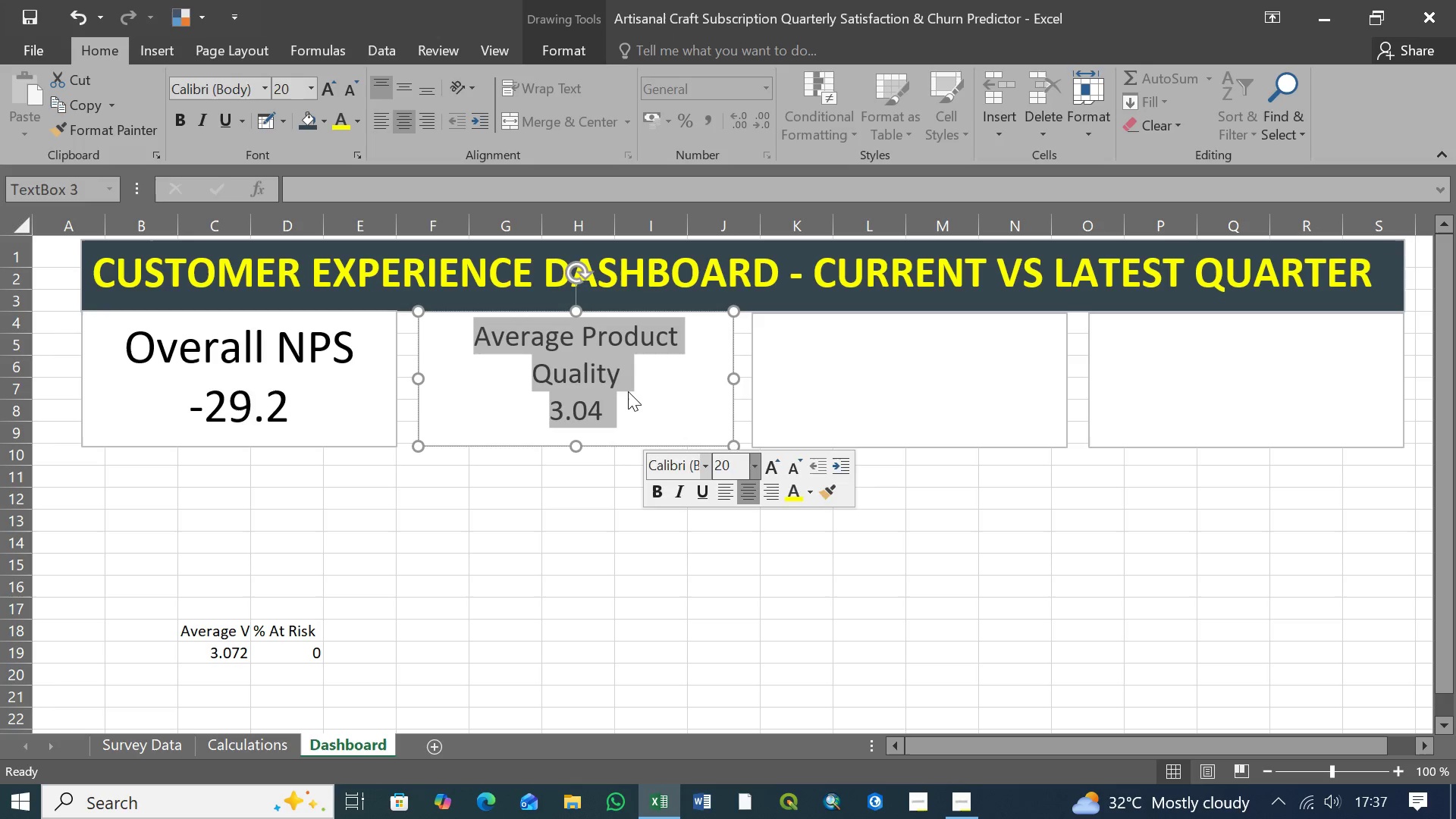 
left_click([632, 391])
 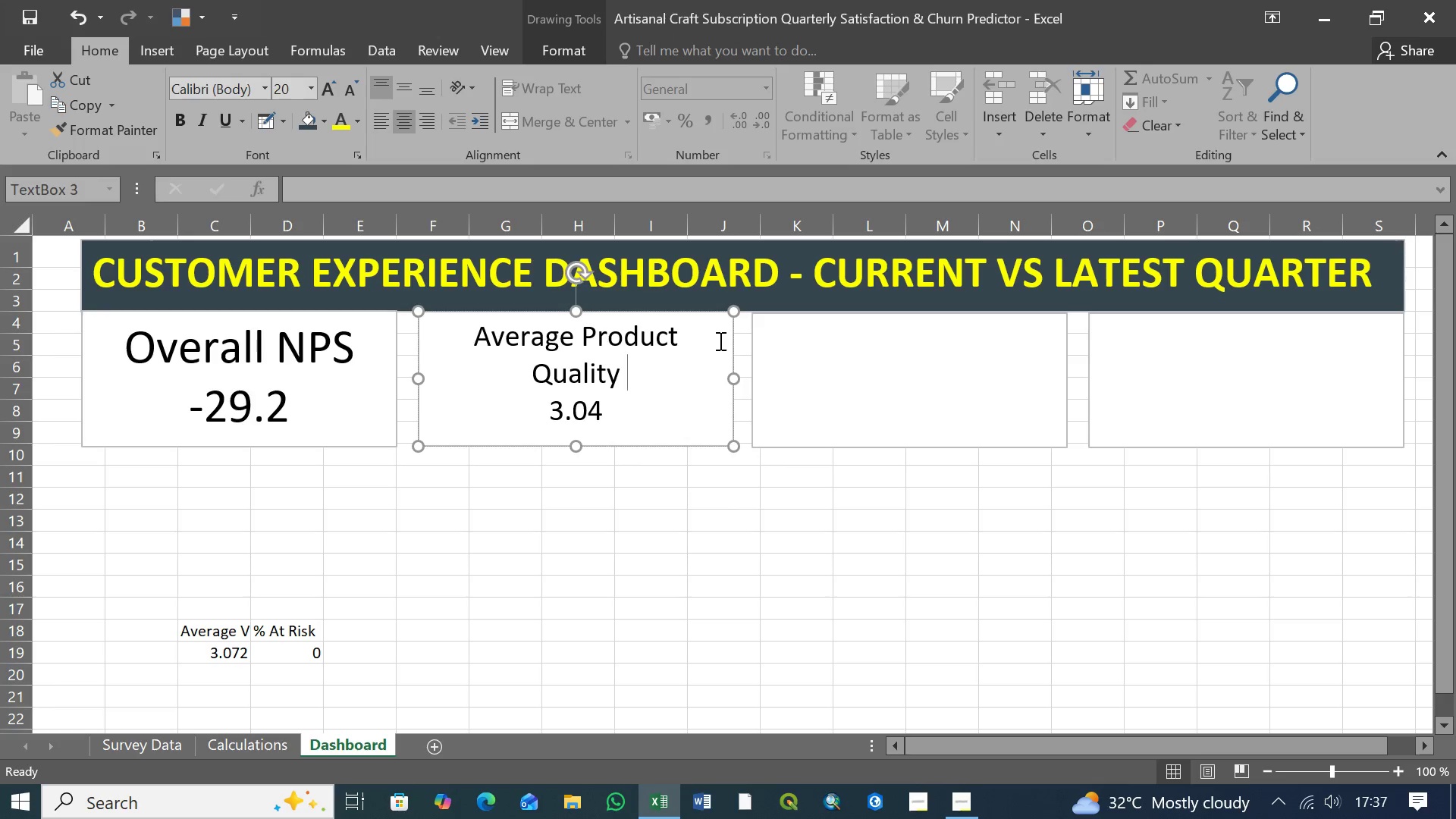 
left_click([644, 399])
 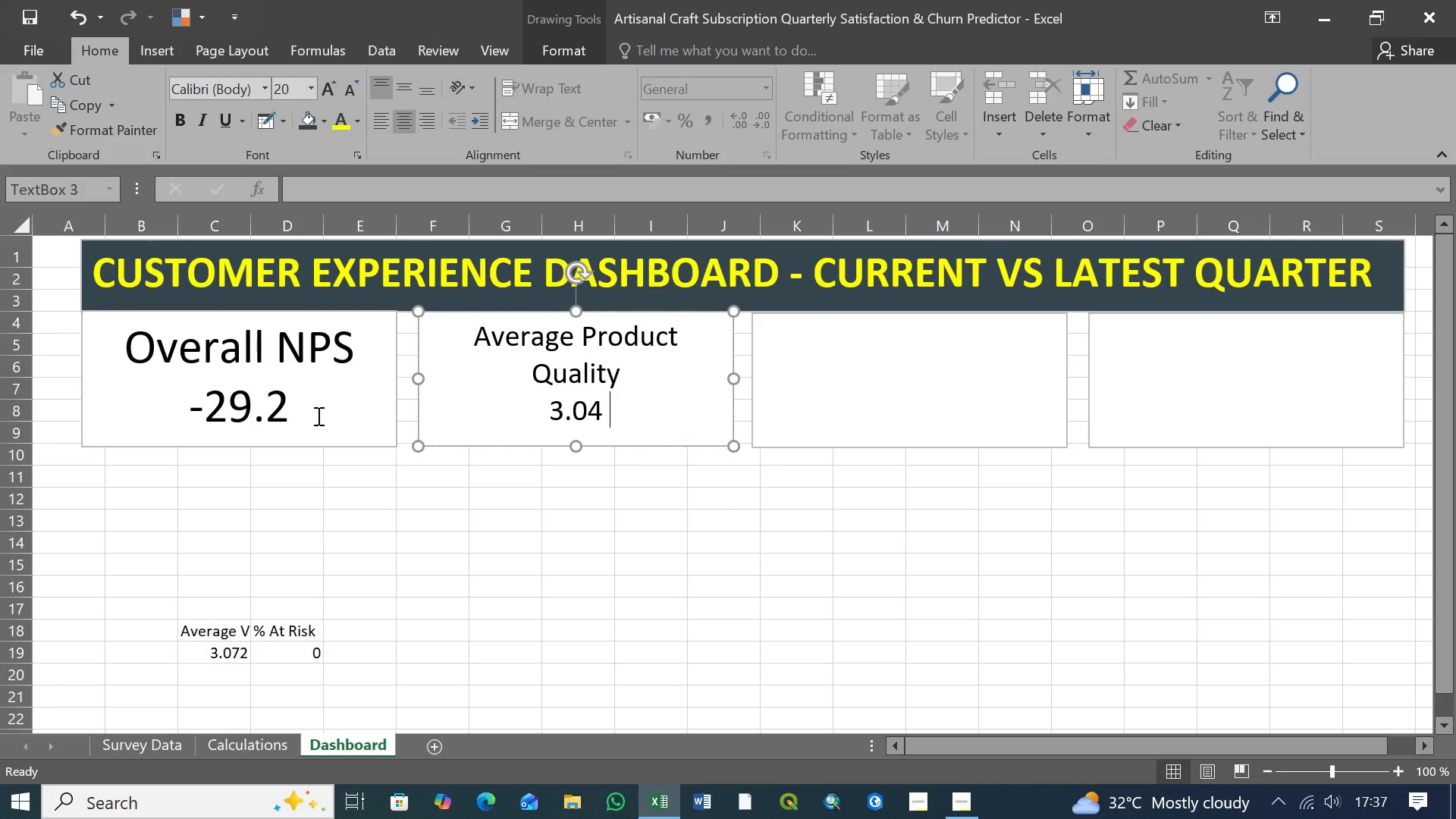 
left_click_drag(start_coordinate=[306, 415], to_coordinate=[193, 338])
 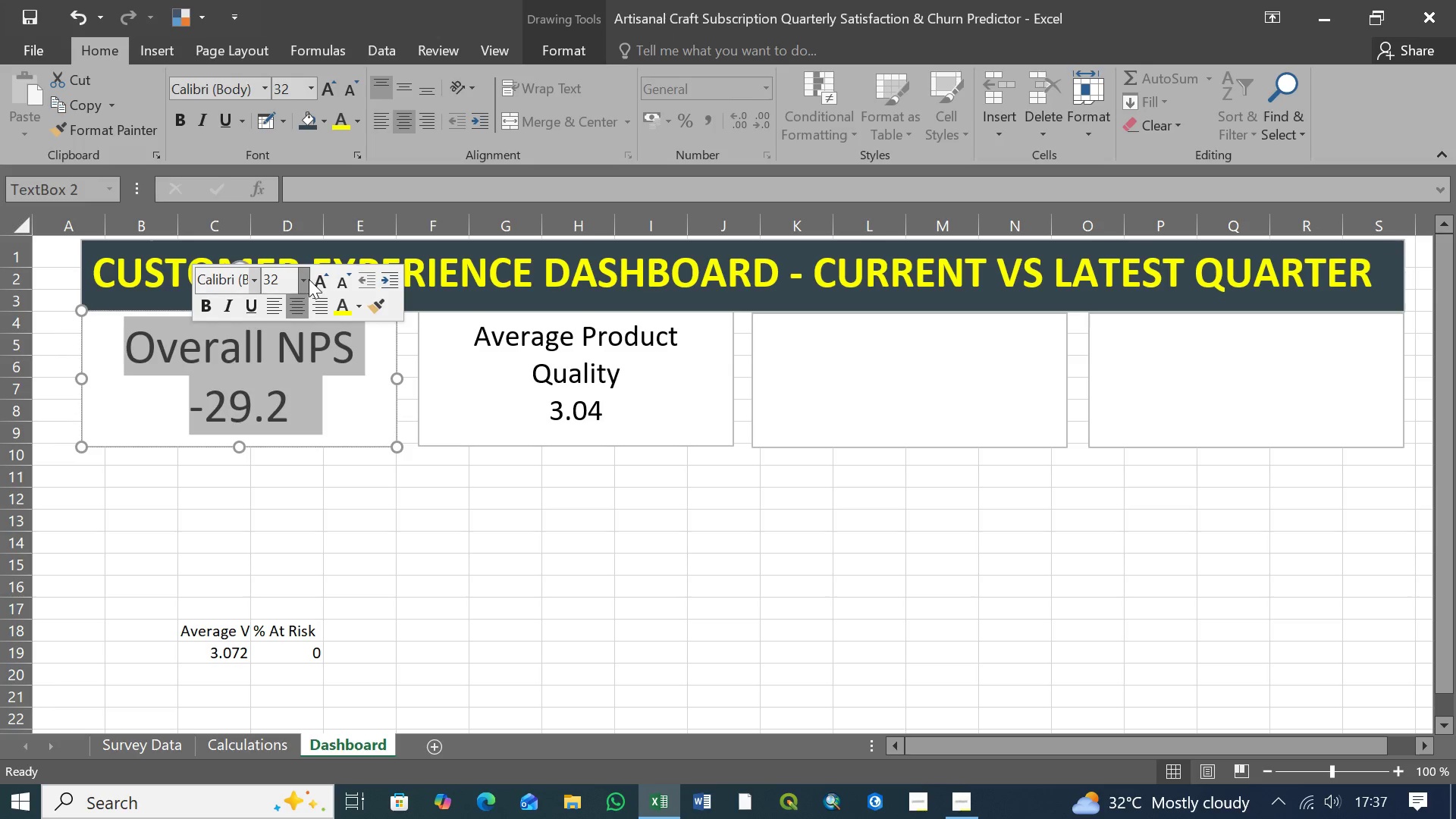 
left_click([298, 279])
 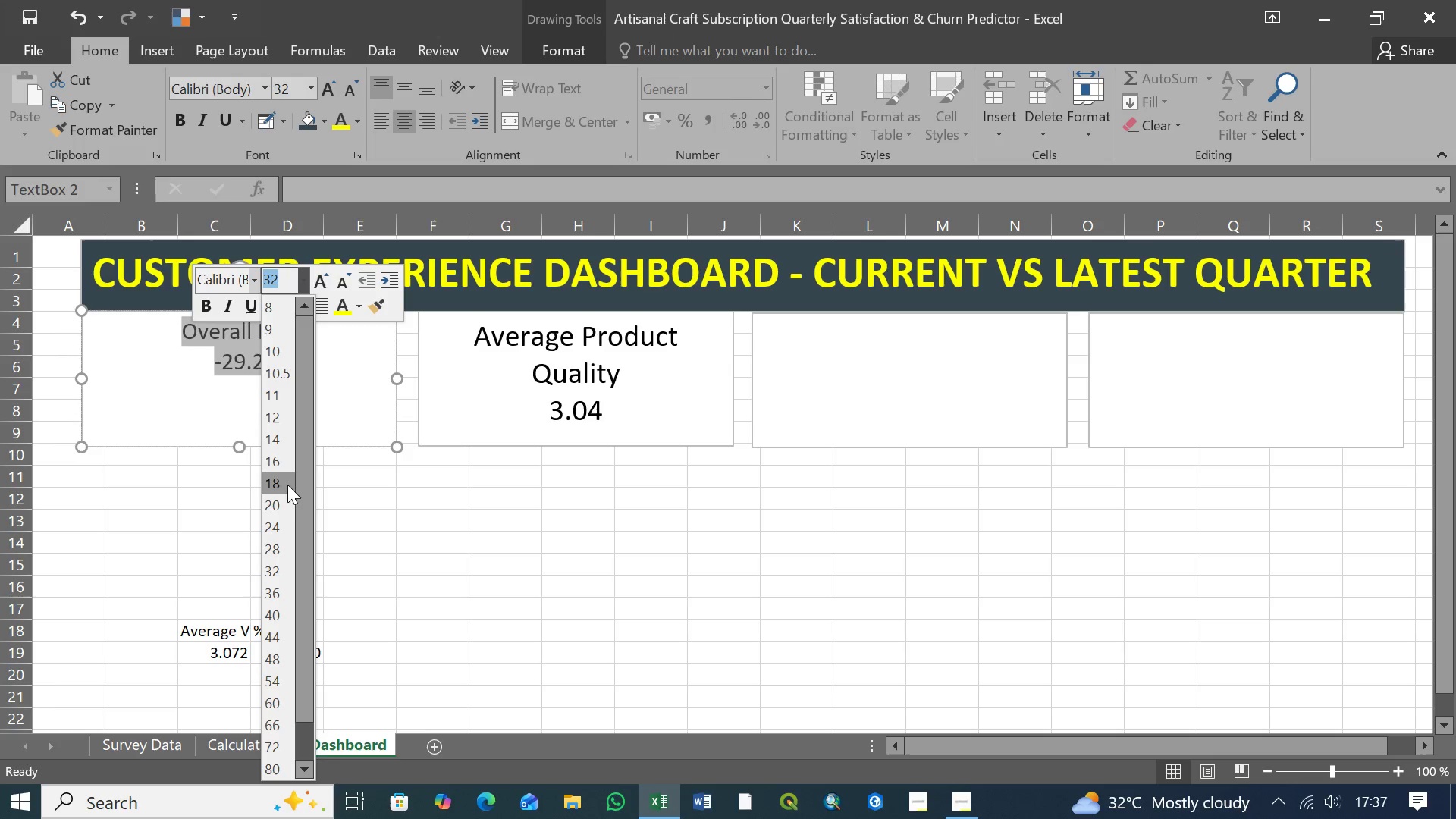 
left_click([287, 499])
 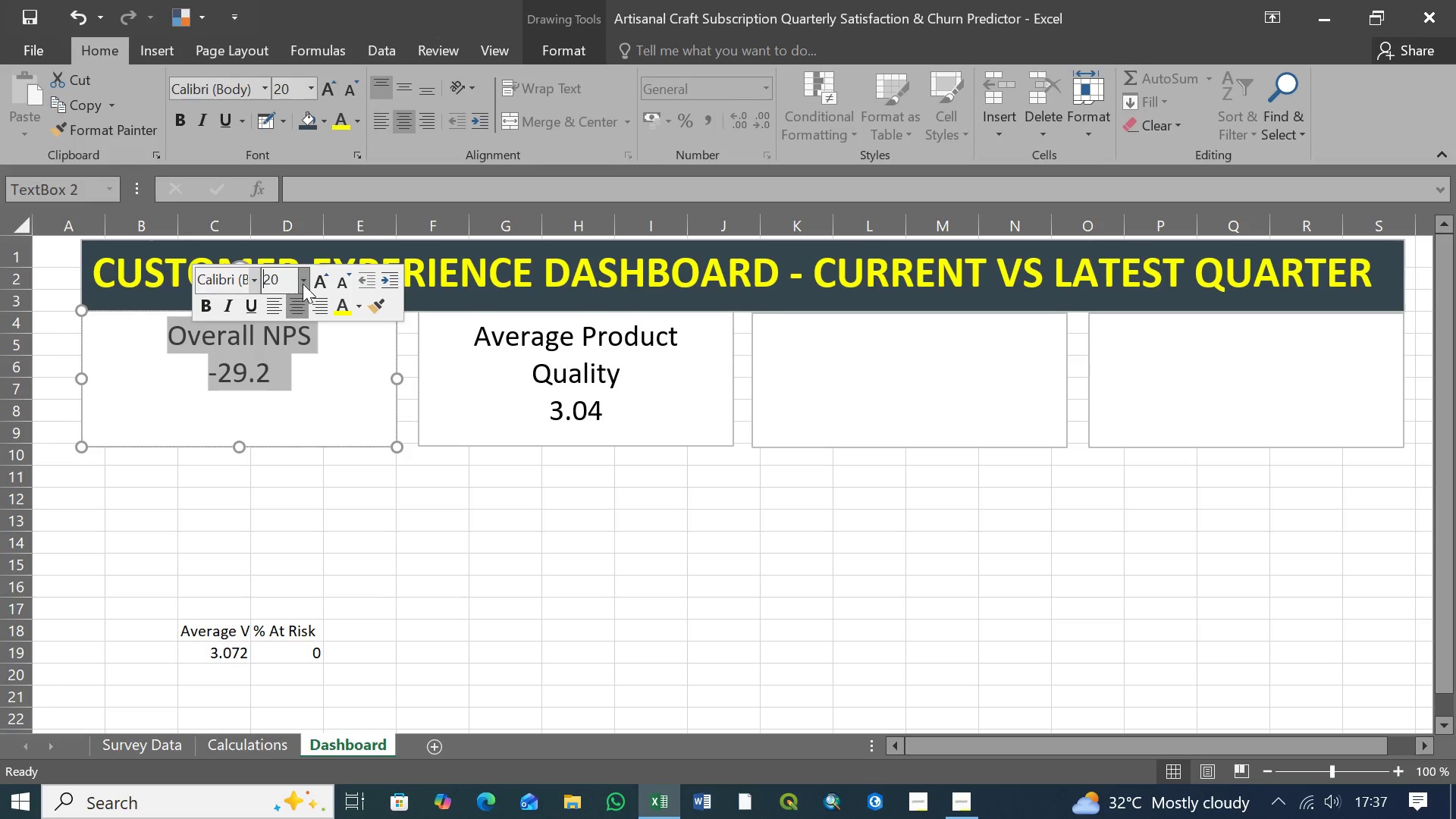 
left_click([306, 284])
 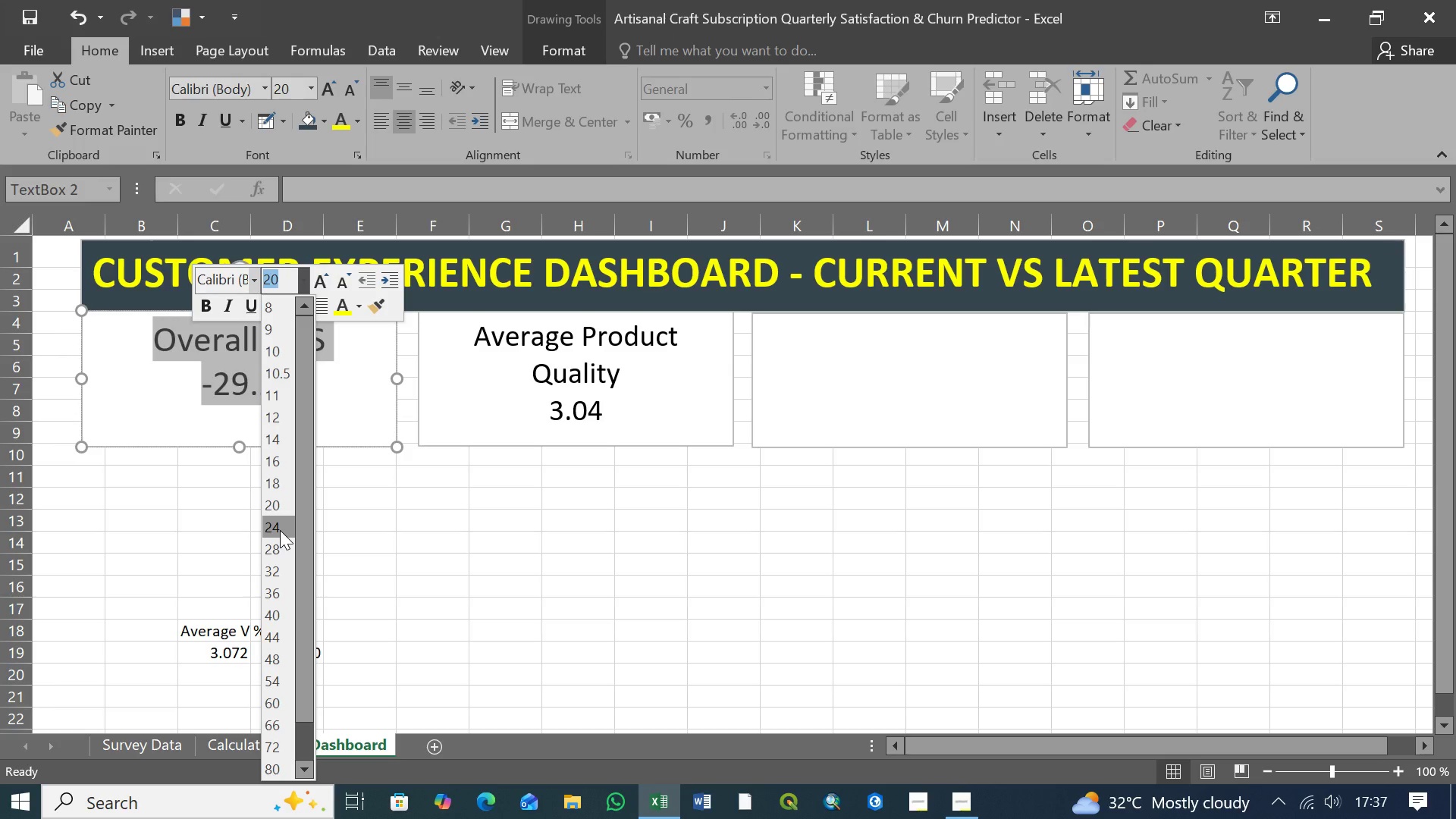 
left_click([280, 530])
 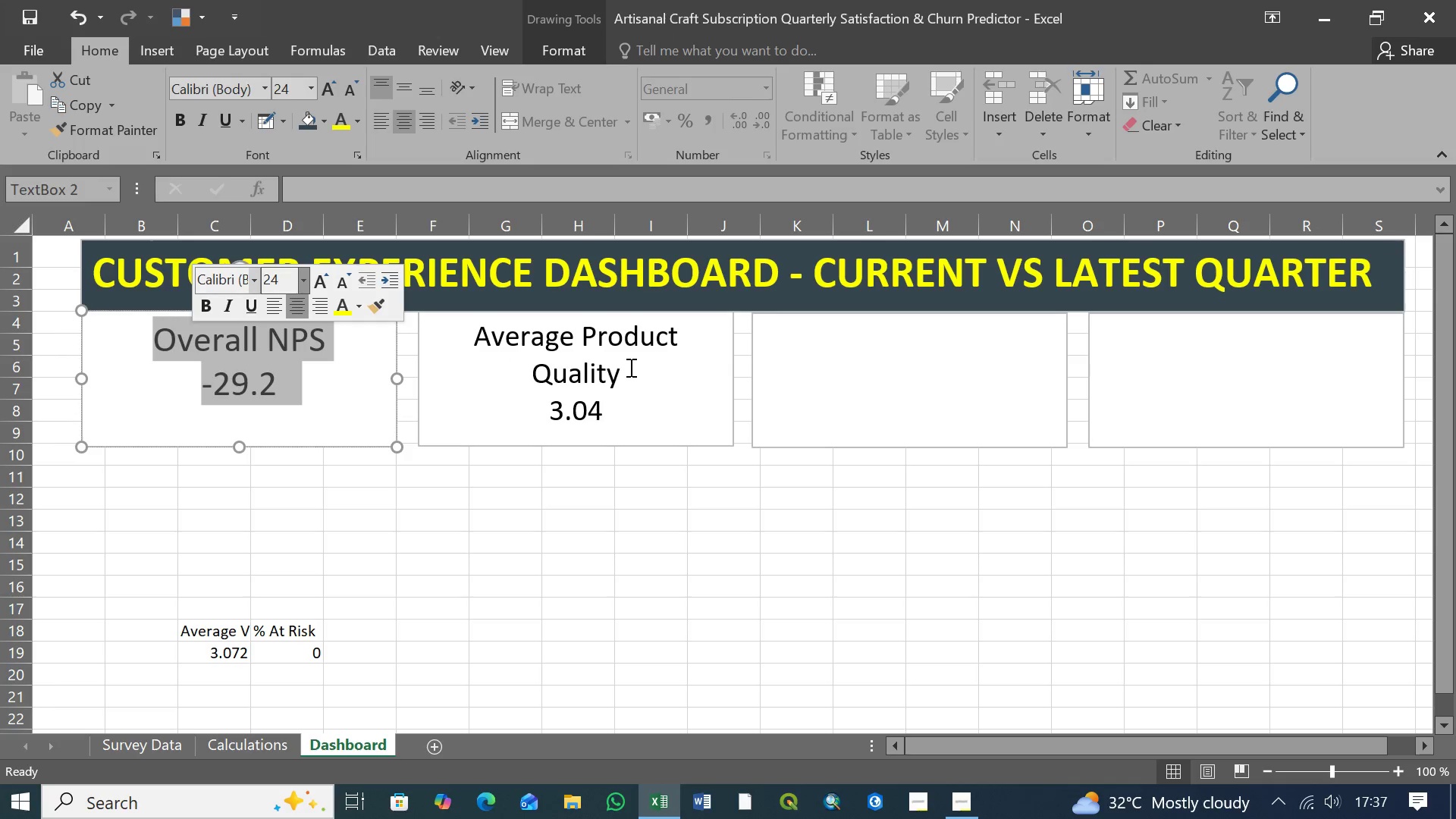 
left_click([632, 367])
 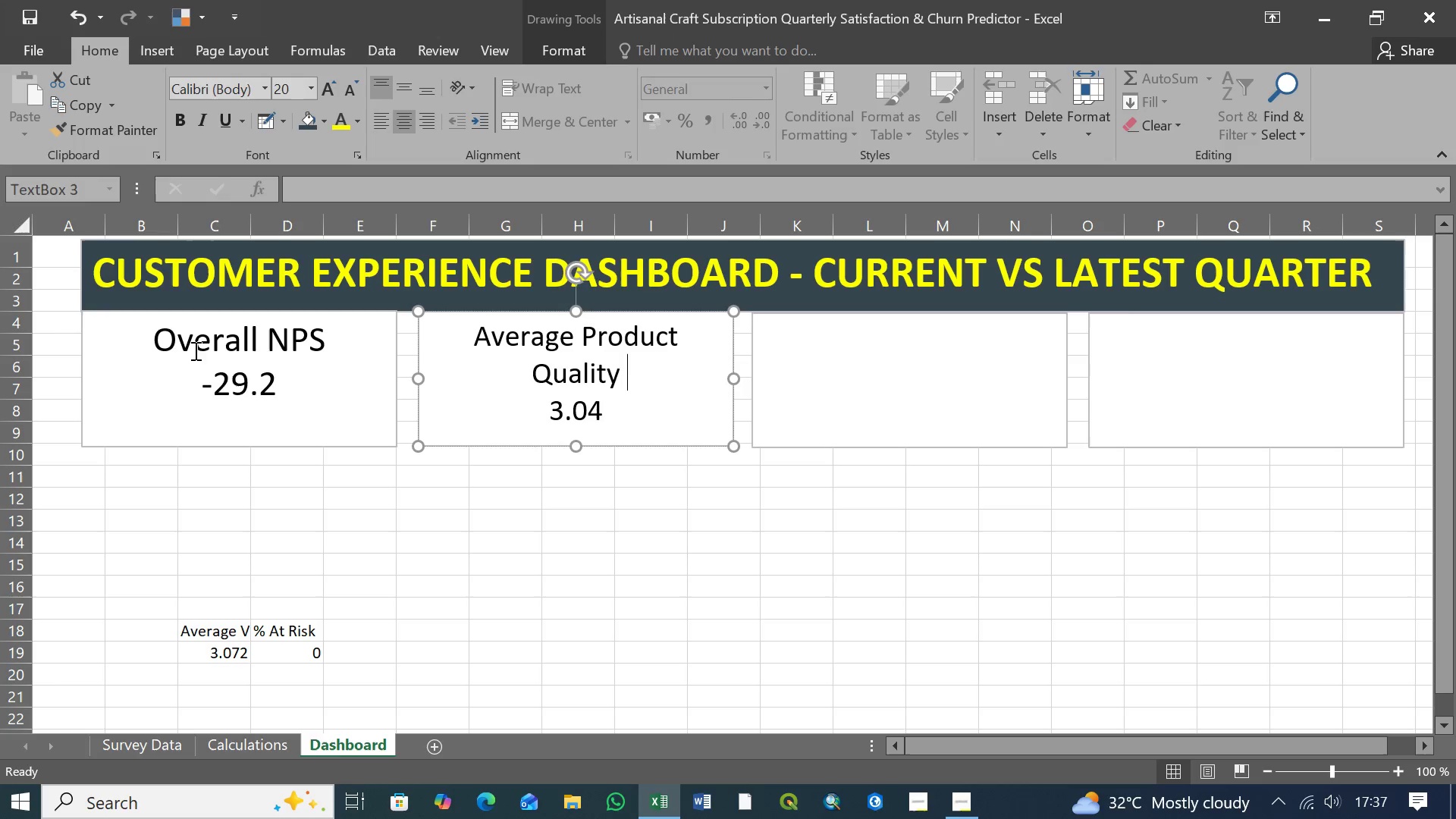 
left_click_drag(start_coordinate=[143, 339], to_coordinate=[286, 399])
 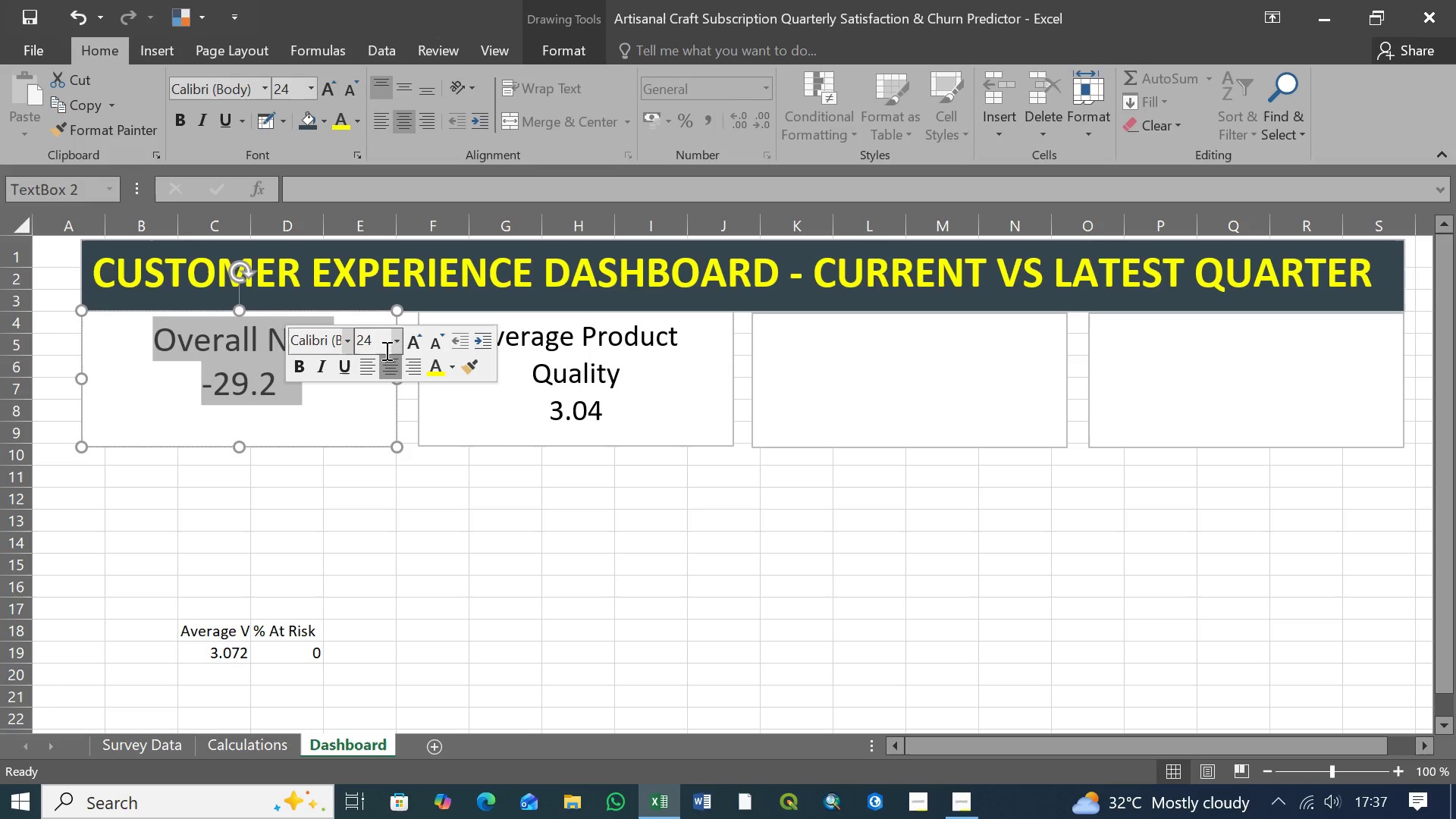 
left_click([395, 347])
 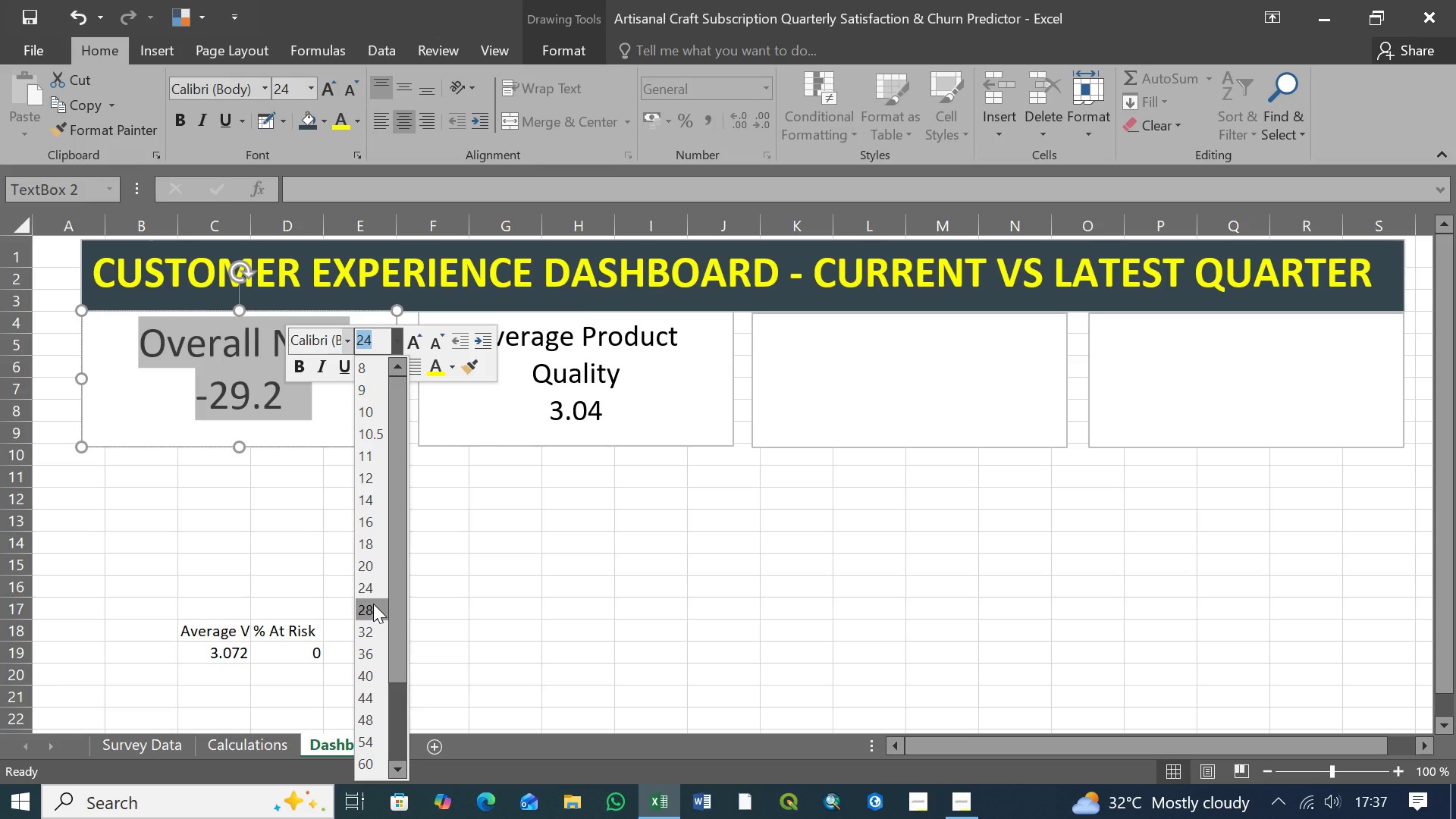 
left_click([373, 604])
 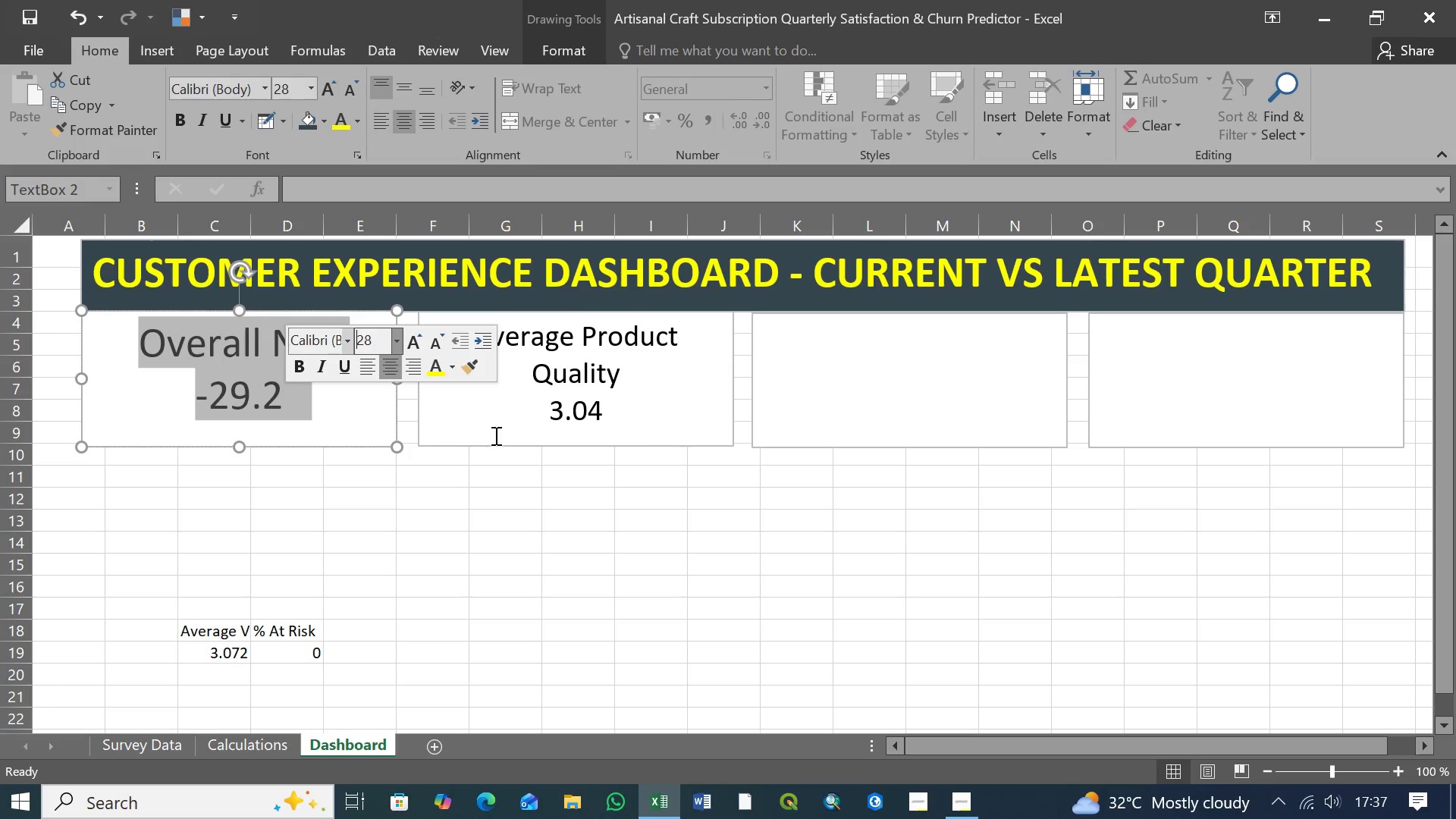 
left_click([500, 428])
 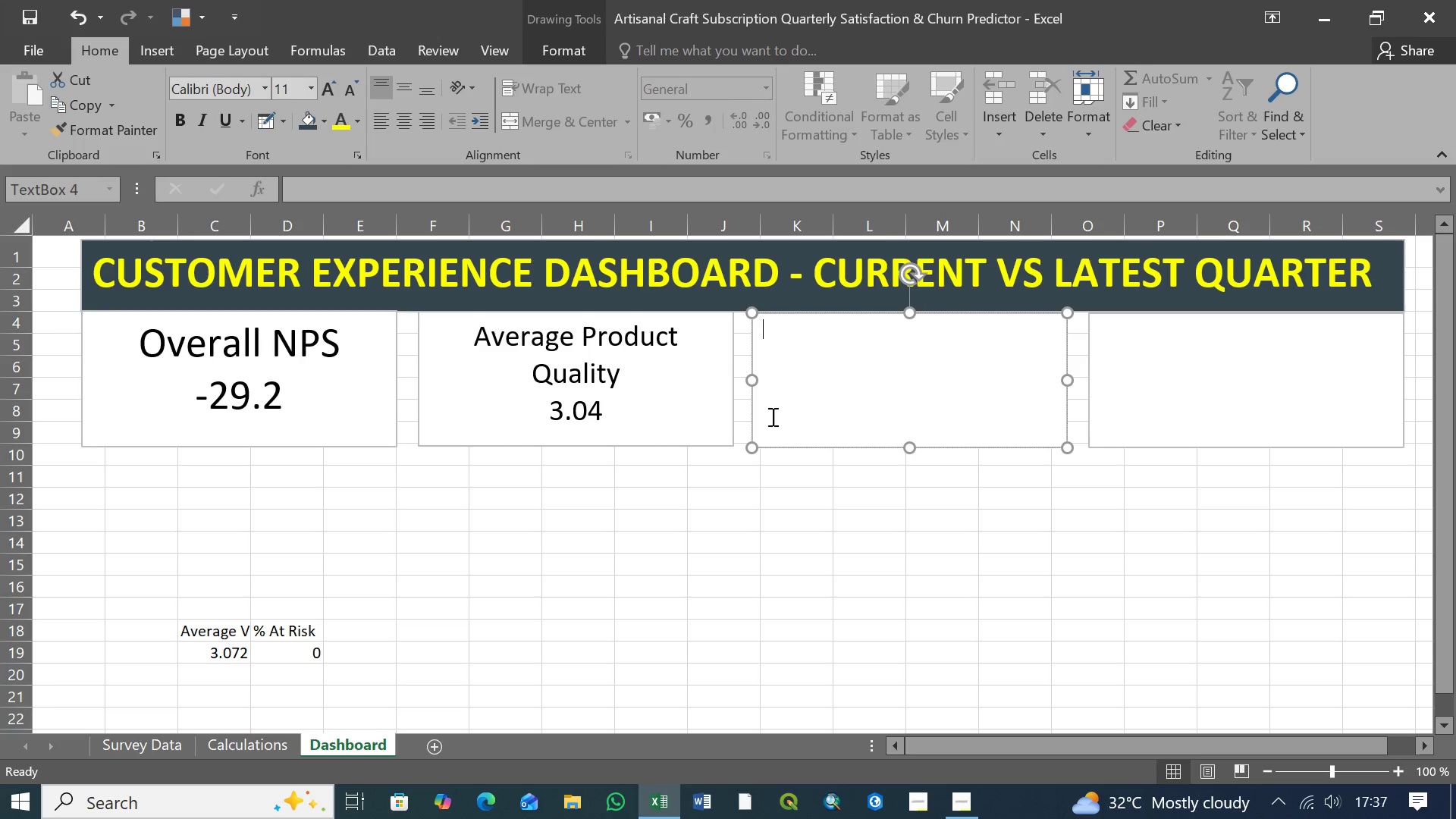 
left_click([213, 632])
 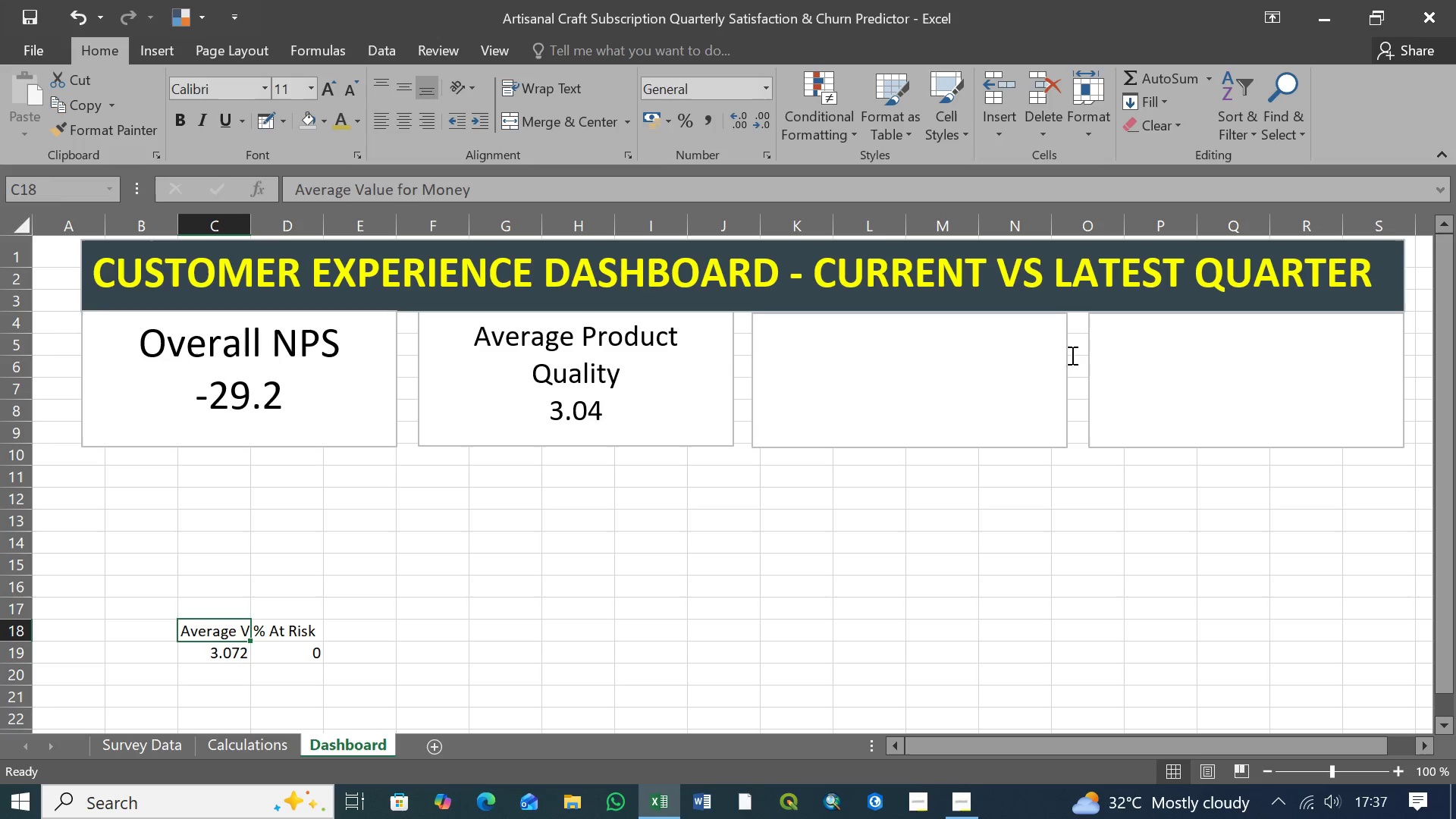 
left_click([1154, 356])
 